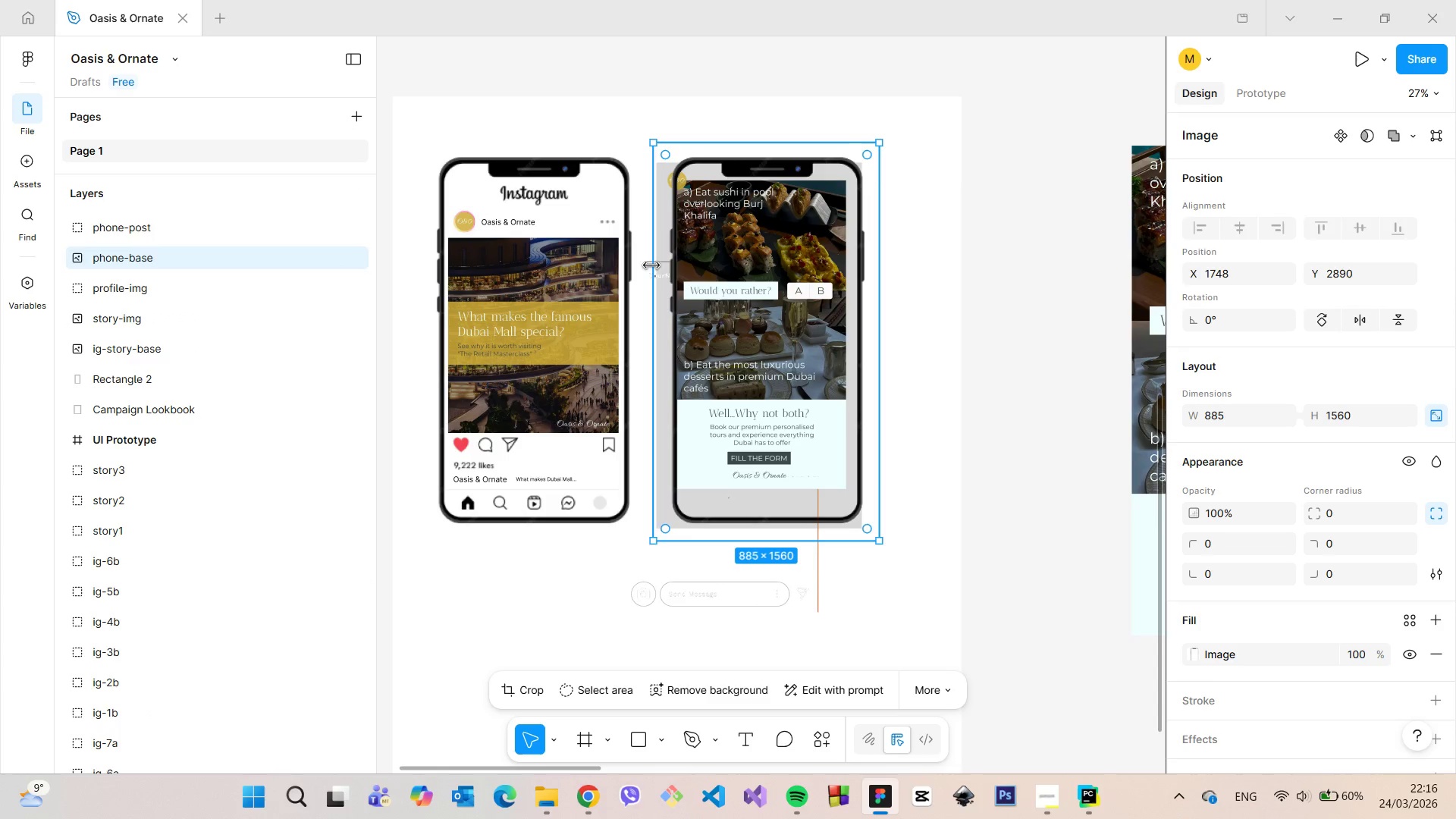 
scroll: coordinate [172, 347], scroll_direction: up, amount: 2.0
 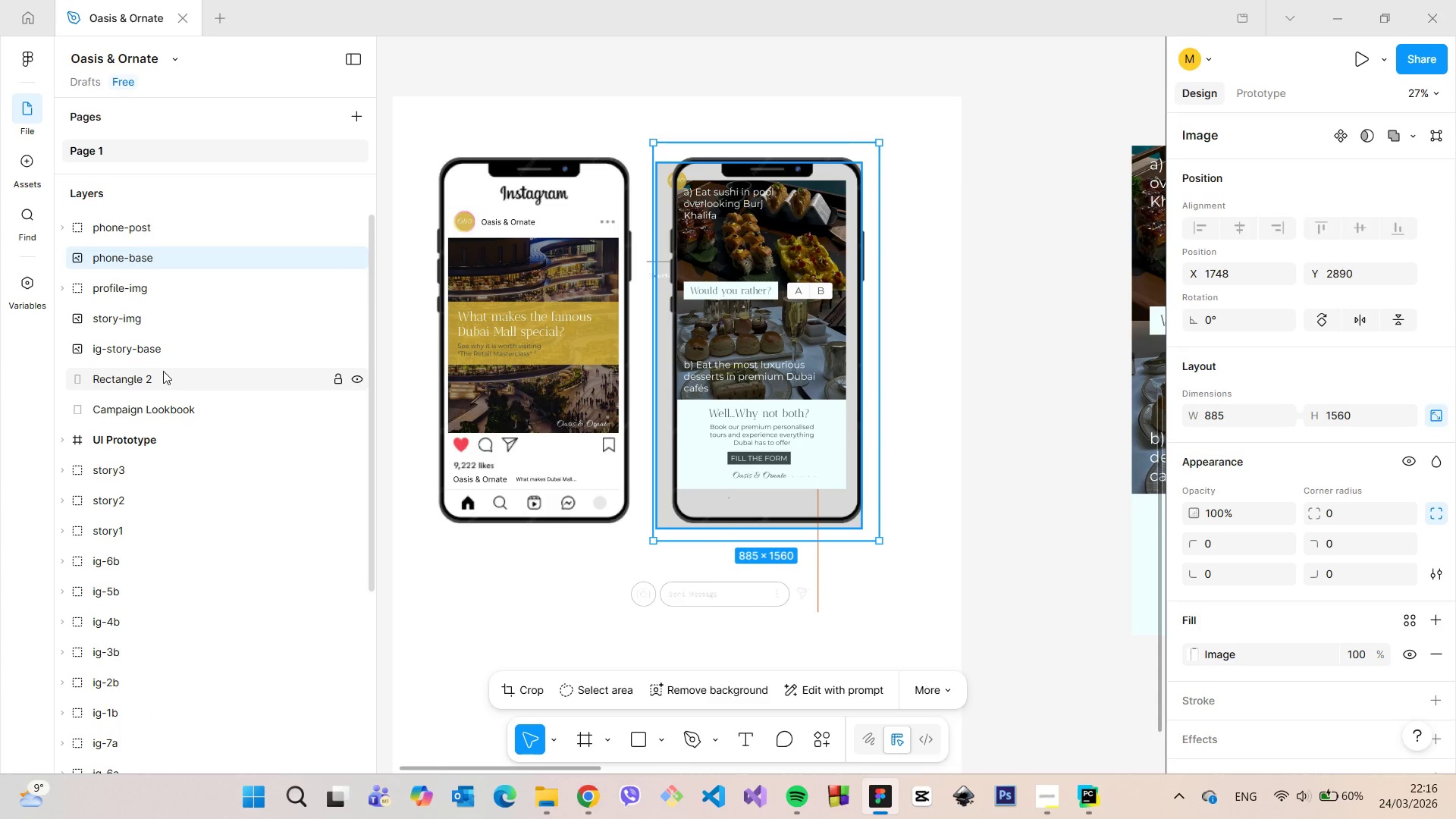 
left_click([163, 371])
 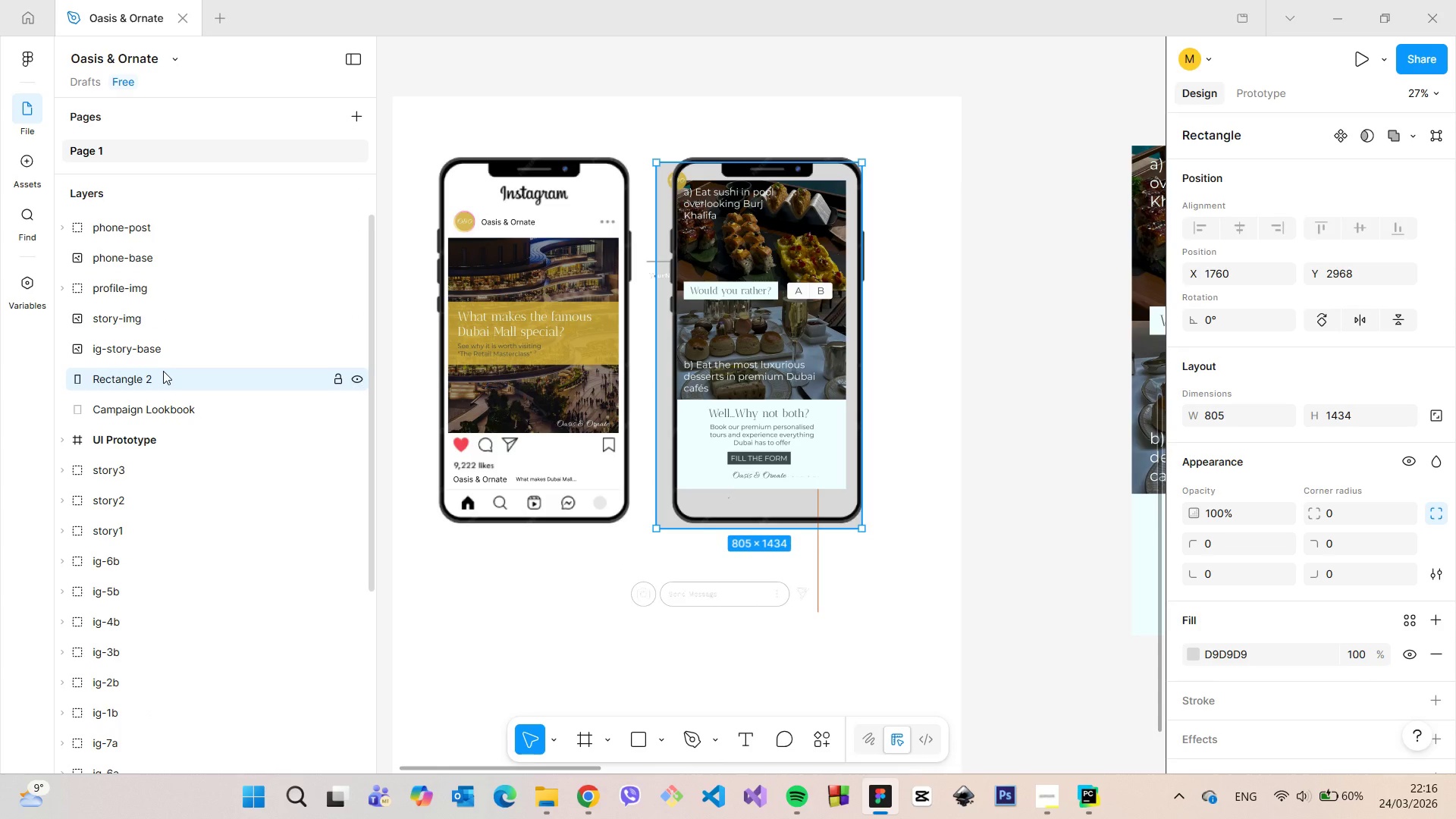 
key(Backspace)
 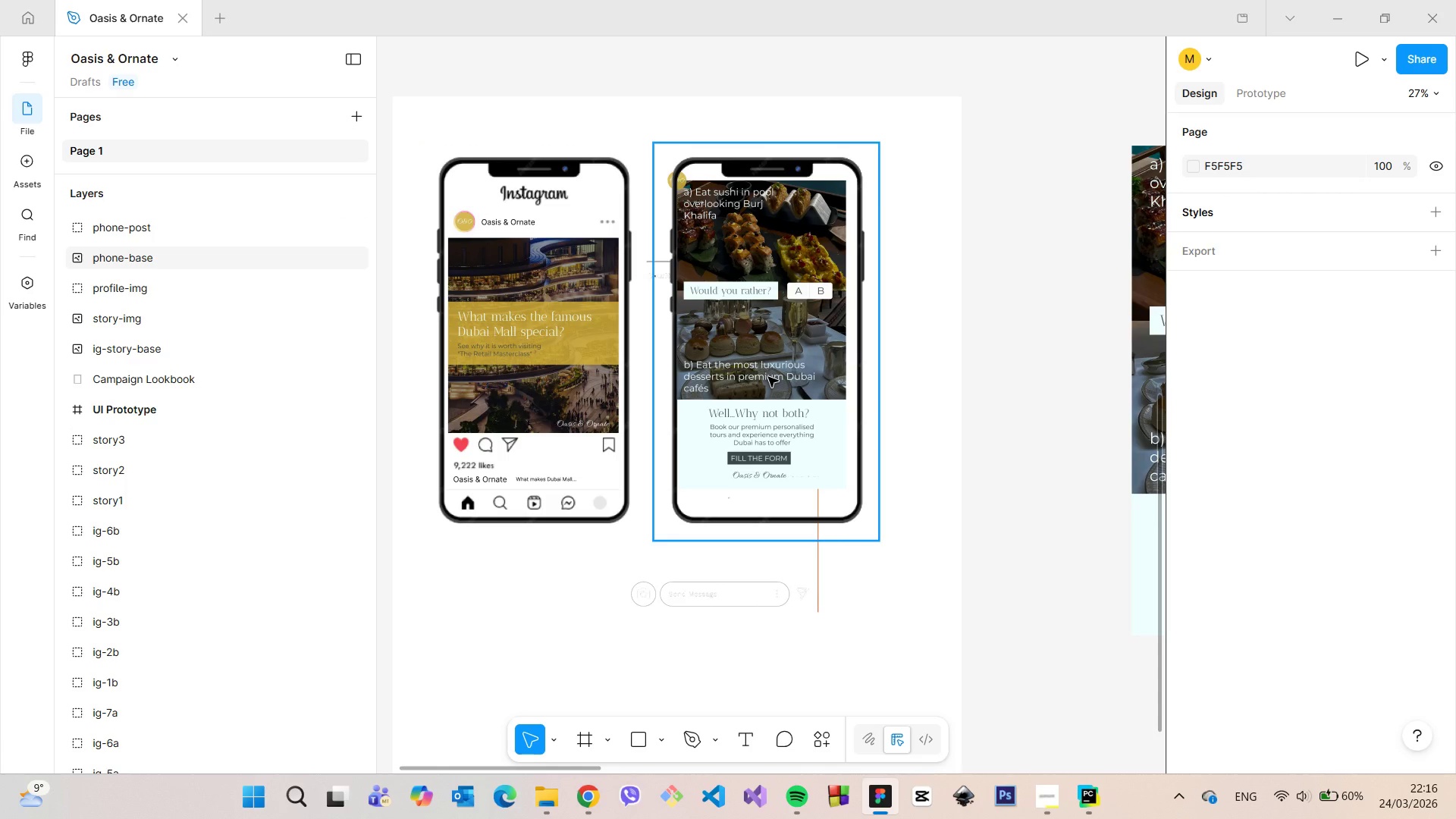 
double_click([768, 377])
 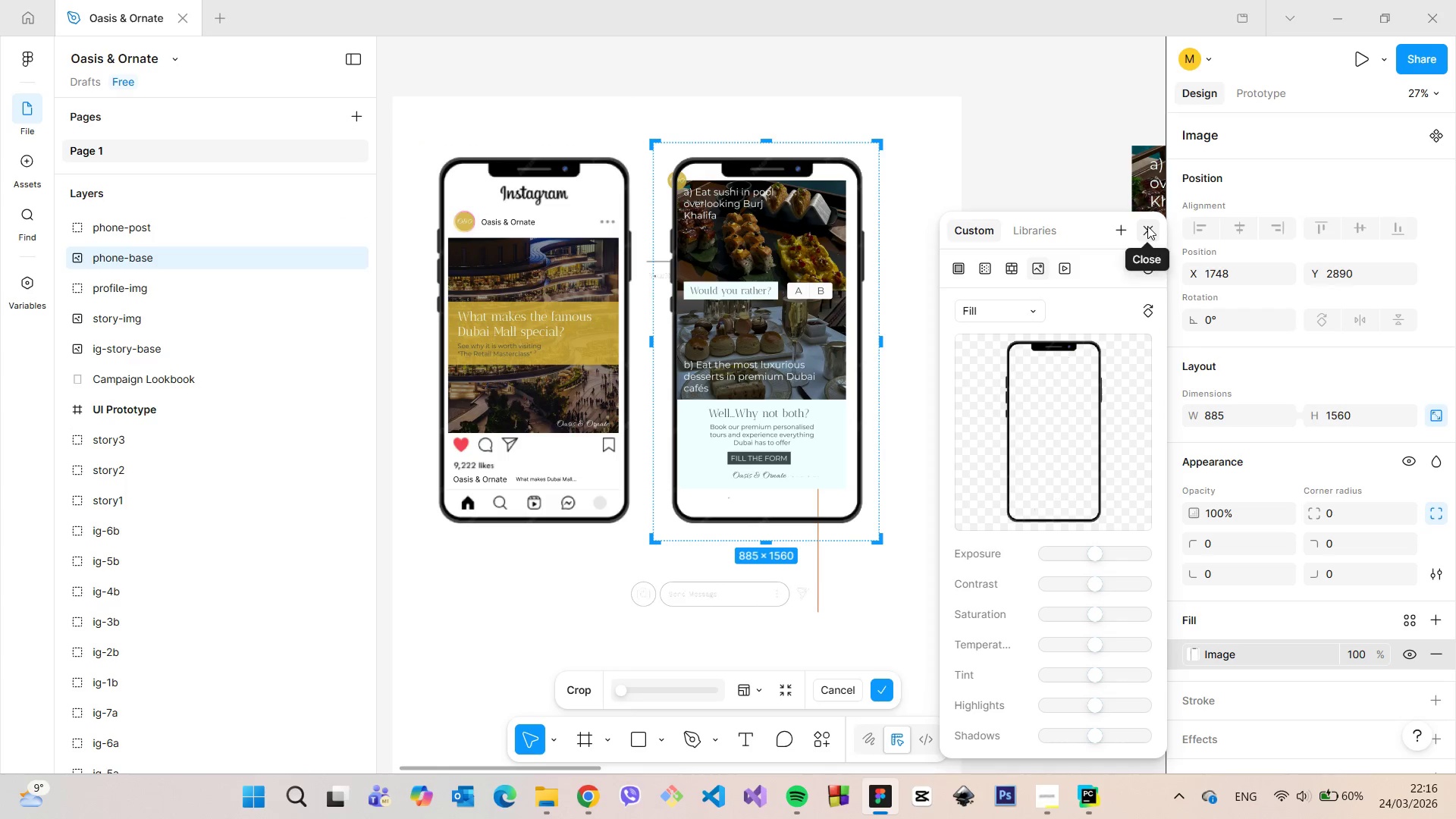 
left_click([1147, 226])
 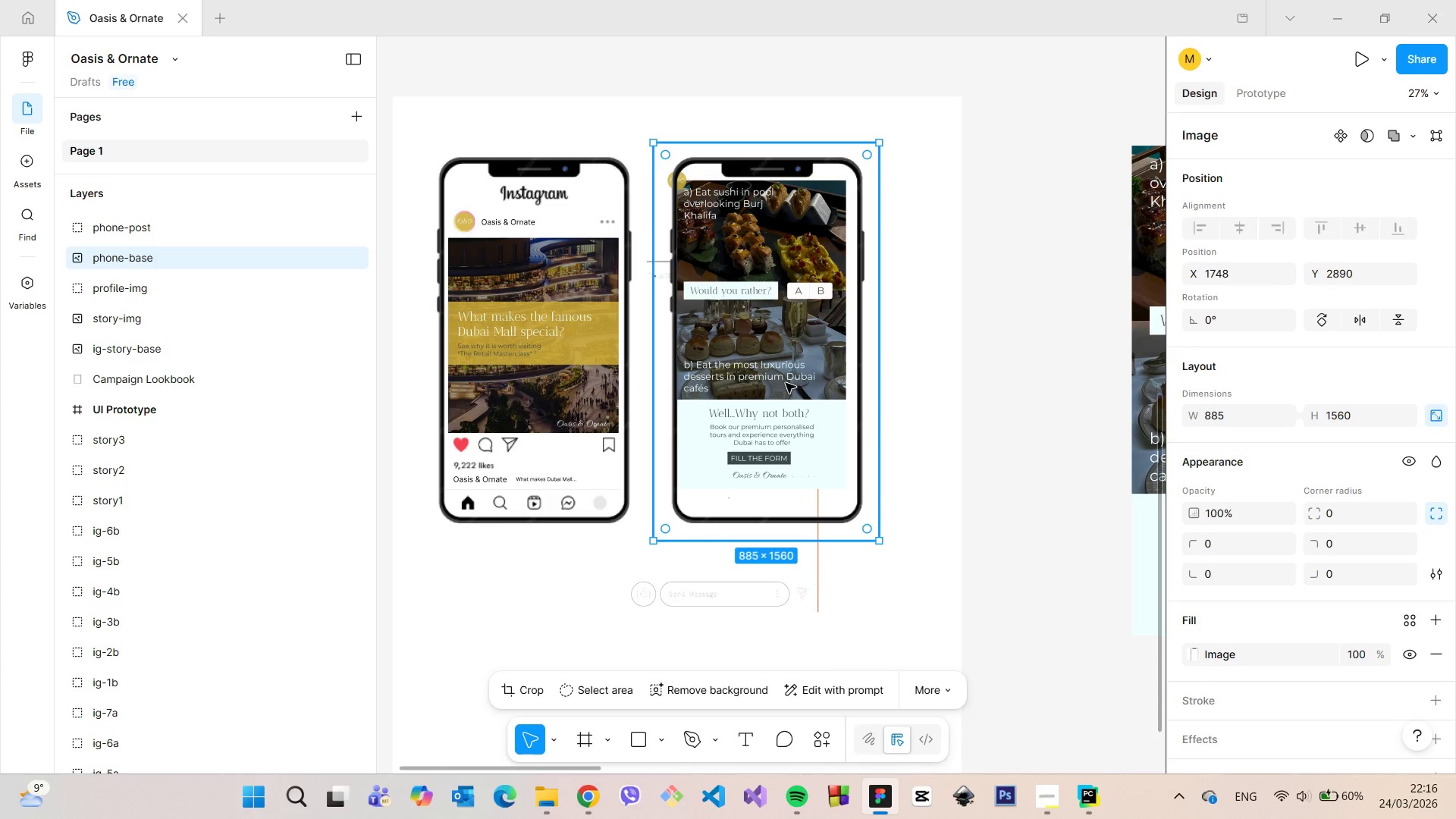 
left_click_drag(start_coordinate=[784, 368], to_coordinate=[777, 367])
 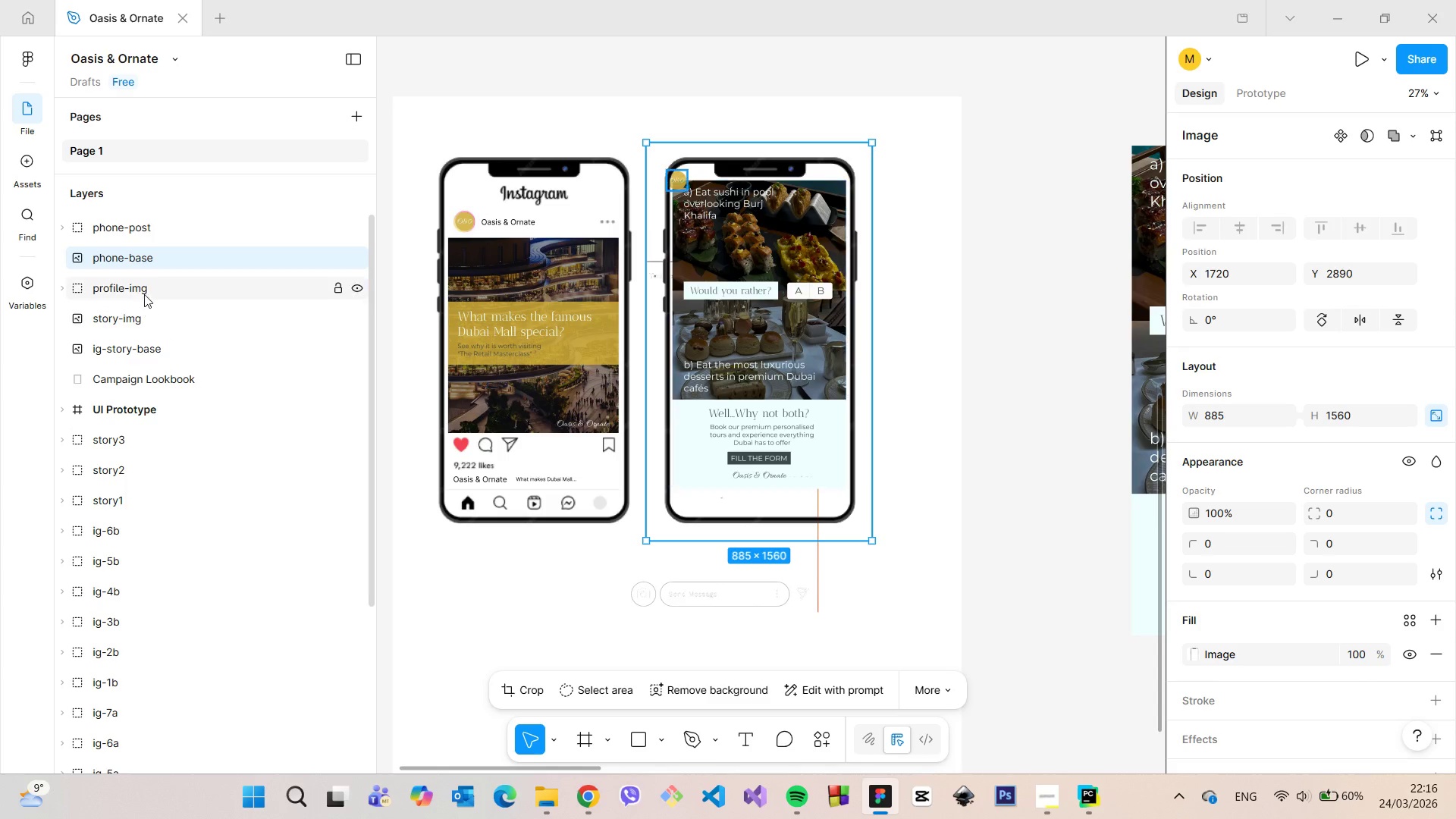 
left_click([146, 232])
 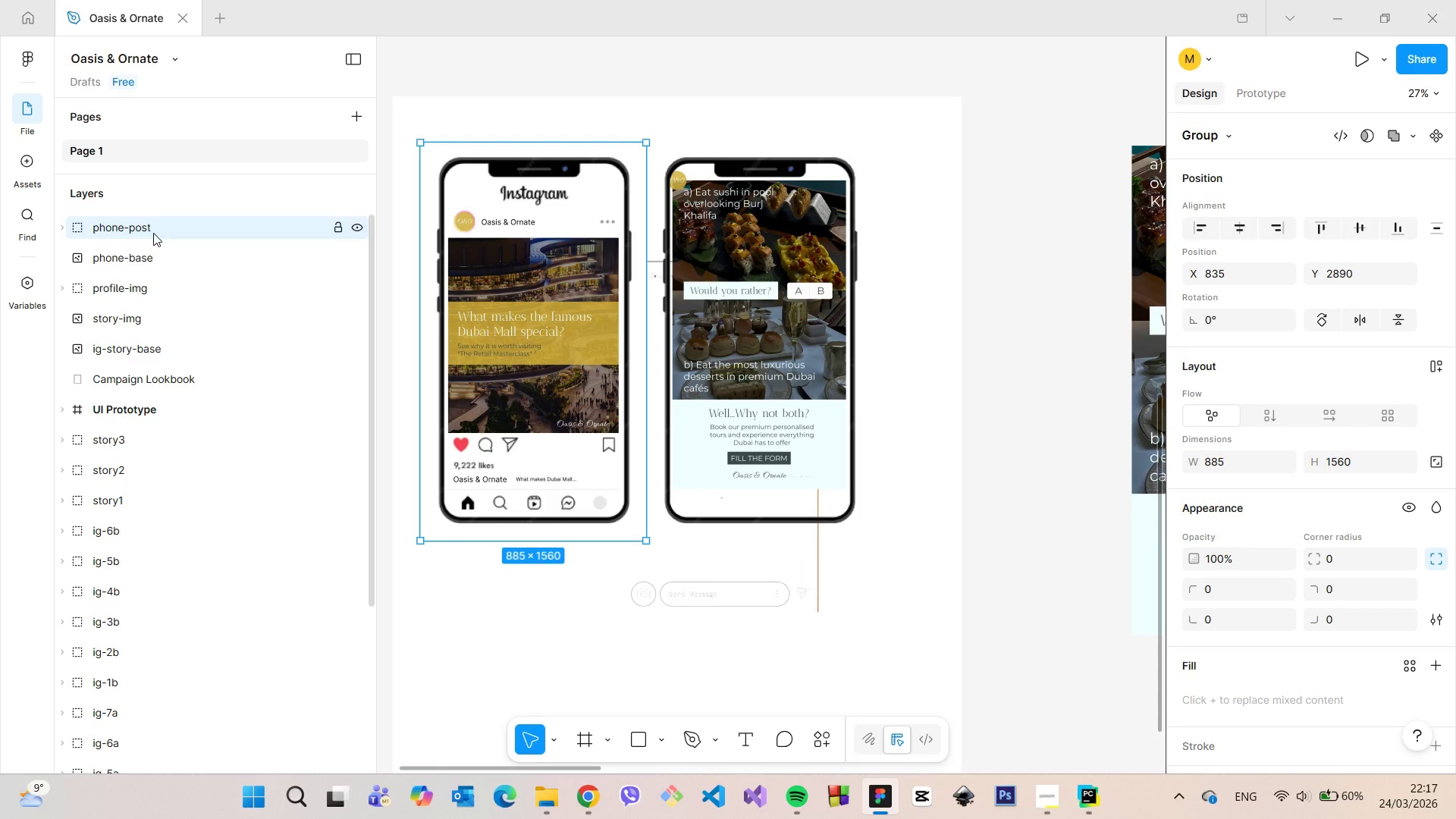 
left_click_drag(start_coordinate=[152, 228], to_coordinate=[144, 356])
 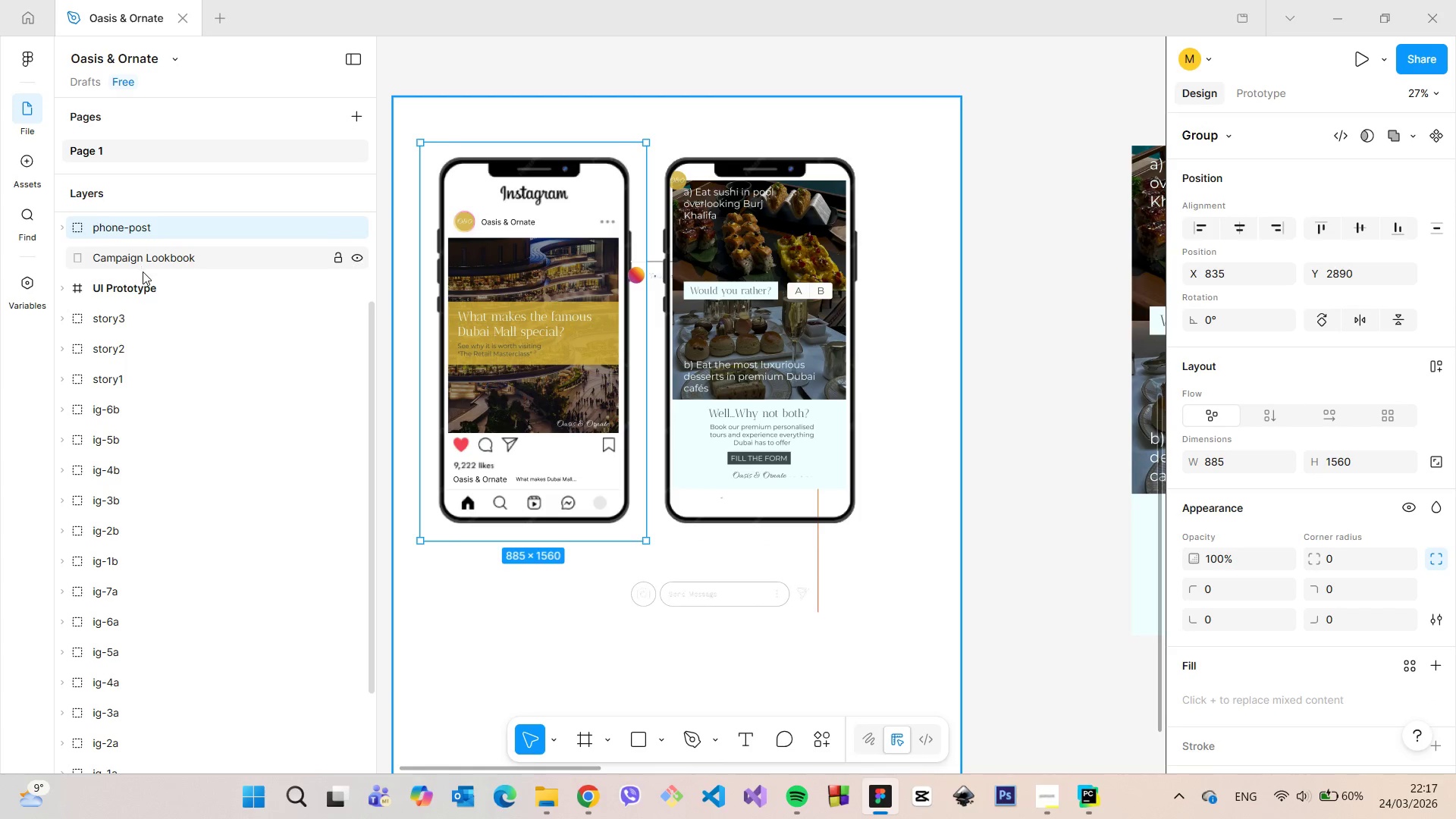 
scroll: coordinate [143, 271], scroll_direction: up, amount: 3.0
 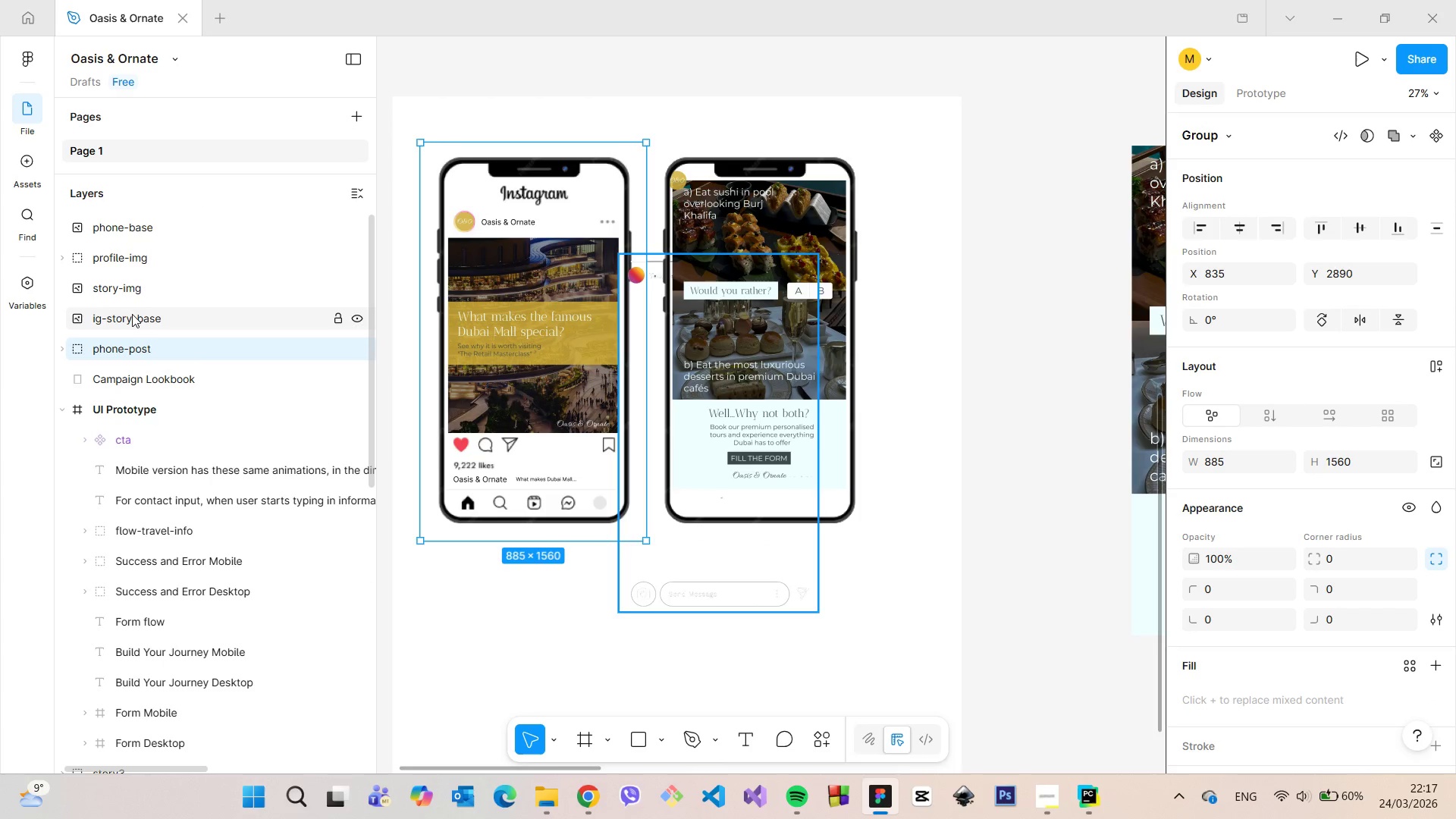 
left_click([132, 314])
 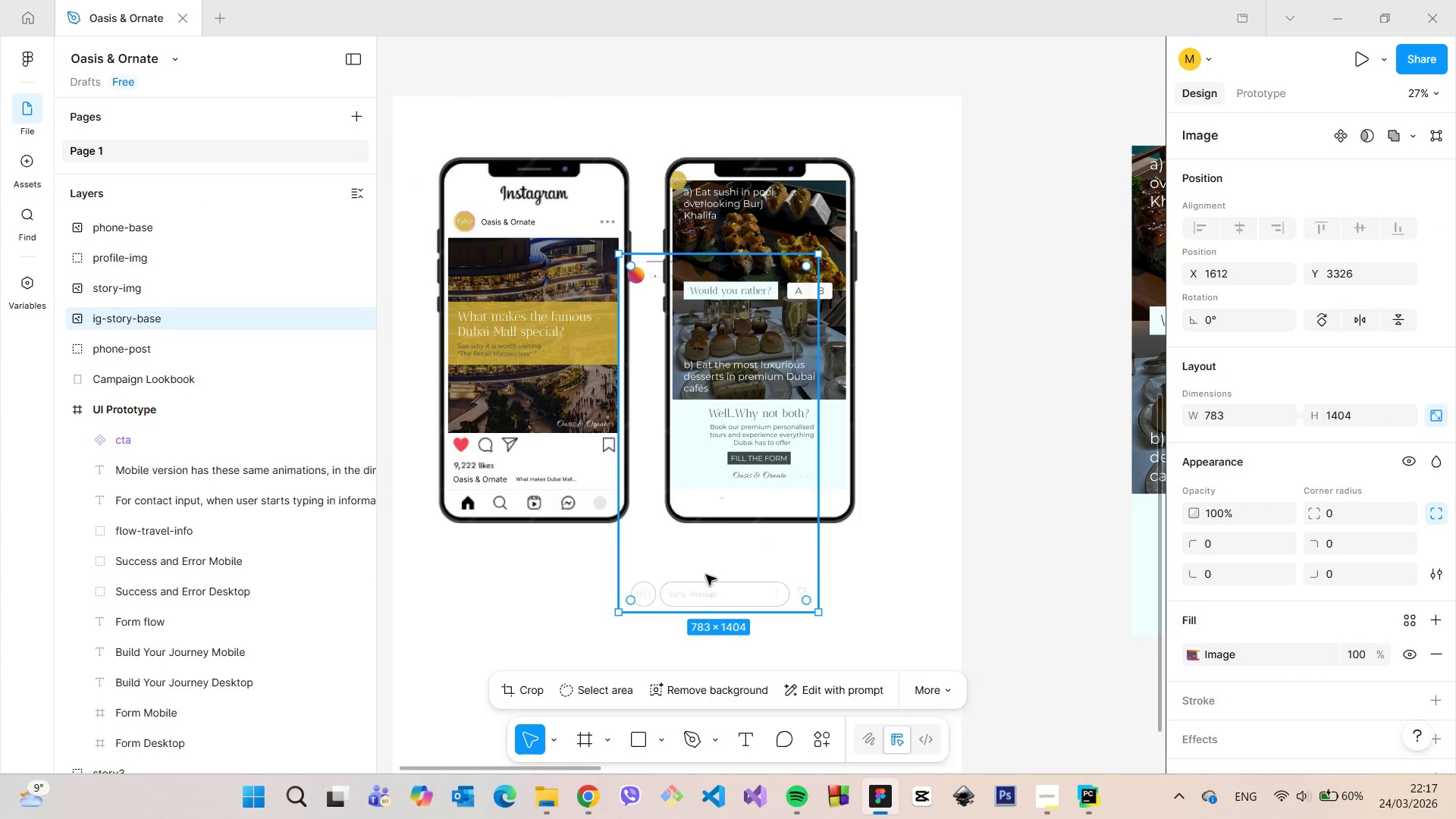 
left_click_drag(start_coordinate=[699, 577], to_coordinate=[749, 486])
 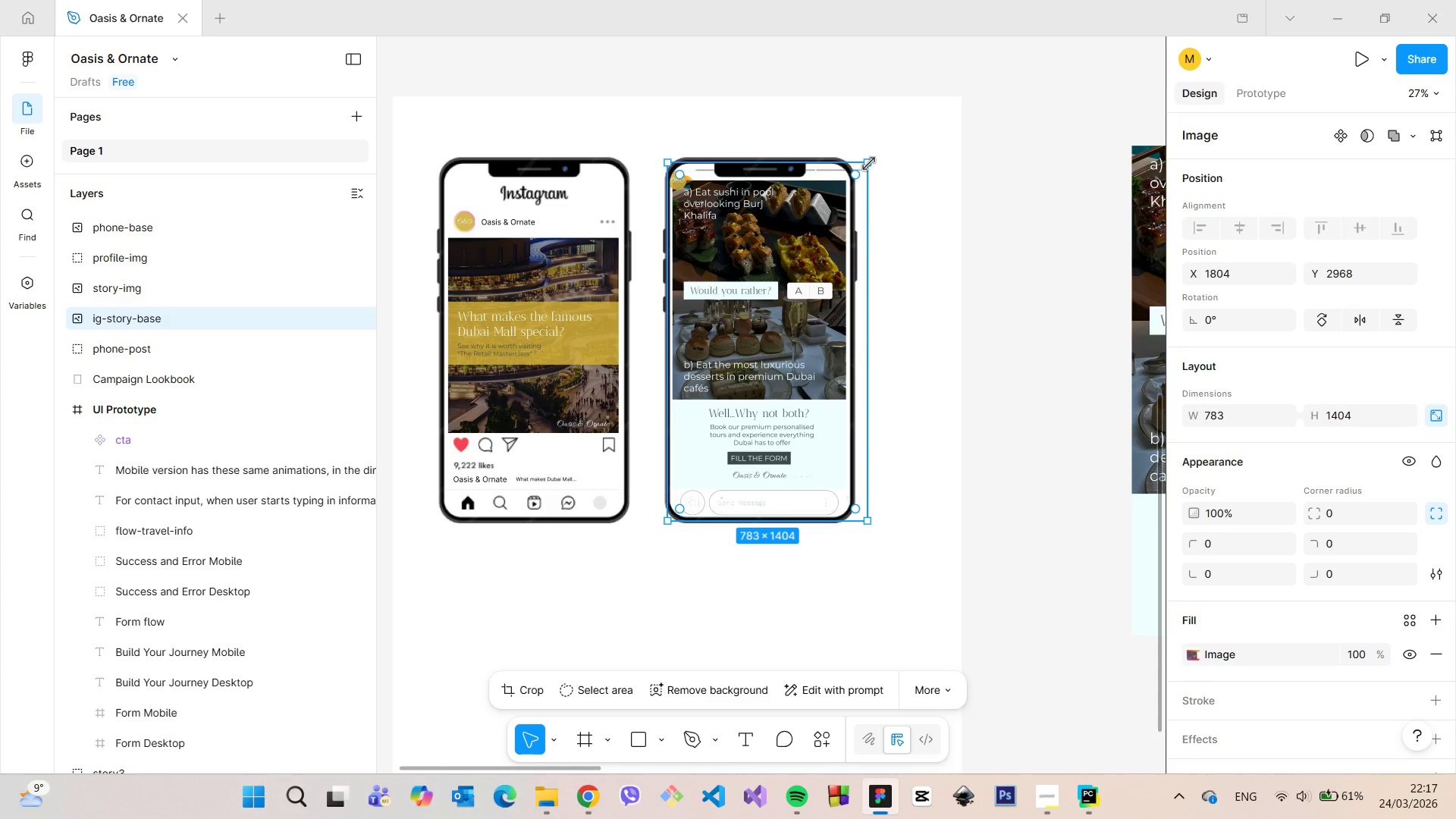 
left_click_drag(start_coordinate=[869, 164], to_coordinate=[848, 191])
 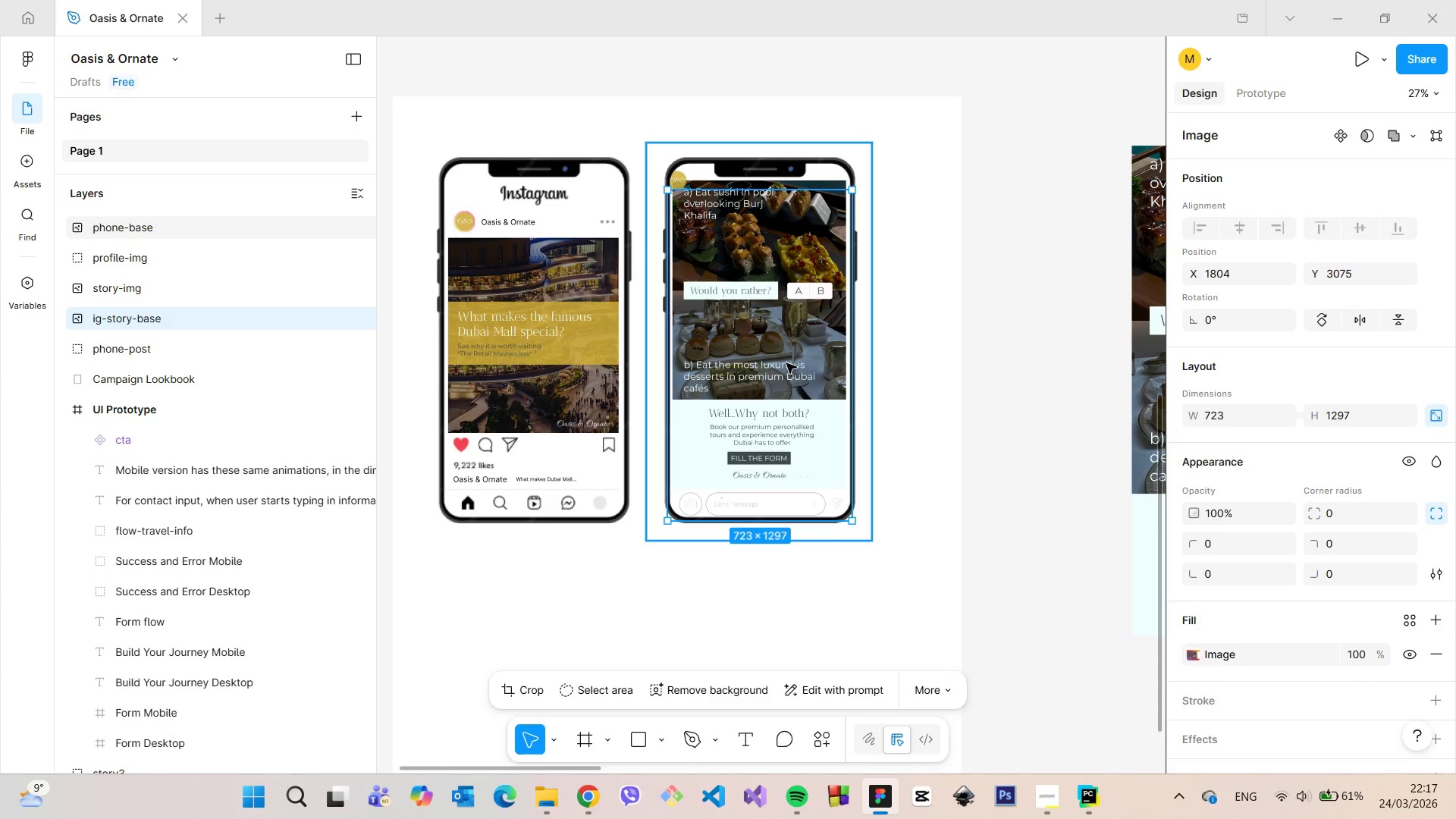 
left_click([786, 363])
 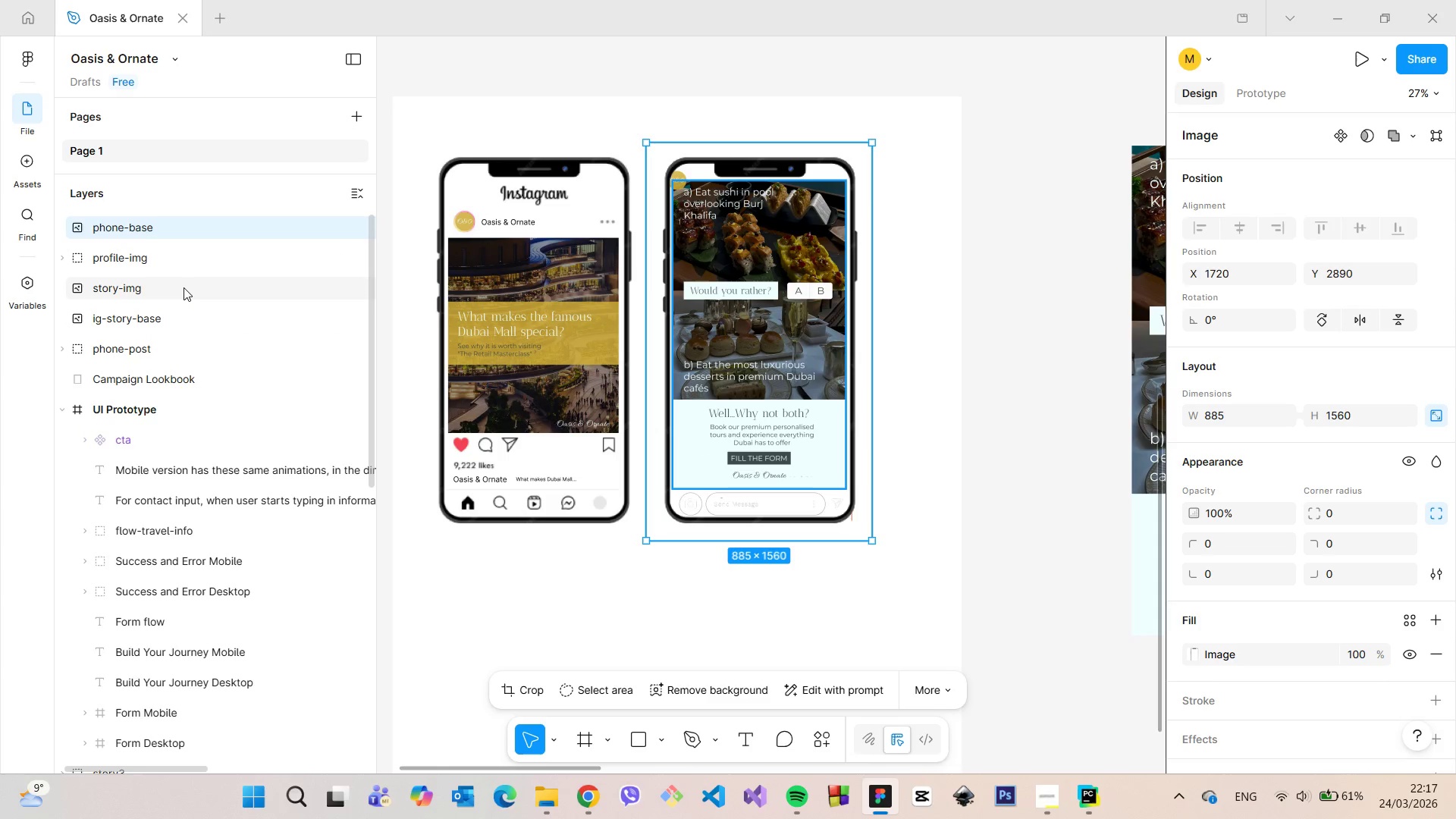 
left_click([184, 287])
 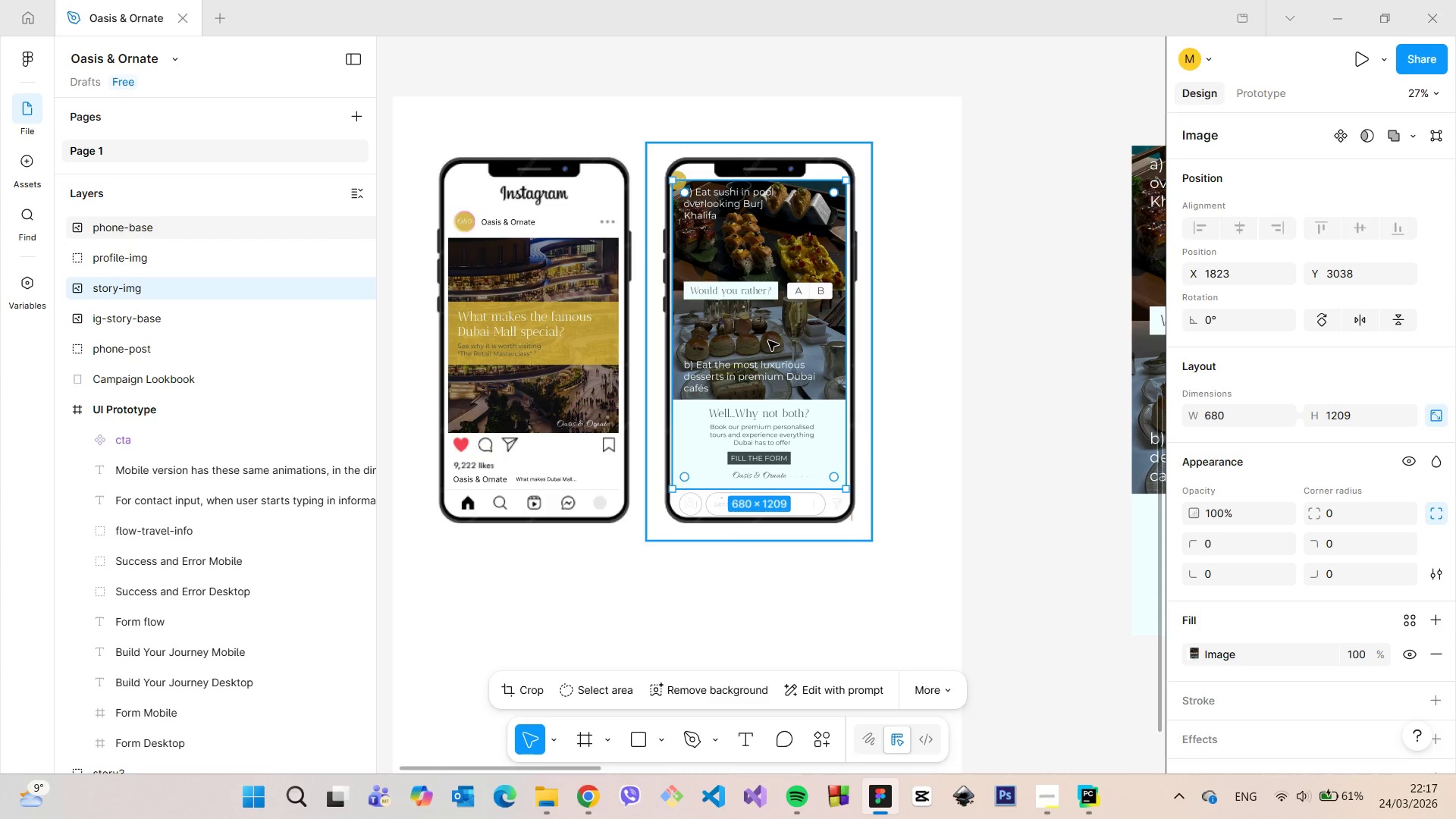 
left_click_drag(start_coordinate=[768, 340], to_coordinate=[553, 651])
 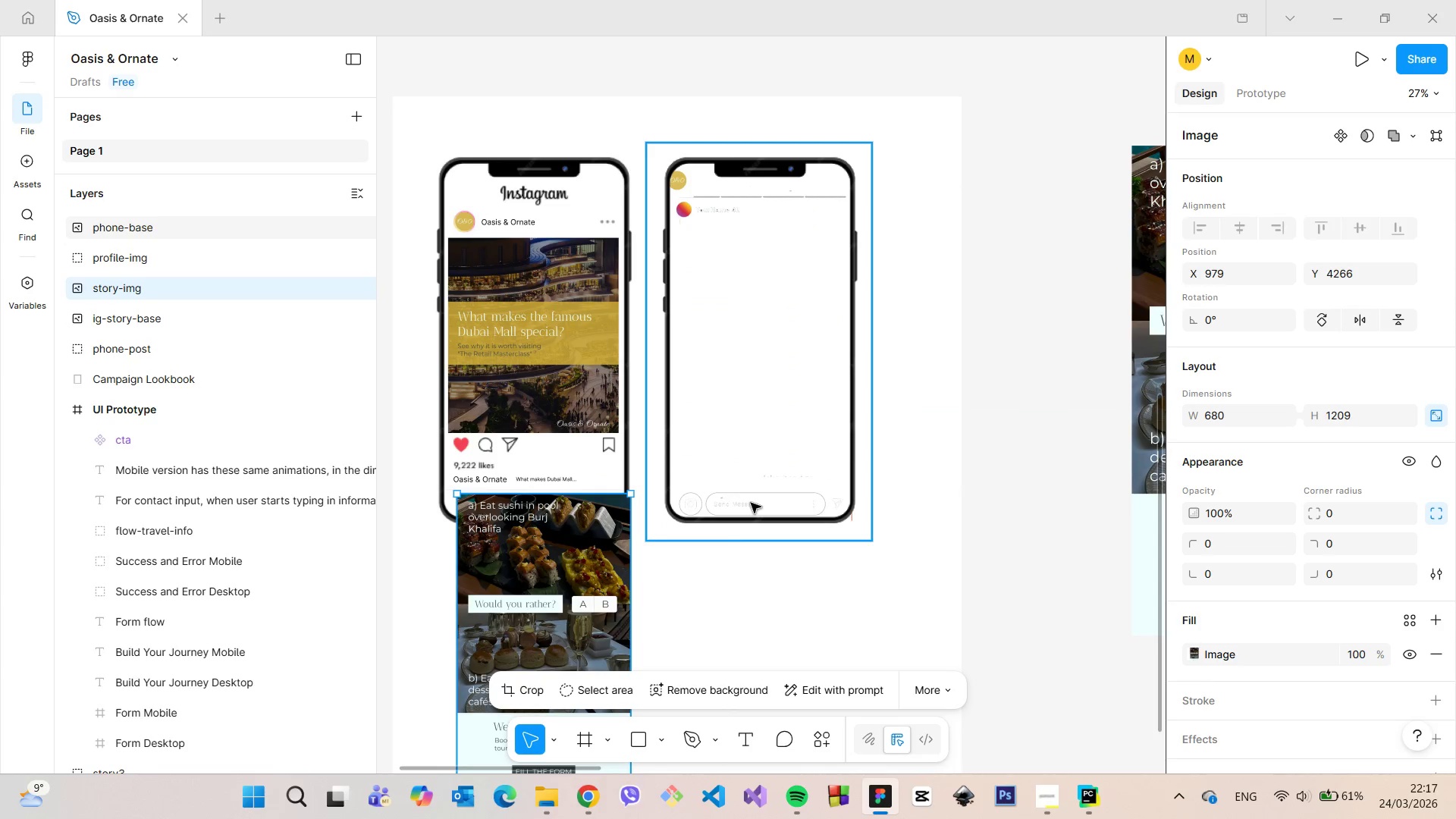 
left_click([751, 503])
 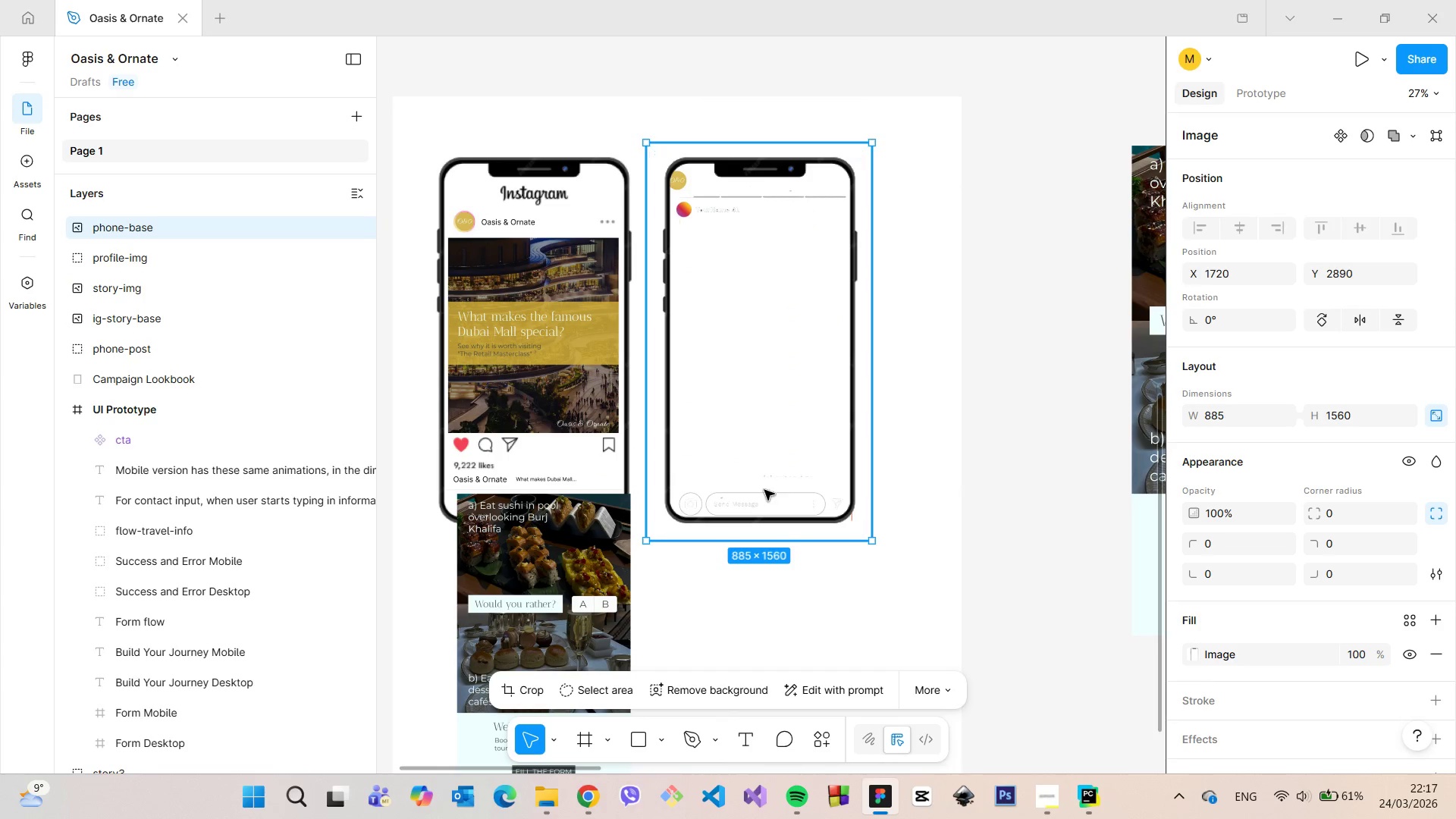 
left_click_drag(start_coordinate=[764, 493], to_coordinate=[764, 480])
 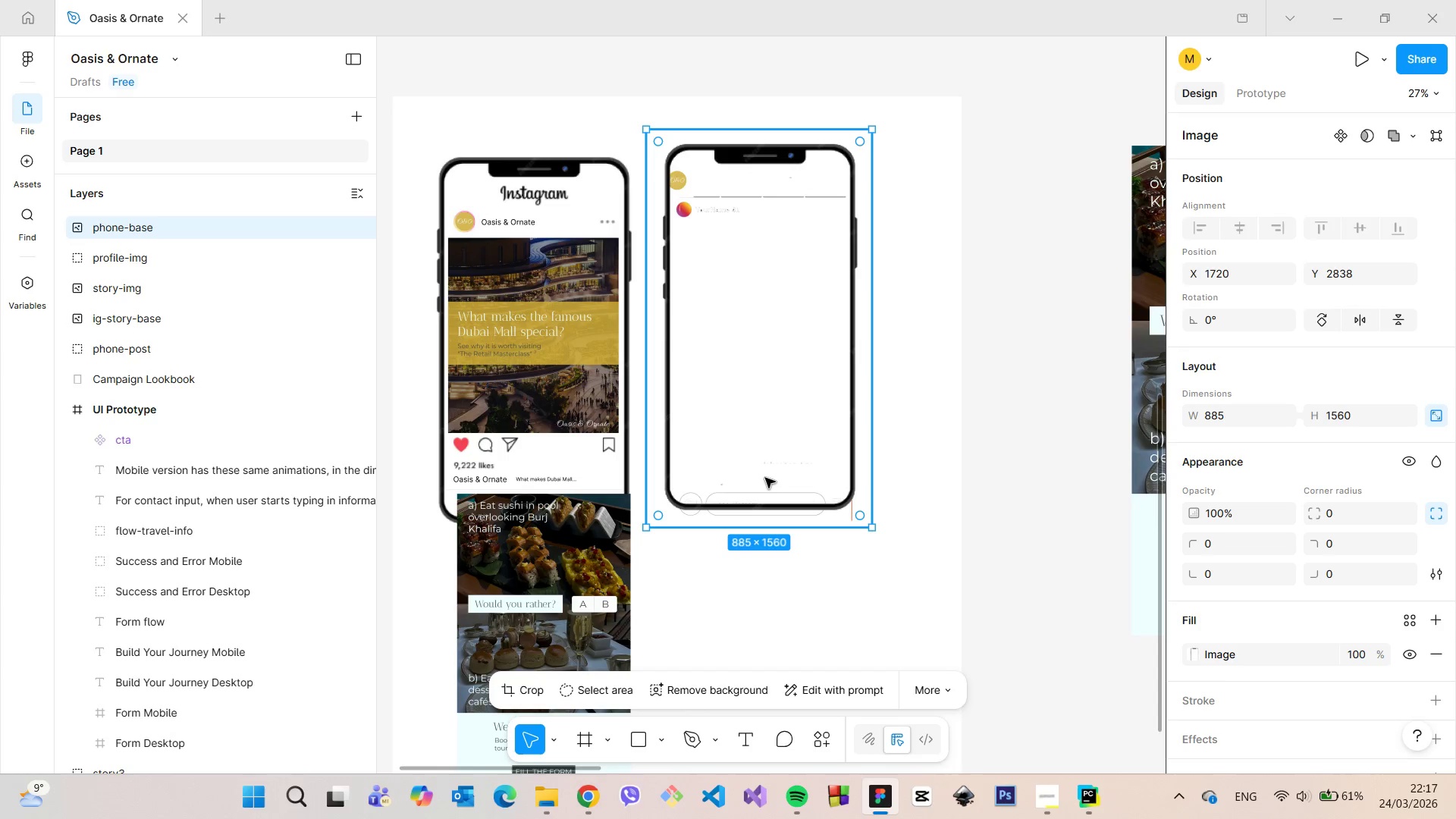 
key(Control+Z)
 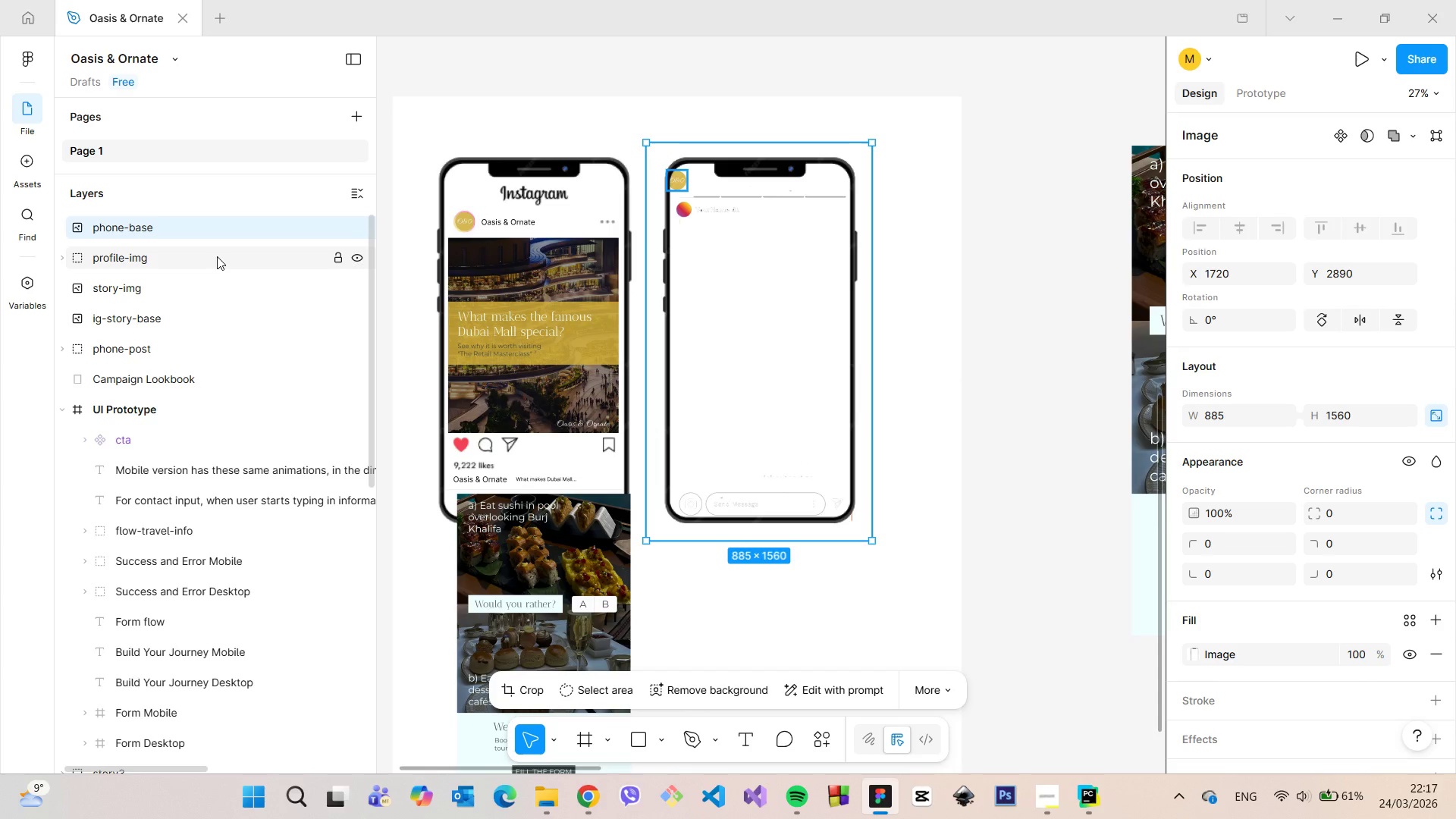 
left_click([217, 256])
 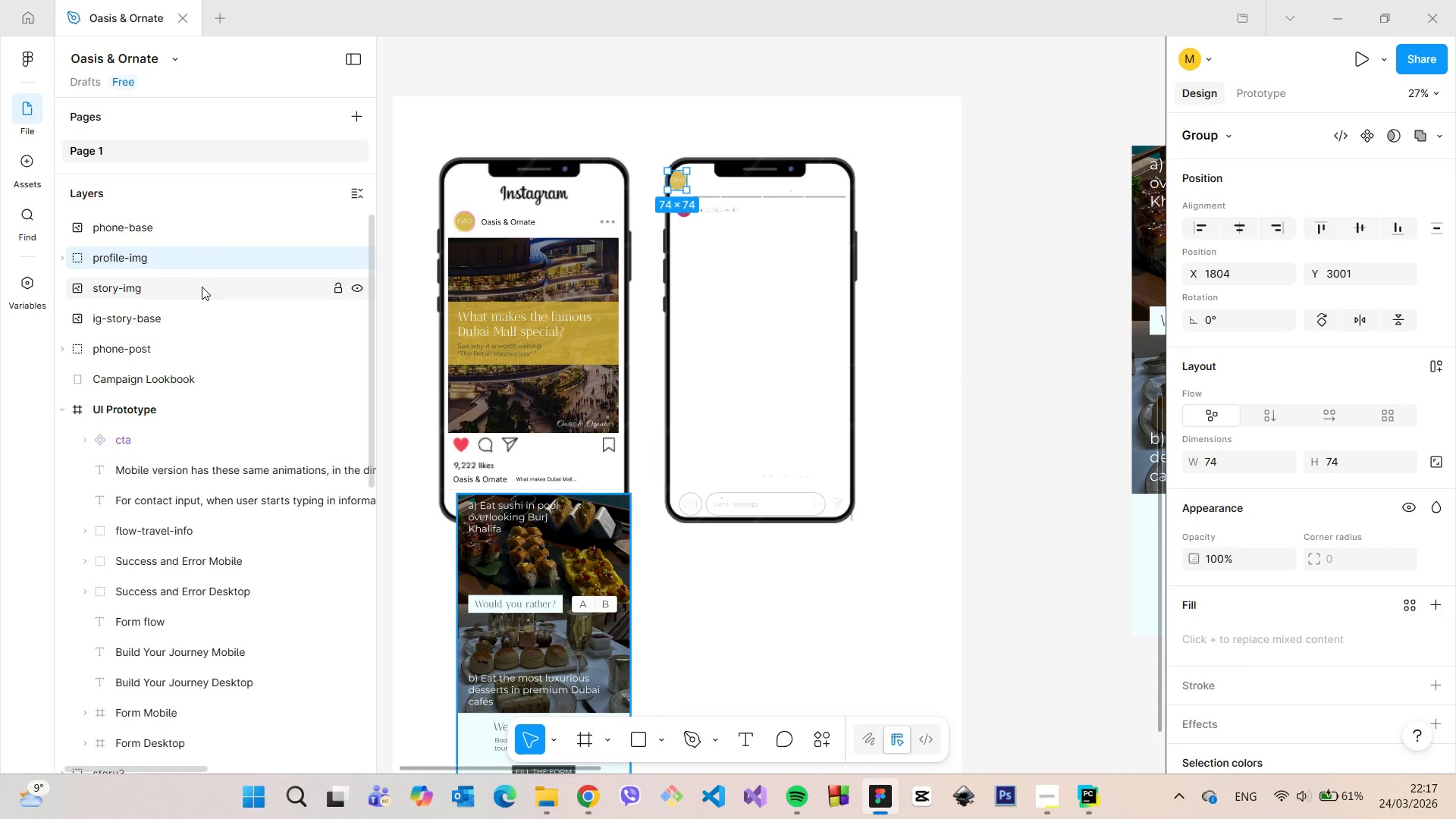 
left_click([202, 287])
 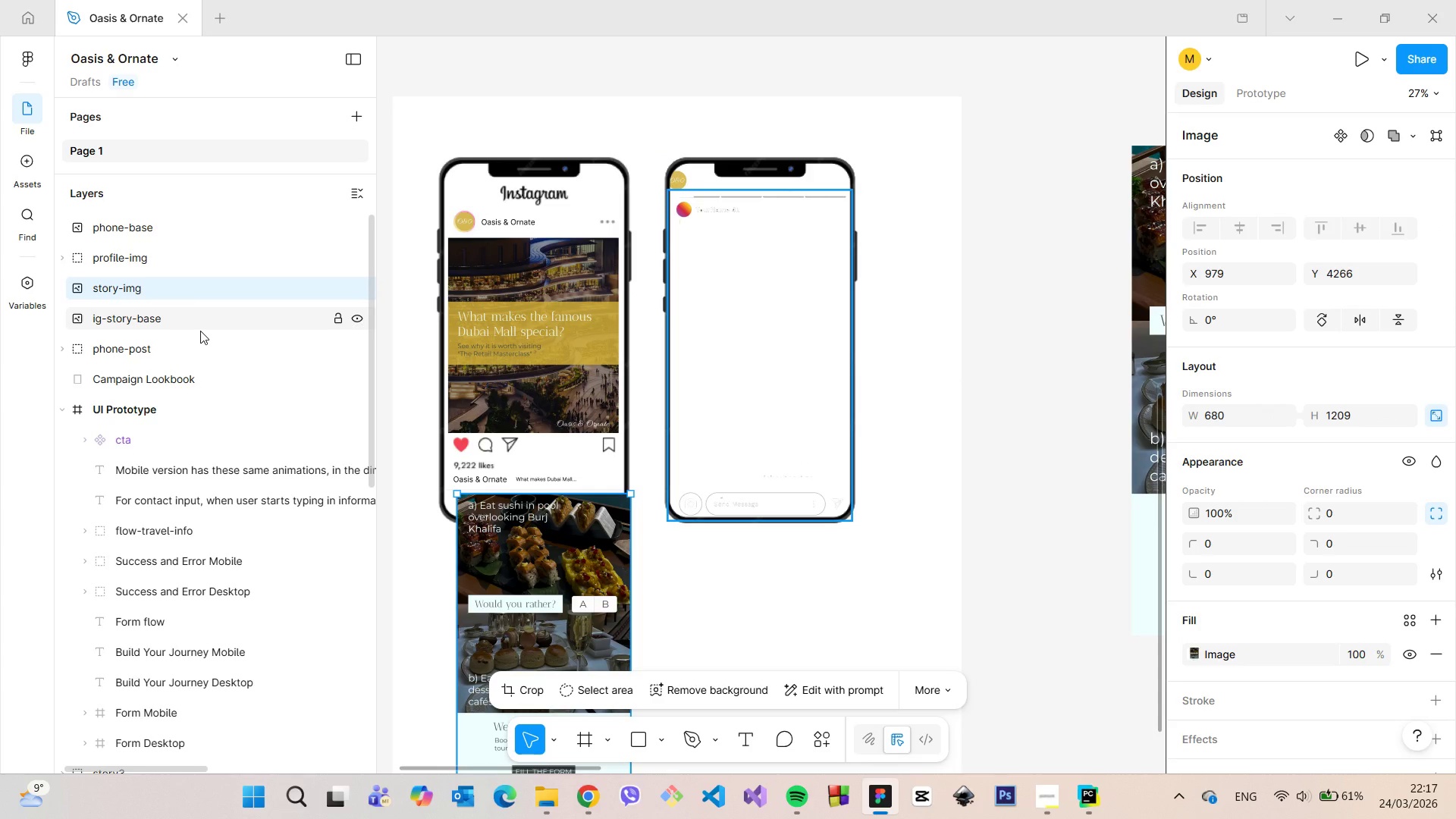 
left_click([200, 331])
 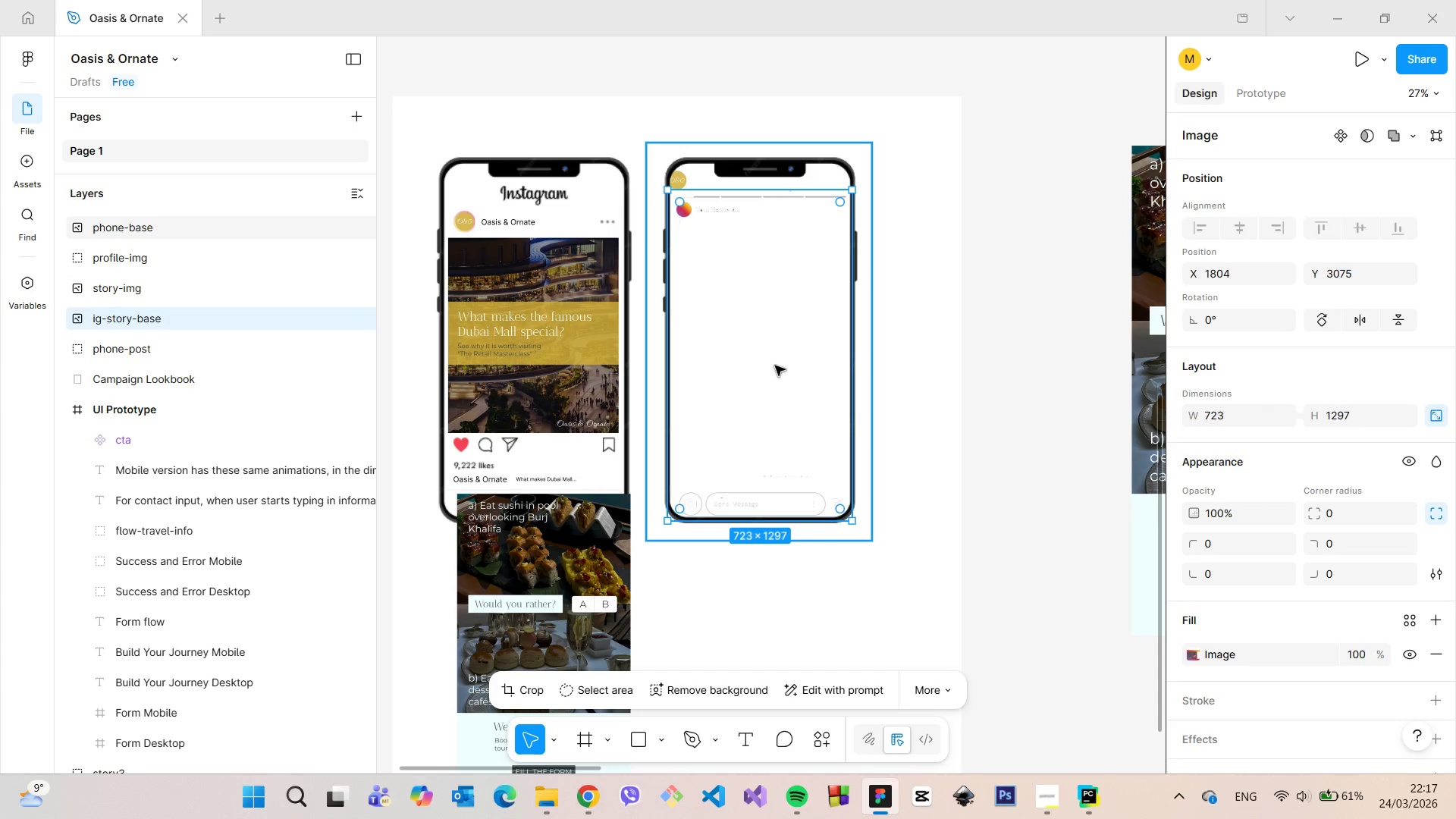 
left_click_drag(start_coordinate=[775, 366], to_coordinate=[771, 357])
 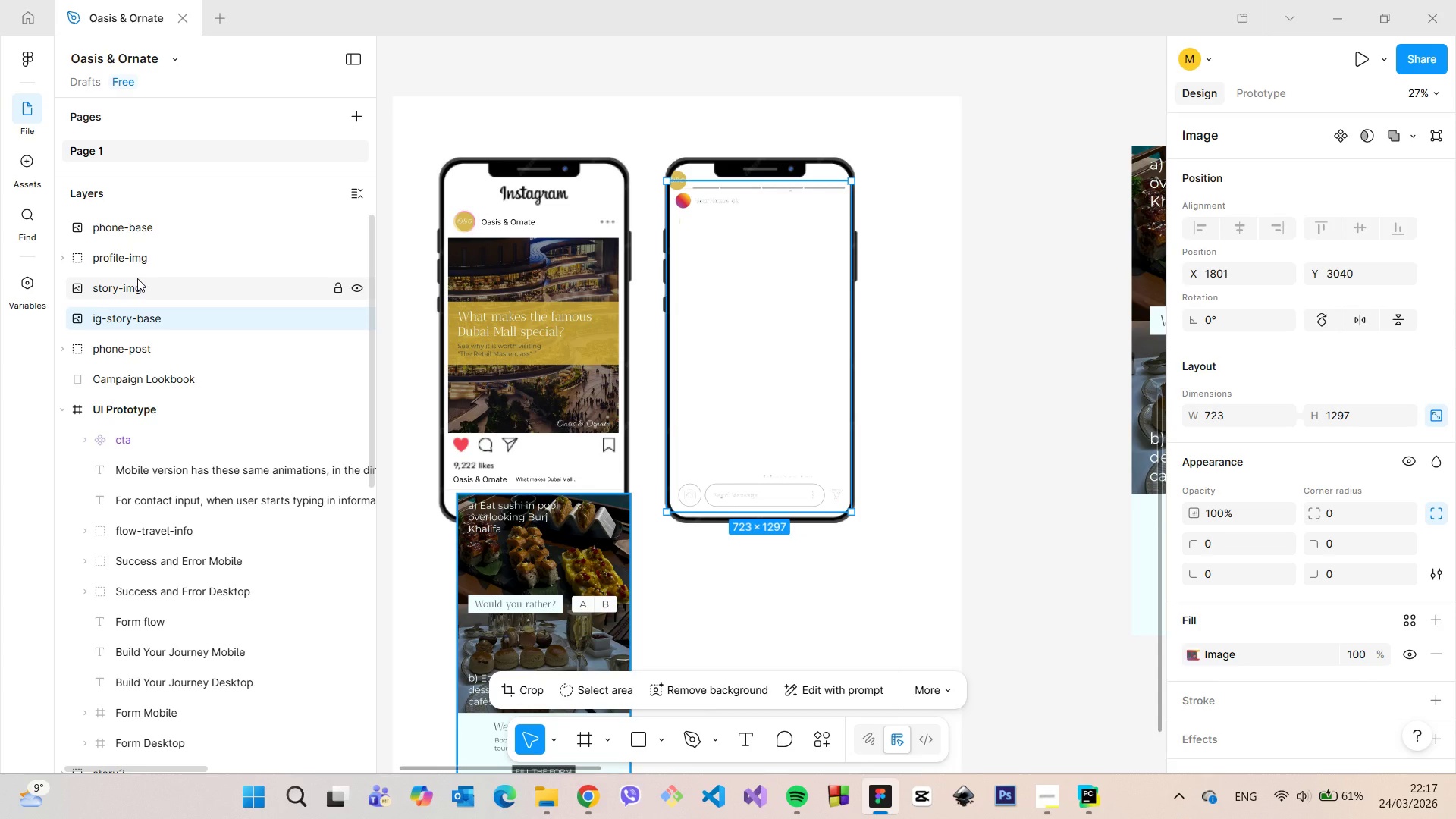 
left_click([137, 281])
 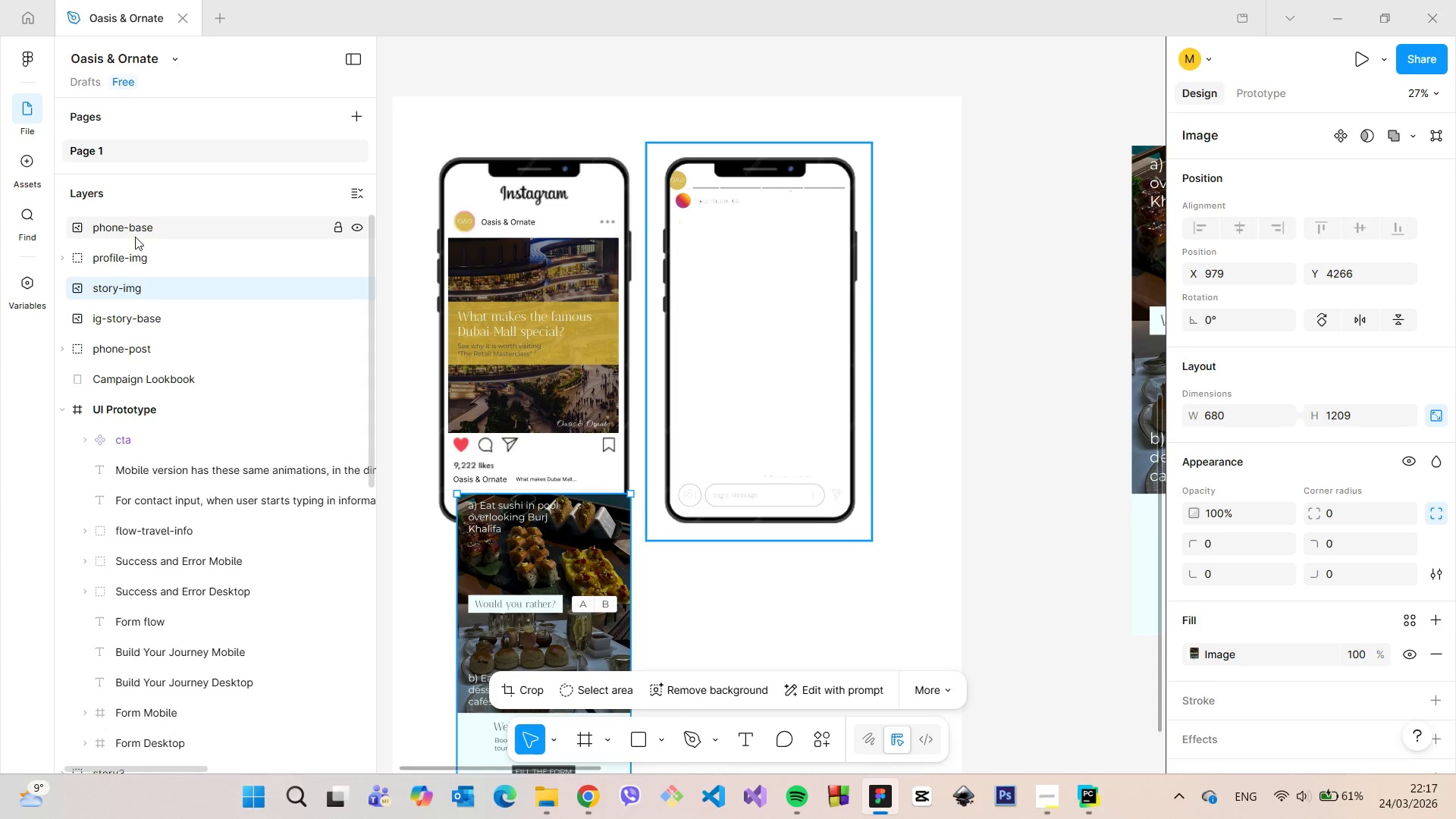 
left_click([136, 253])
 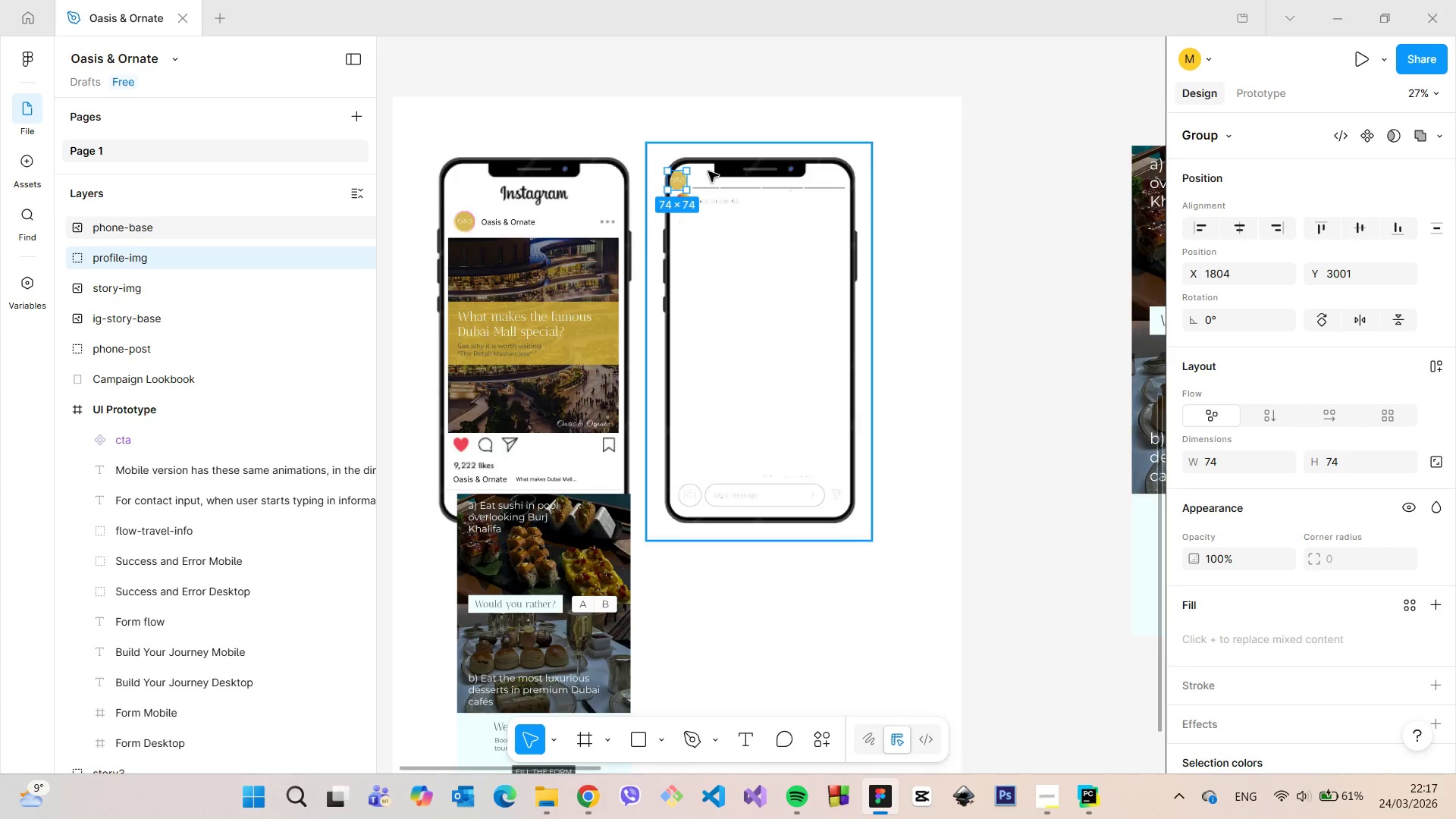 
scroll: coordinate [708, 174], scroll_direction: up, amount: 11.0
 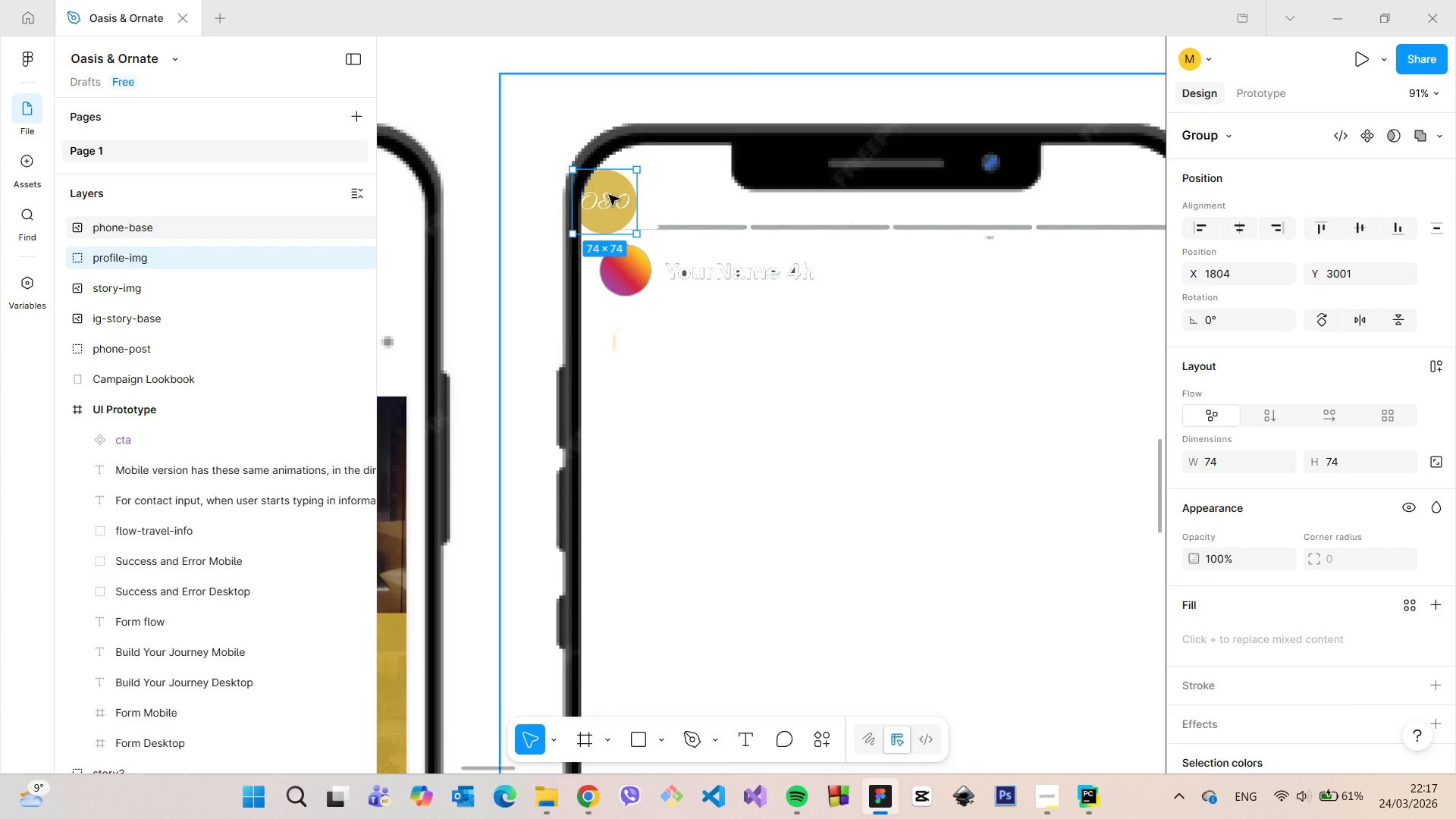 
left_click_drag(start_coordinate=[609, 195], to_coordinate=[629, 262])
 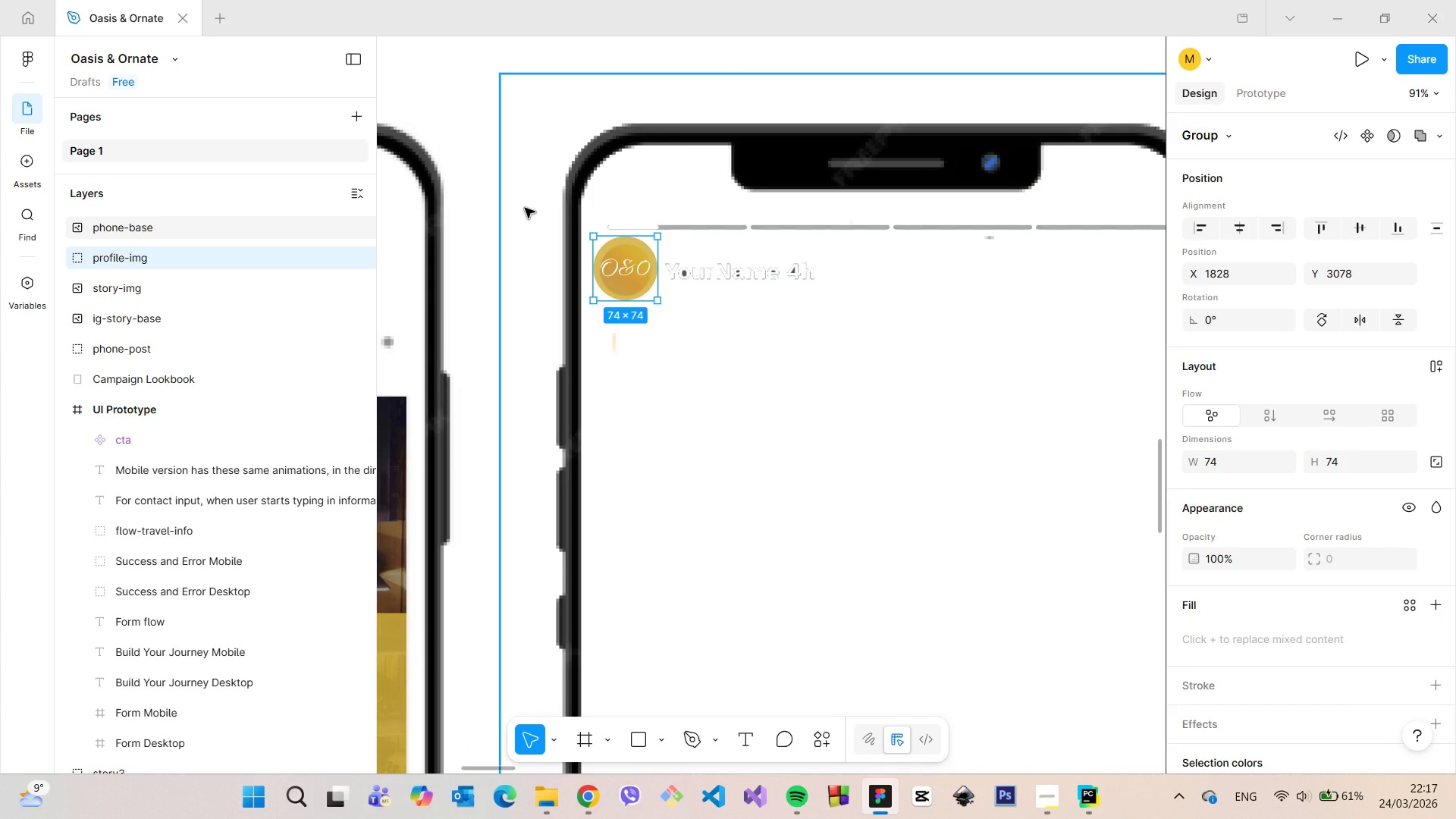 
scroll: coordinate [525, 208], scroll_direction: down, amount: 13.0
 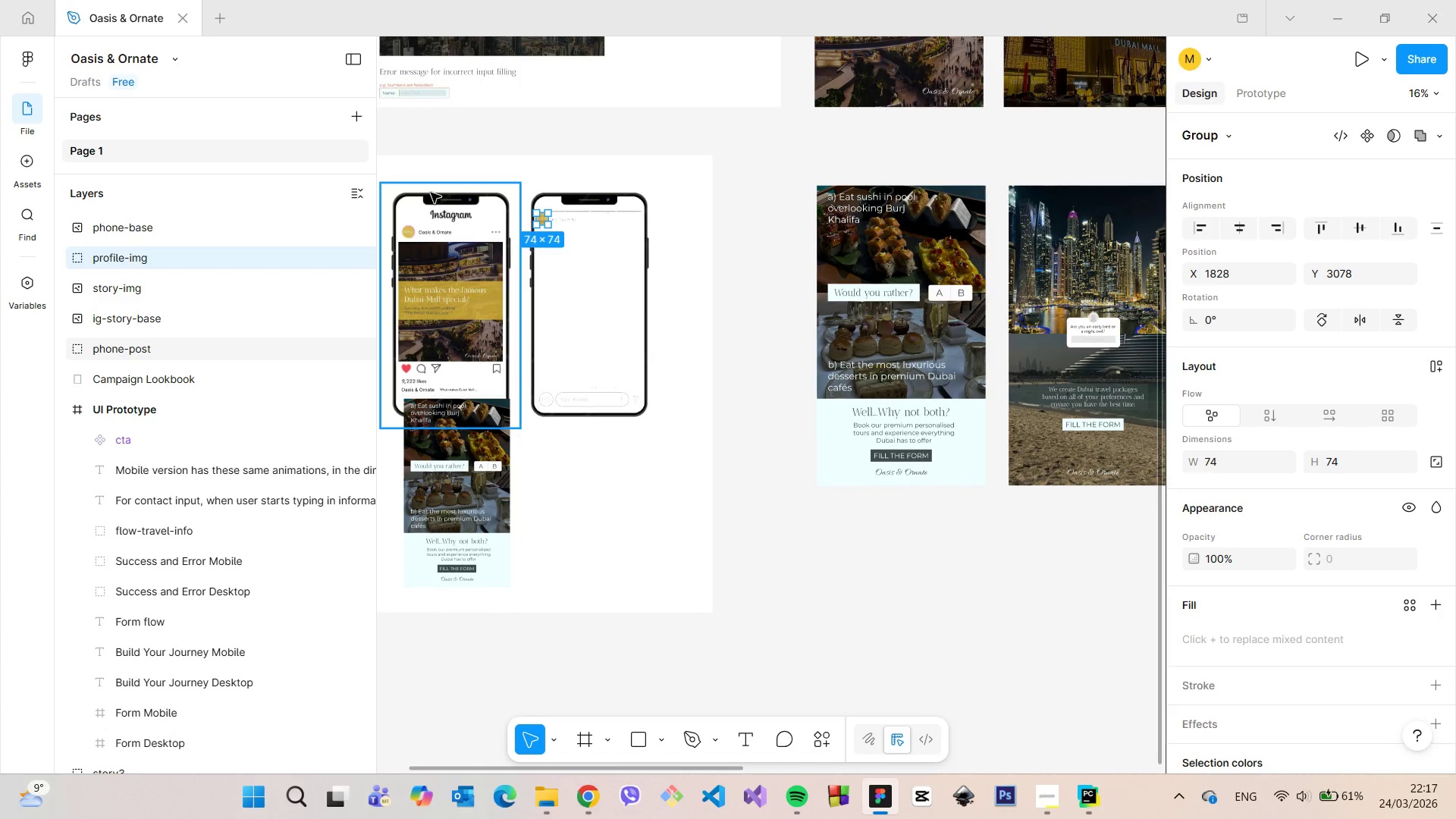 
scroll: coordinate [431, 193], scroll_direction: up, amount: 3.0
 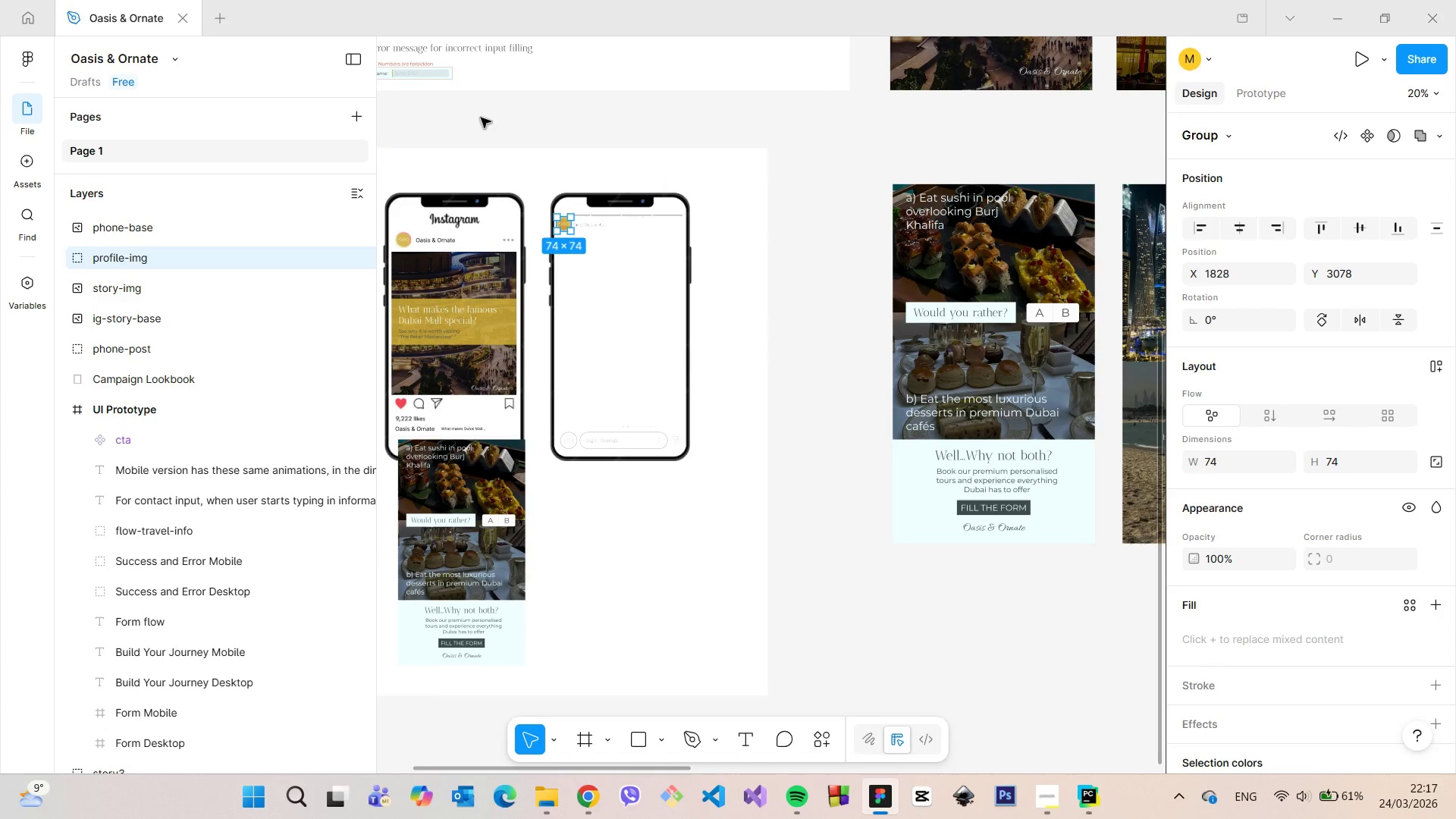 
left_click([481, 118])
 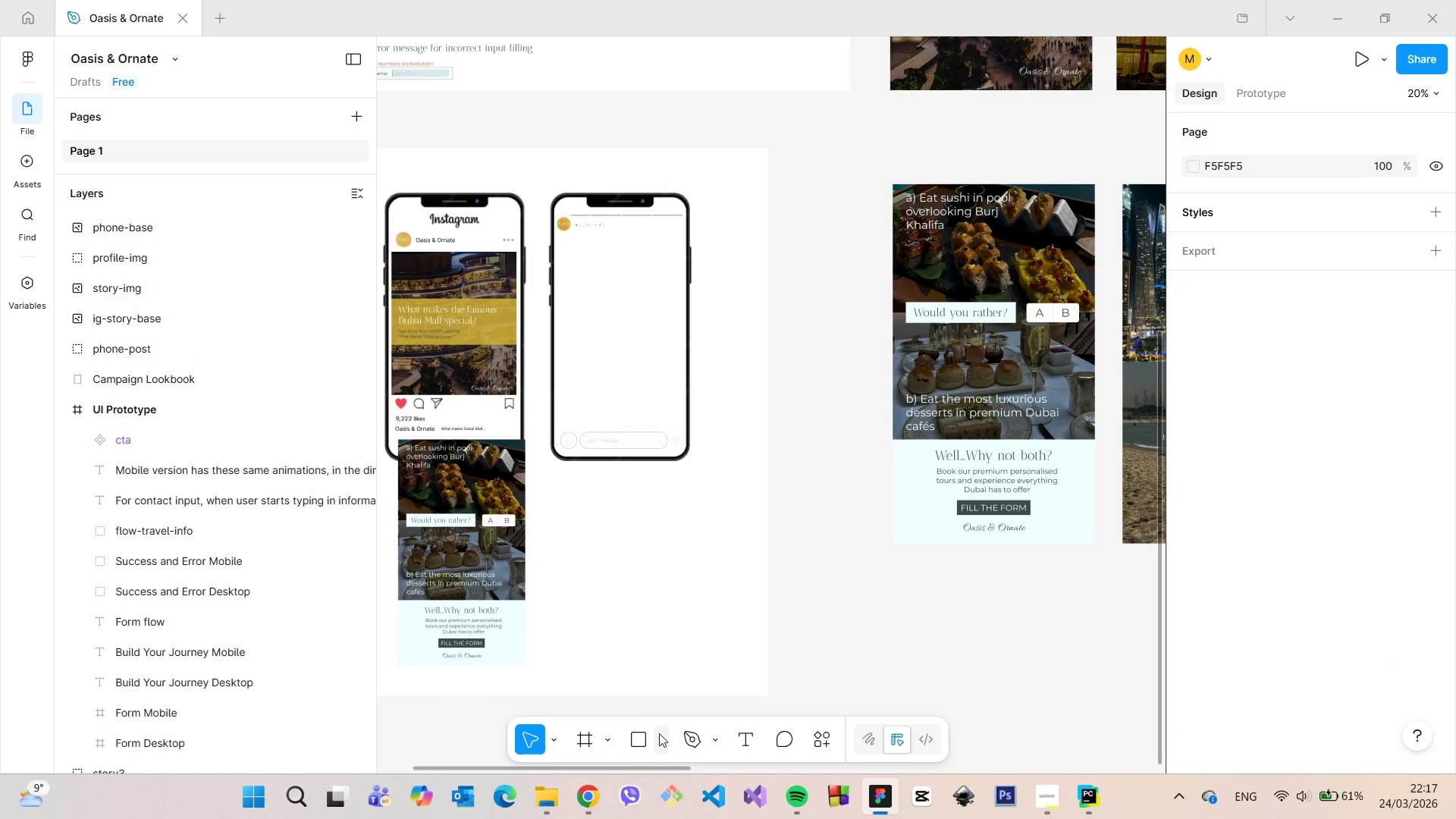 
left_click([664, 736])
 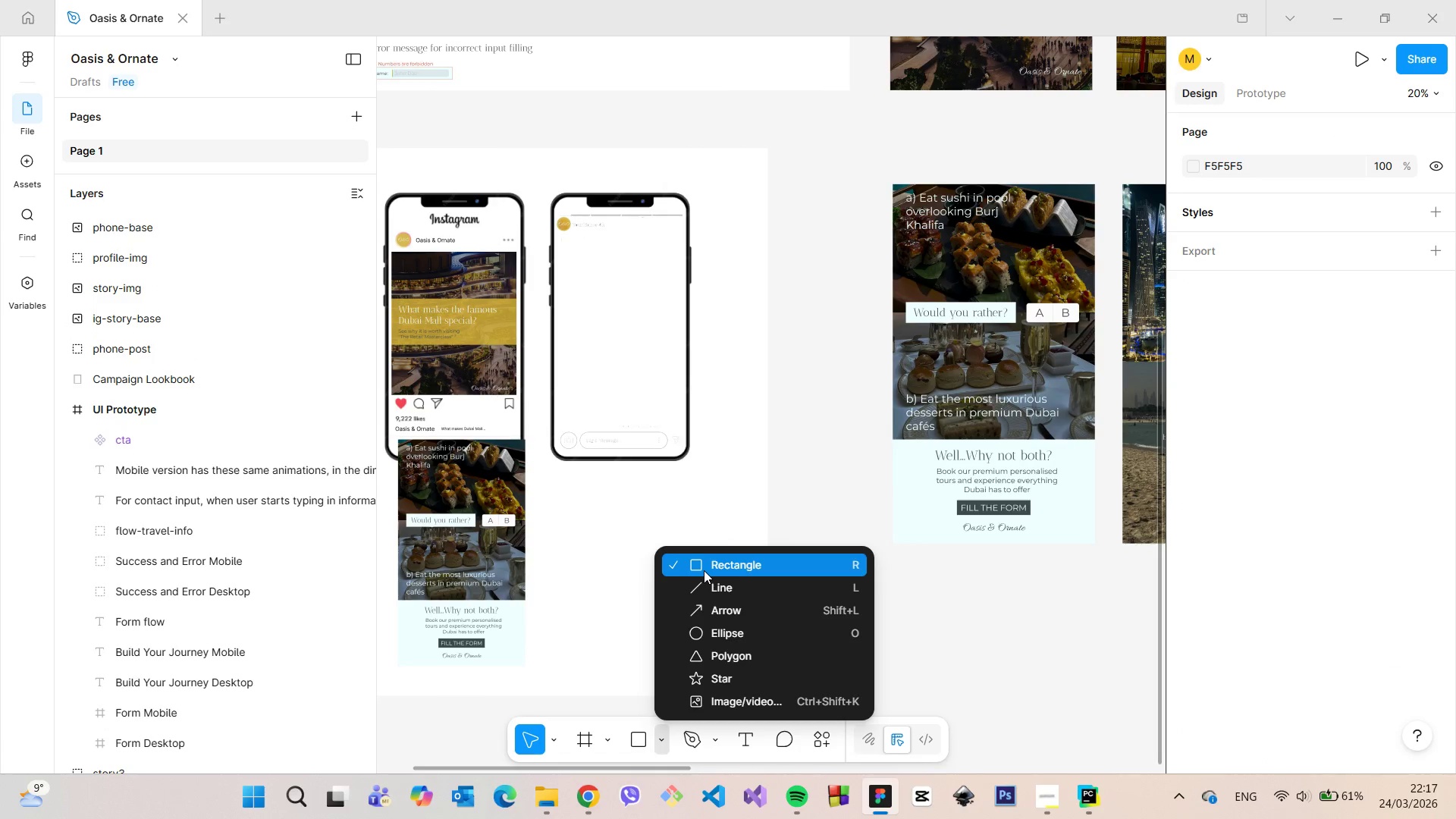 
left_click([704, 570])
 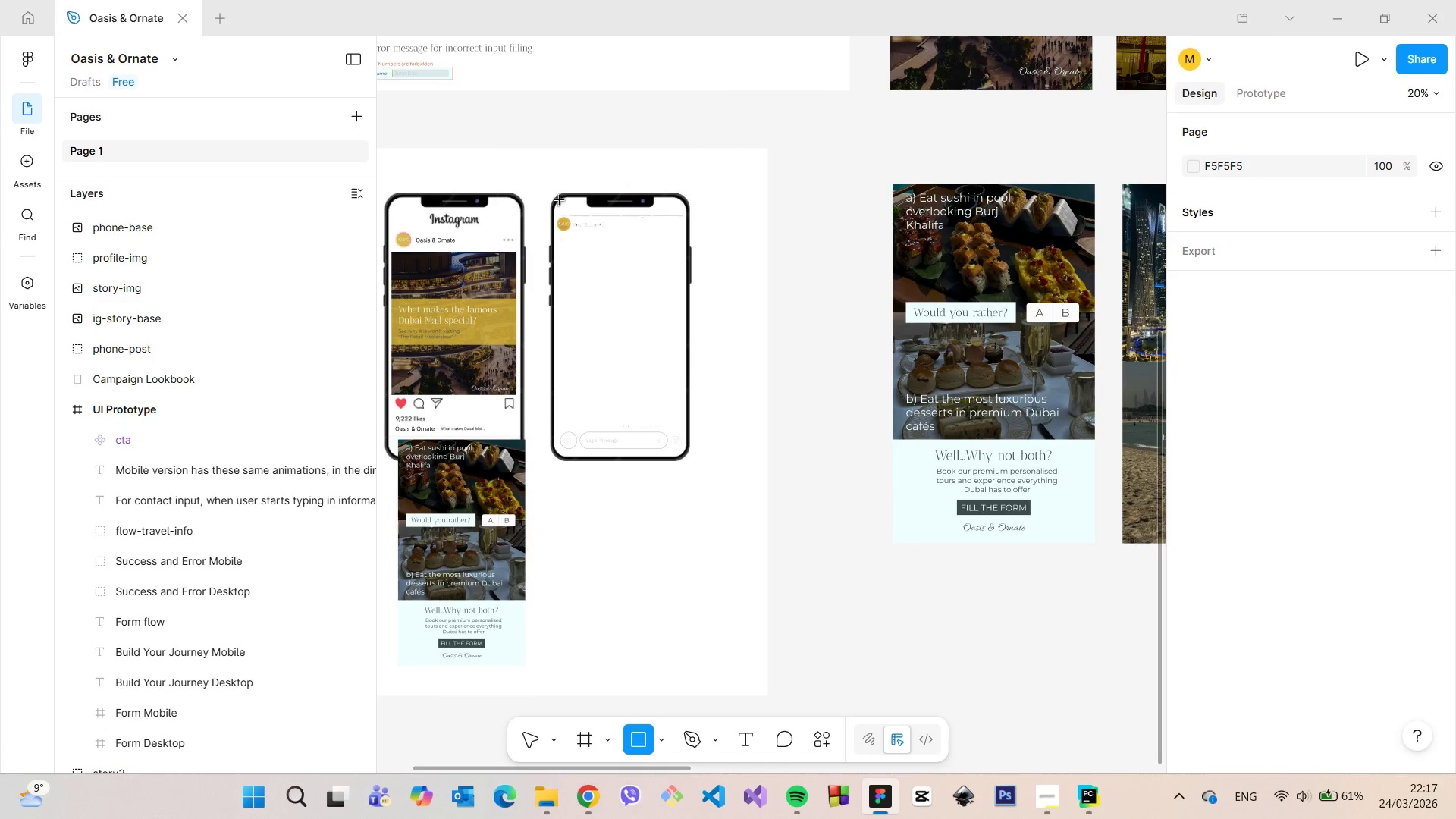 
left_click_drag(start_coordinate=[559, 199], to_coordinate=[689, 456])
 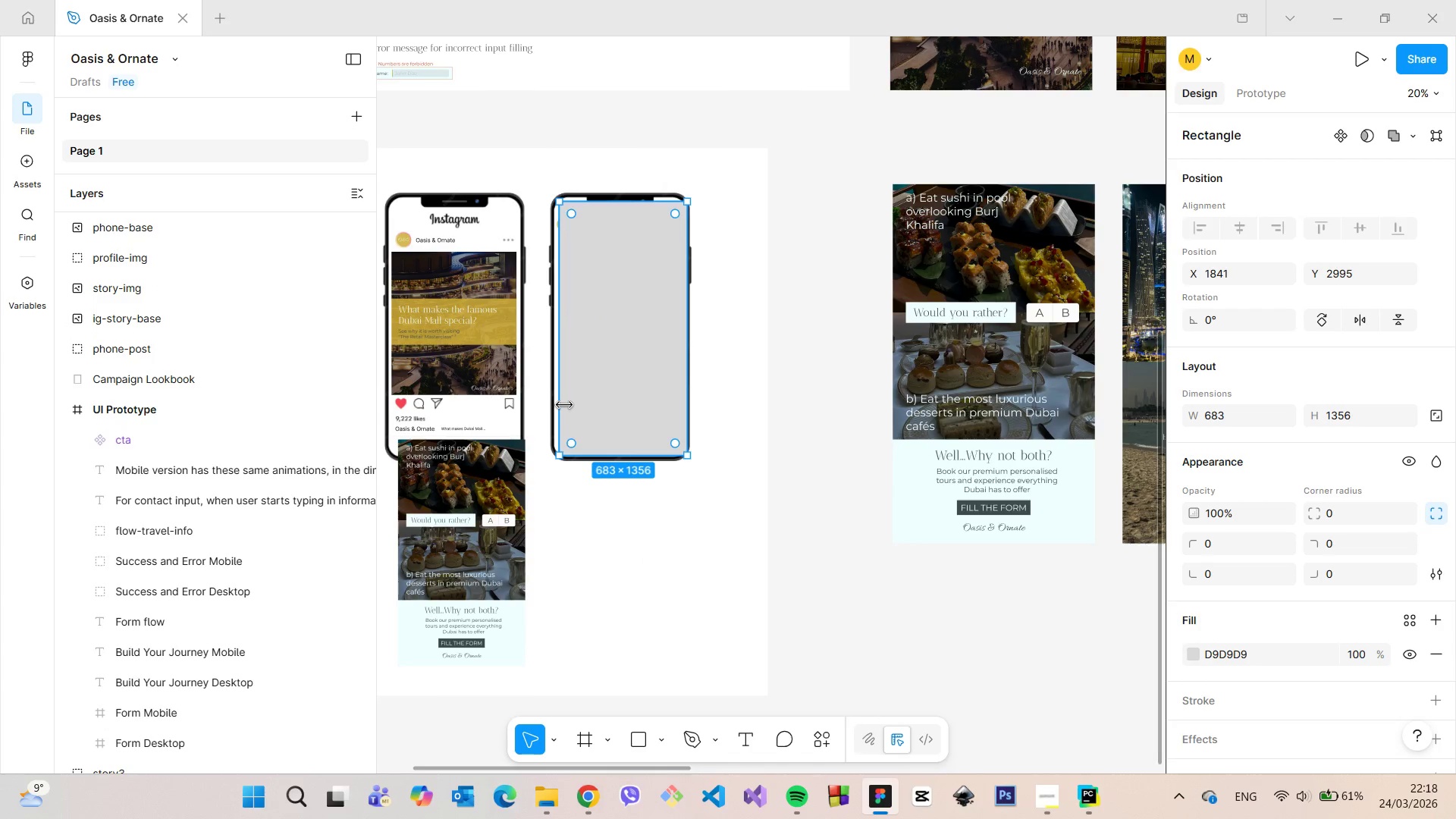 
left_click_drag(start_coordinate=[564, 404], to_coordinate=[554, 401])
 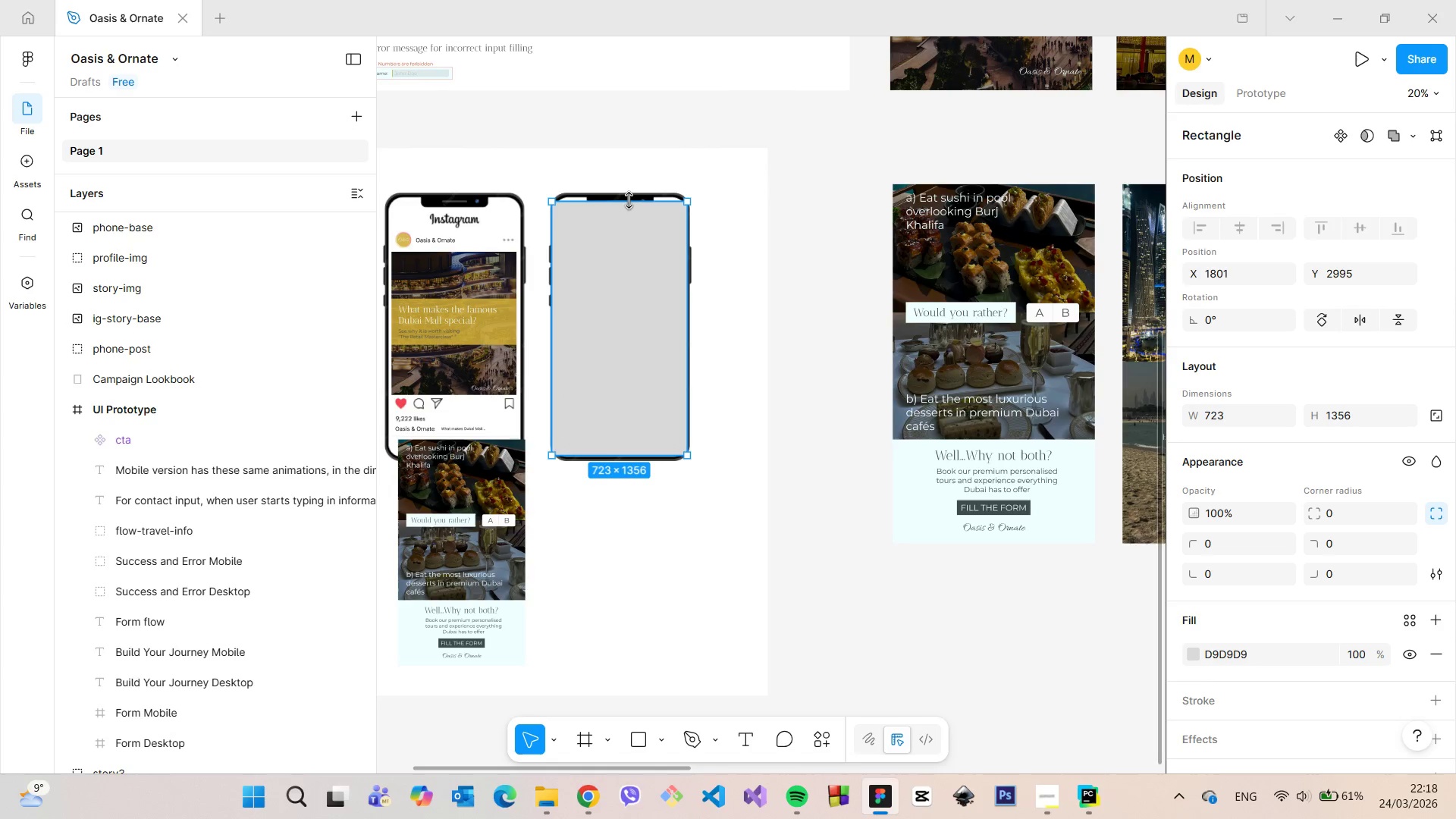 
left_click_drag(start_coordinate=[629, 201], to_coordinate=[629, 196])
 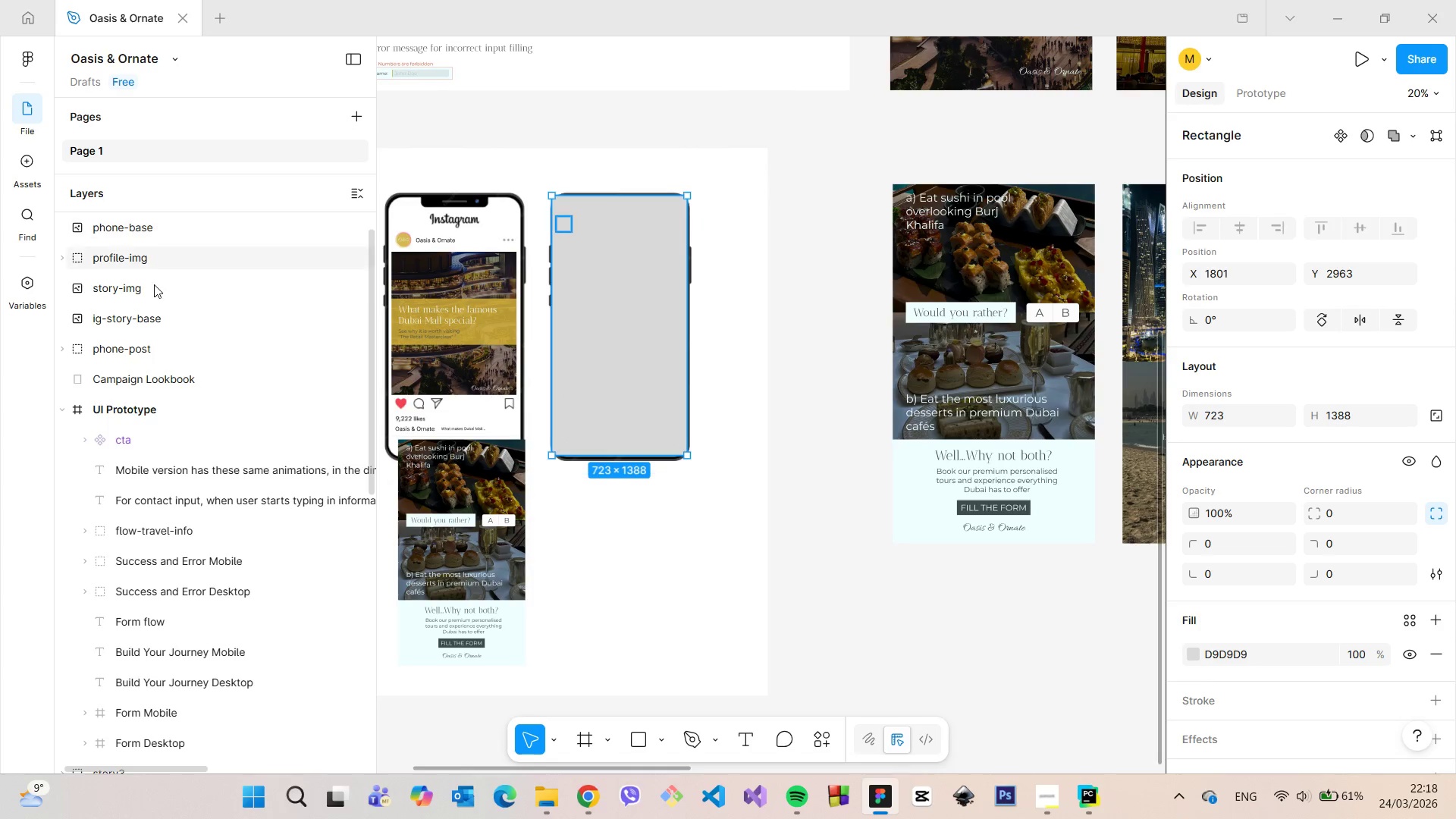 
scroll: coordinate [158, 285], scroll_direction: up, amount: 3.0
 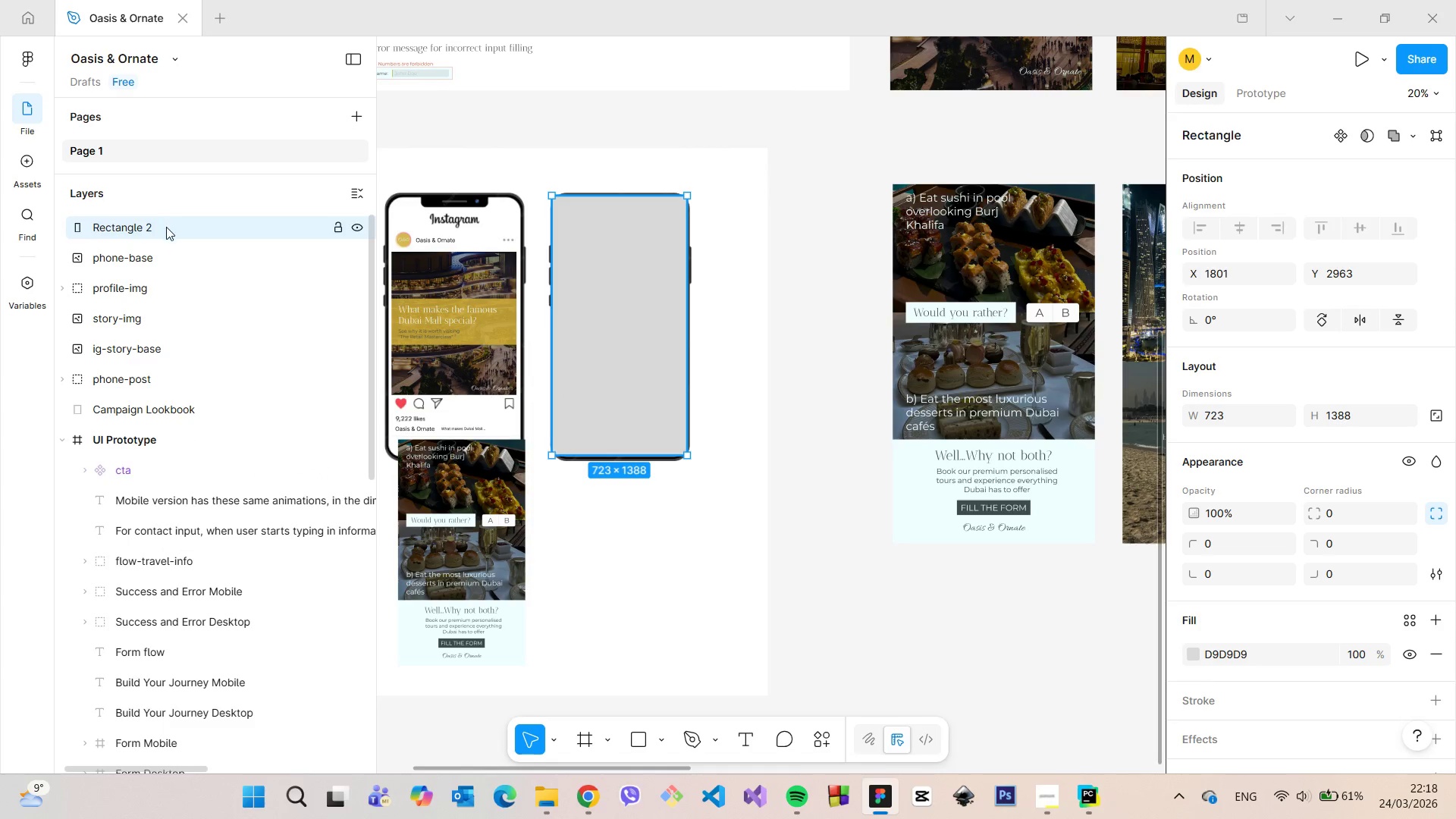 
left_click_drag(start_coordinate=[166, 222], to_coordinate=[177, 341])
 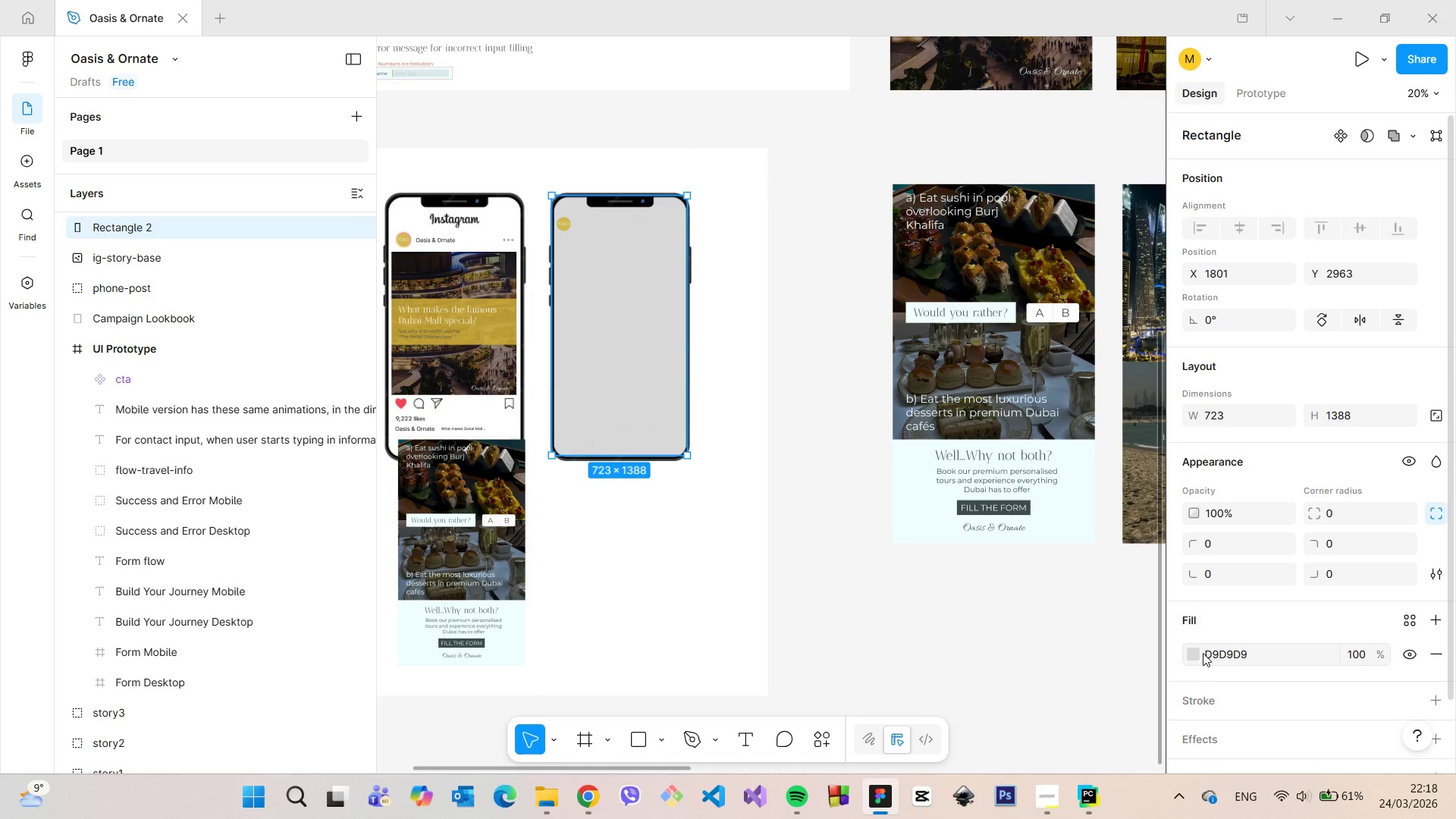 
left_click([1200, 653])
 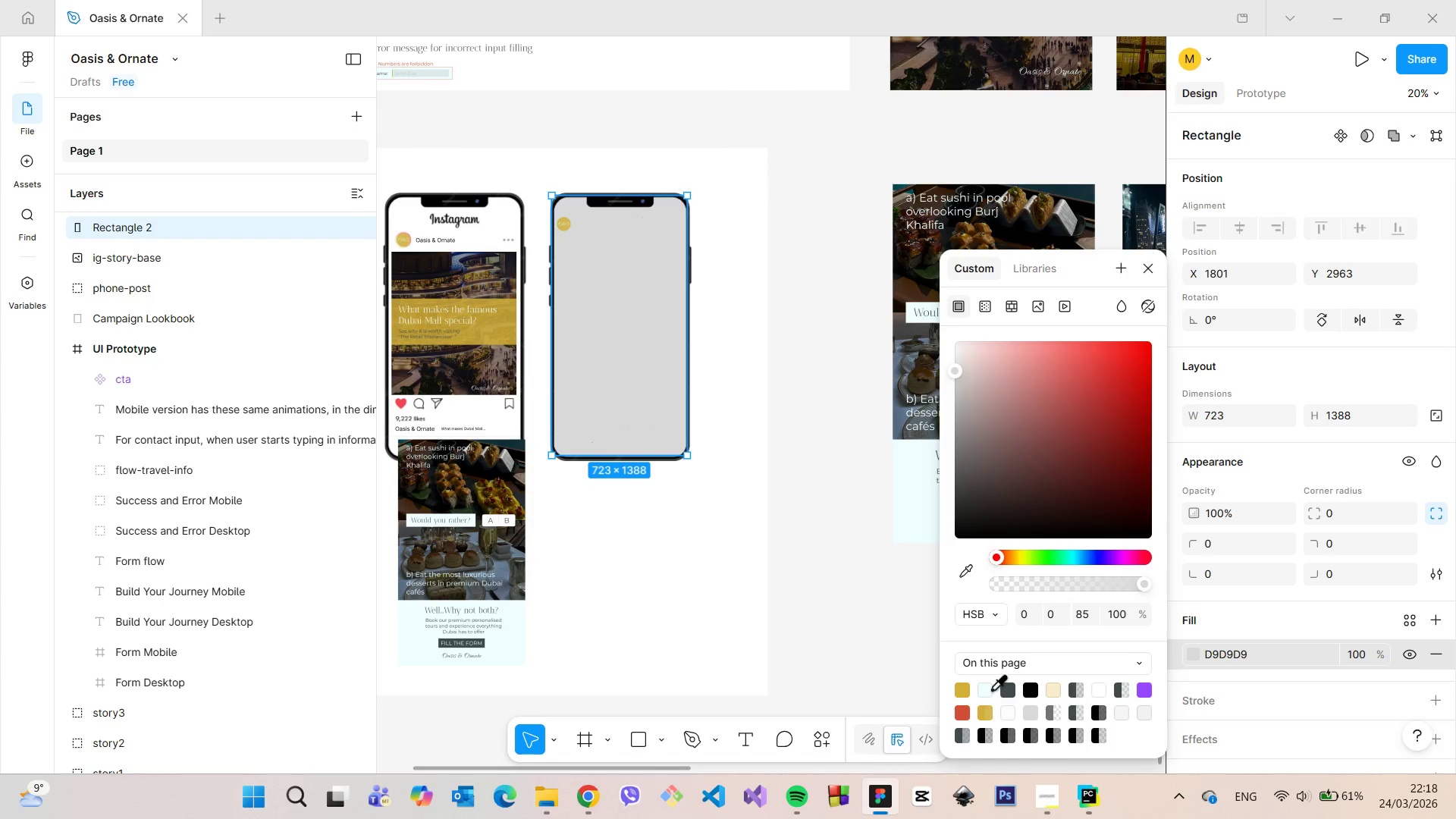 
left_click([989, 689])
 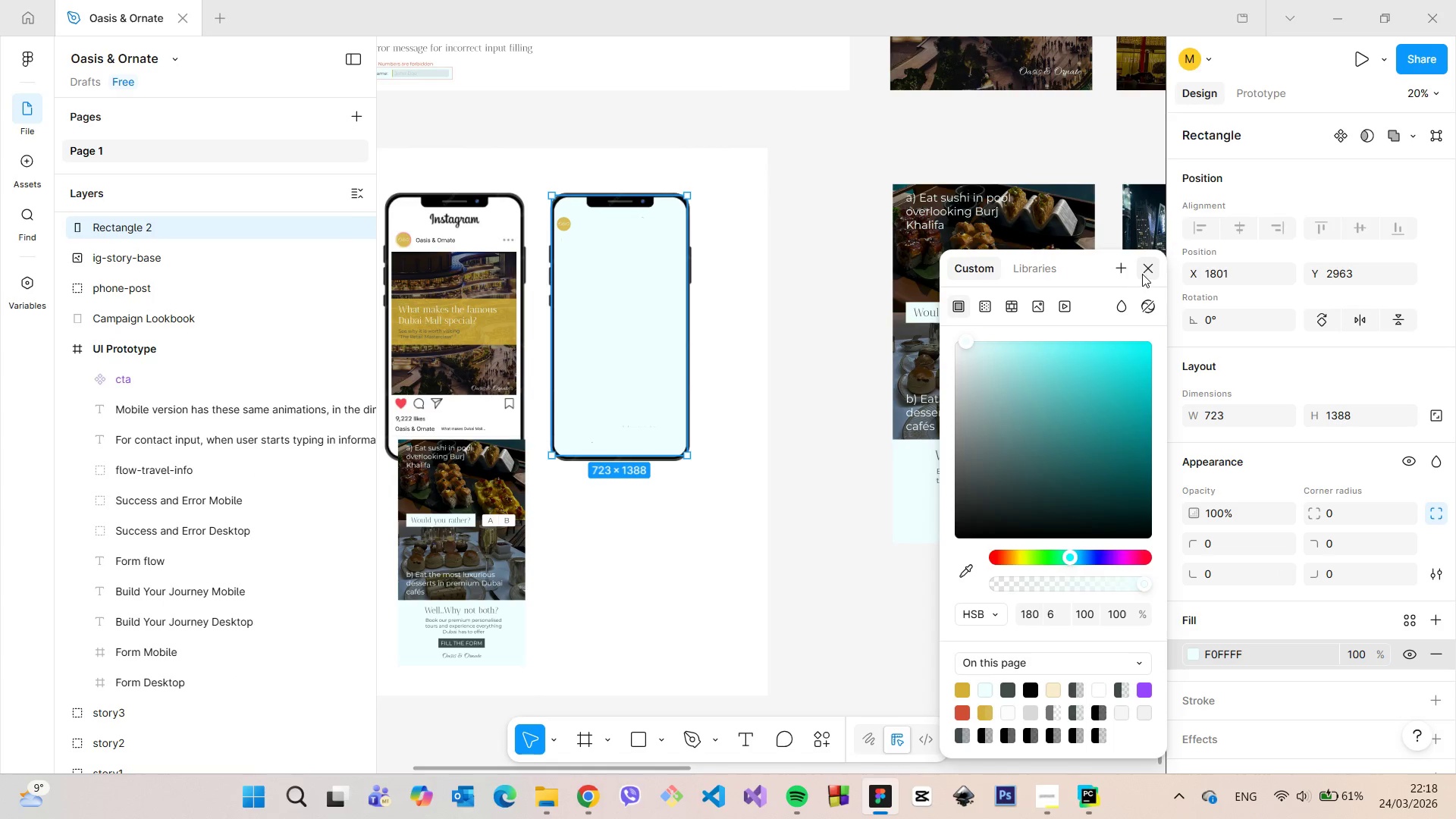 
left_click([1144, 273])
 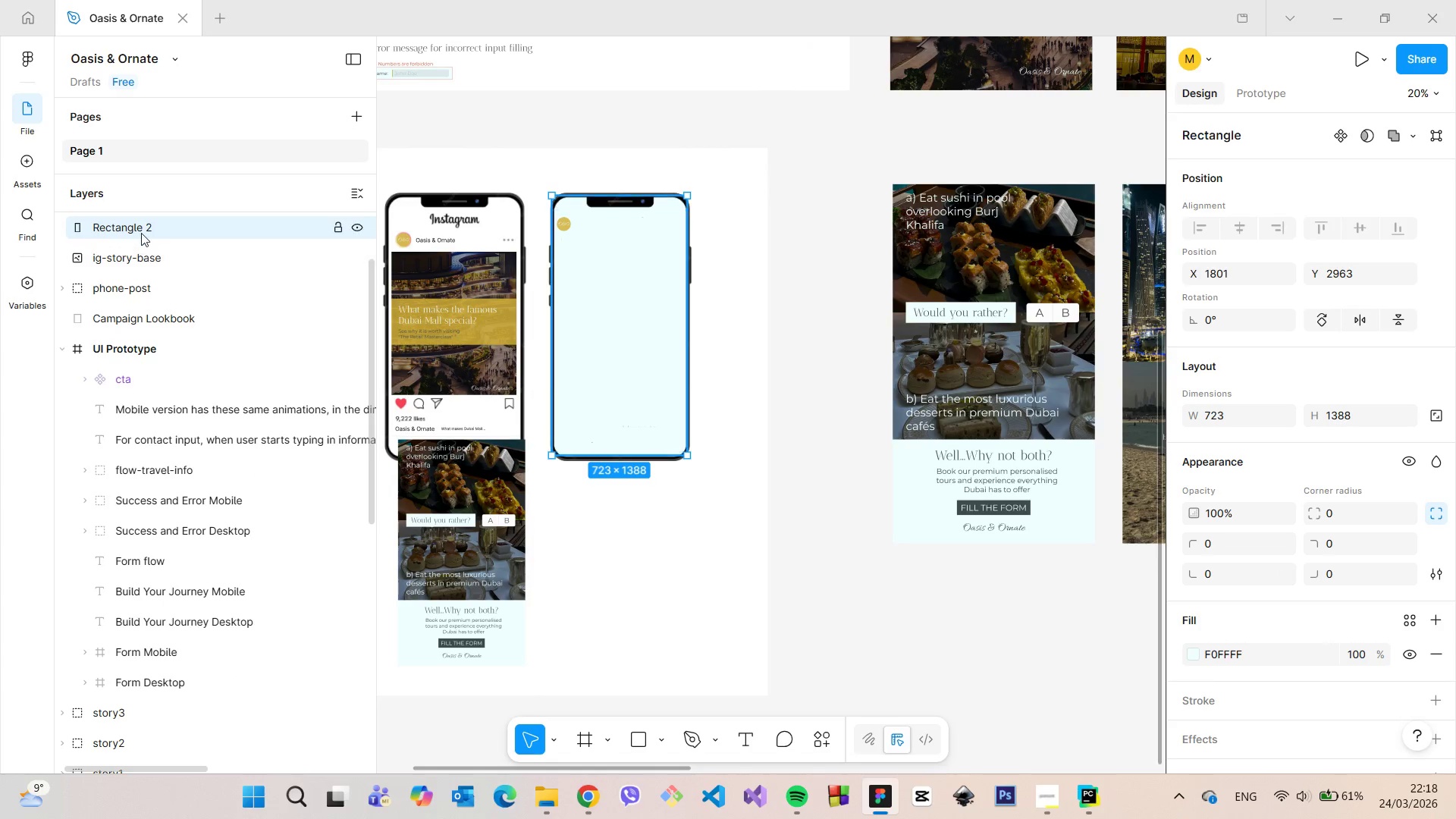 
scroll: coordinate [146, 241], scroll_direction: up, amount: 2.0
 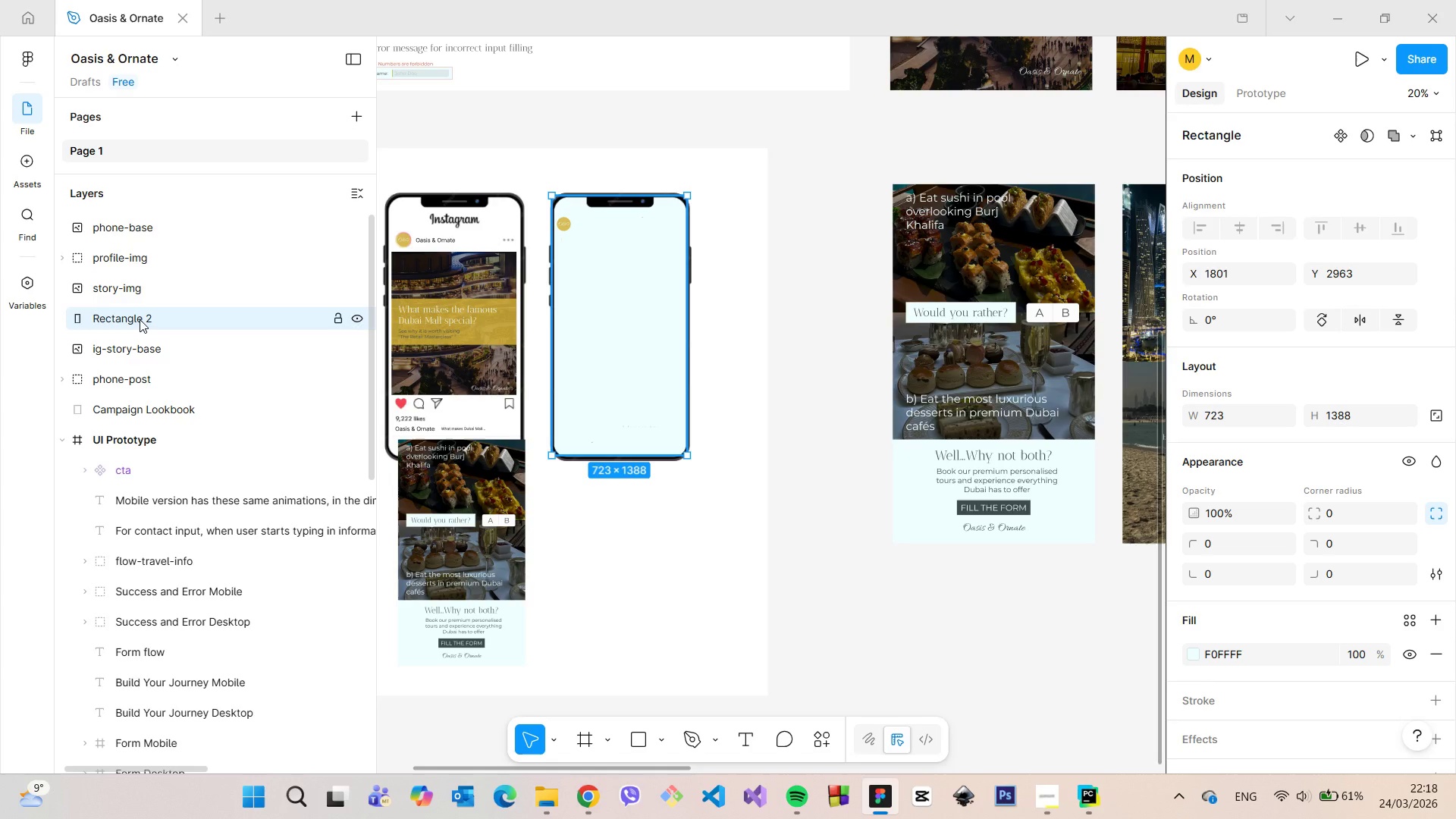 
left_click_drag(start_coordinate=[140, 319], to_coordinate=[147, 353])
 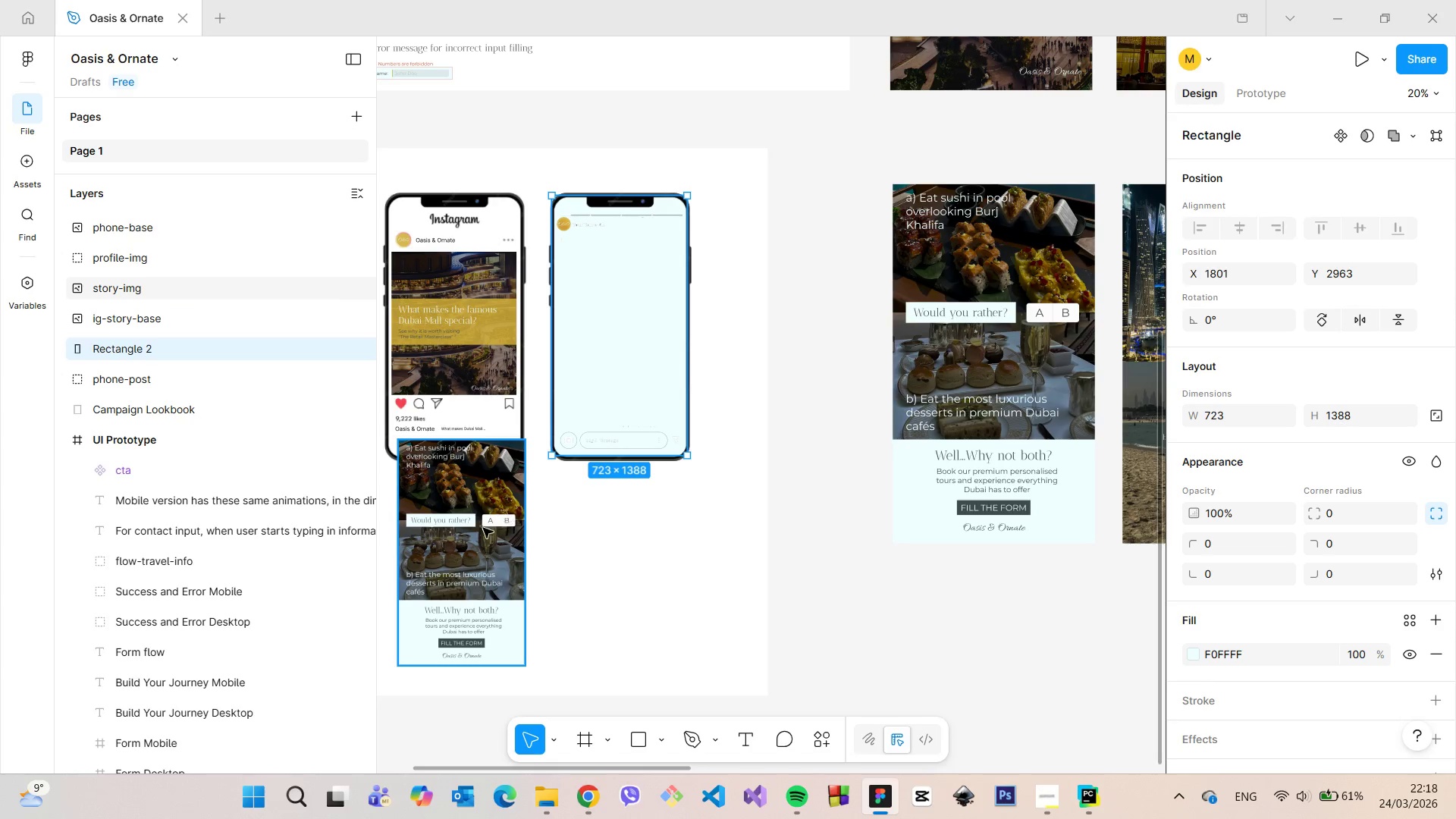 
left_click([475, 535])
 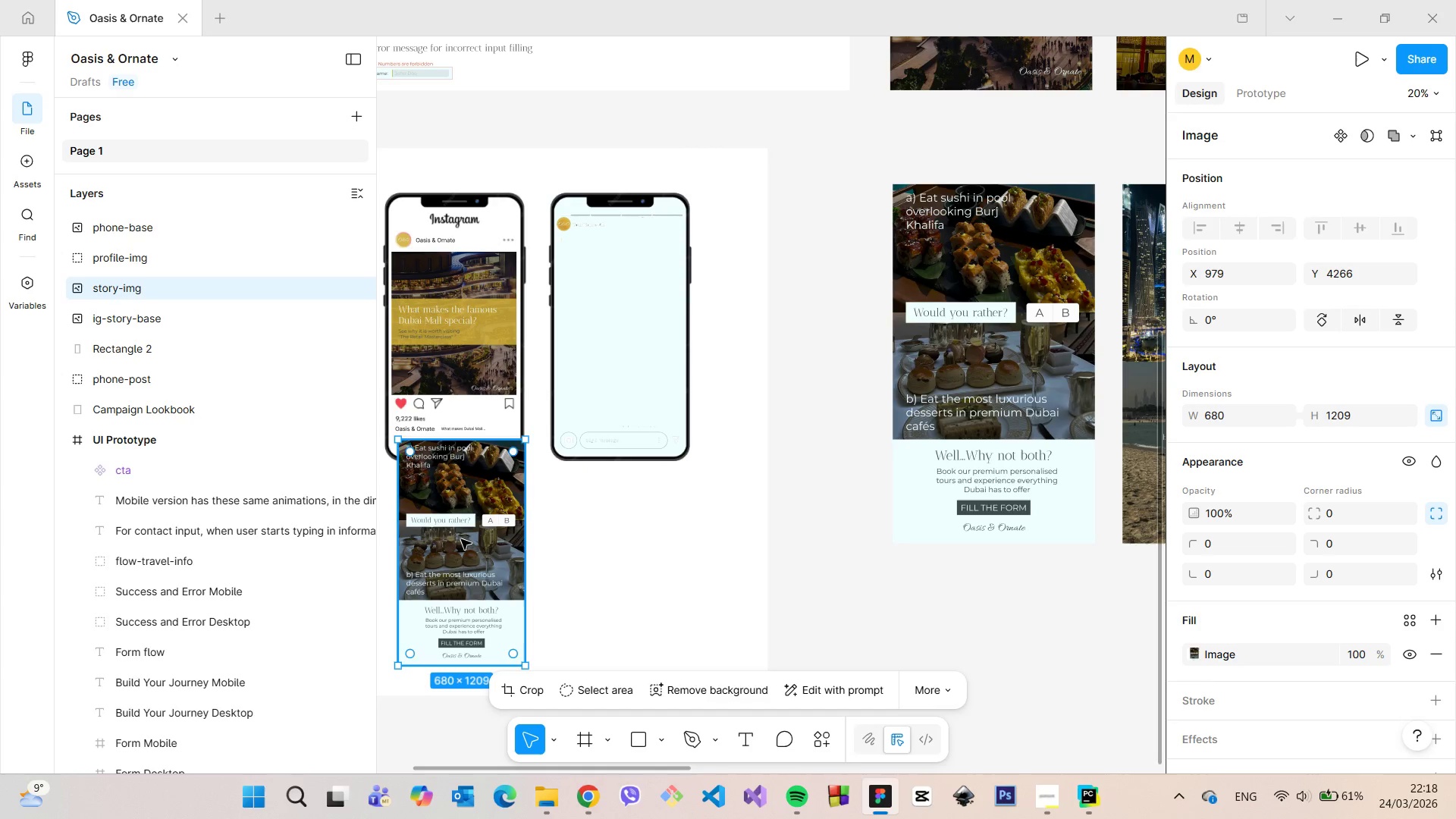 
left_click_drag(start_coordinate=[461, 539], to_coordinate=[616, 297])
 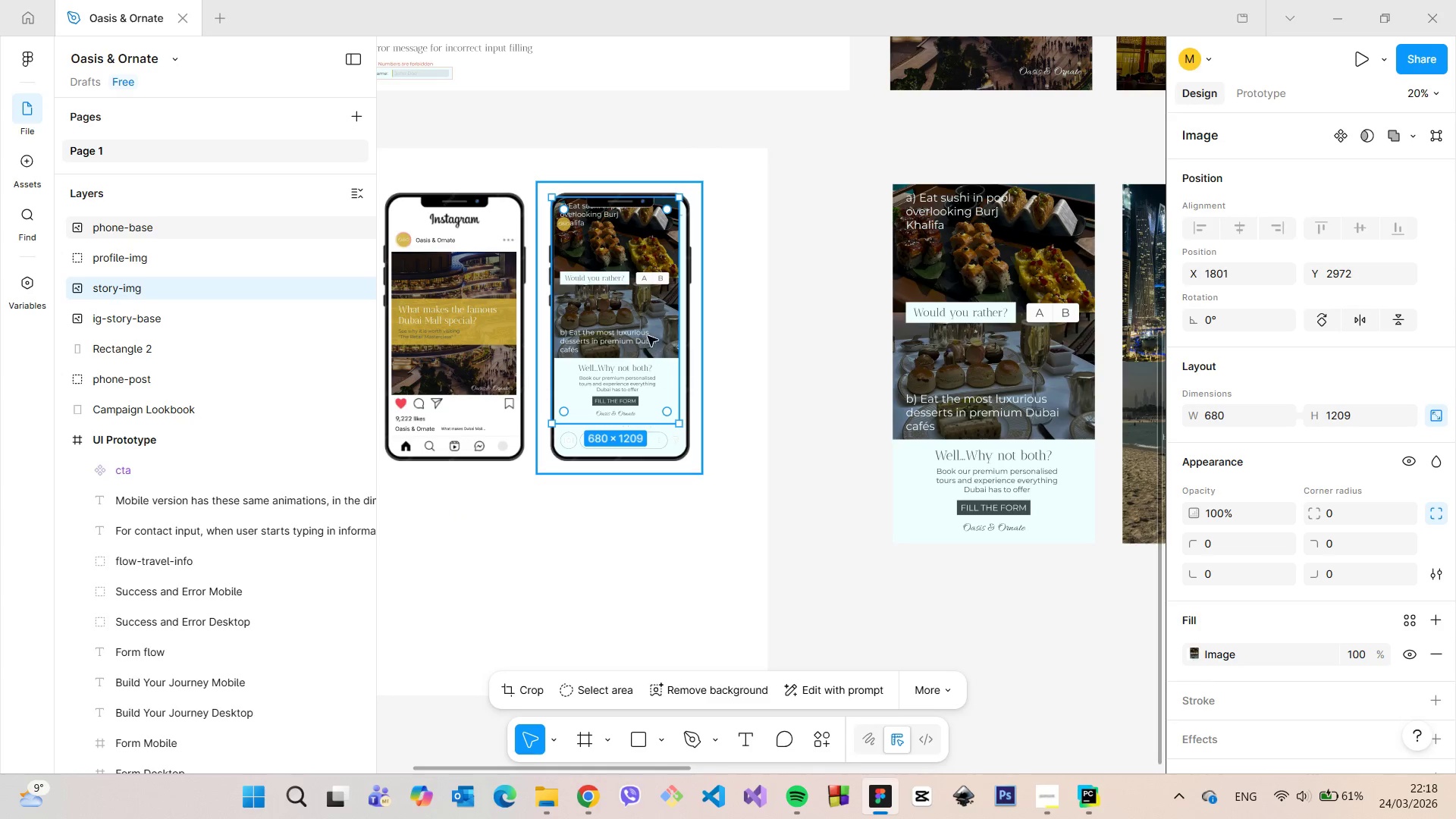 
left_click_drag(start_coordinate=[648, 336], to_coordinate=[651, 350])
 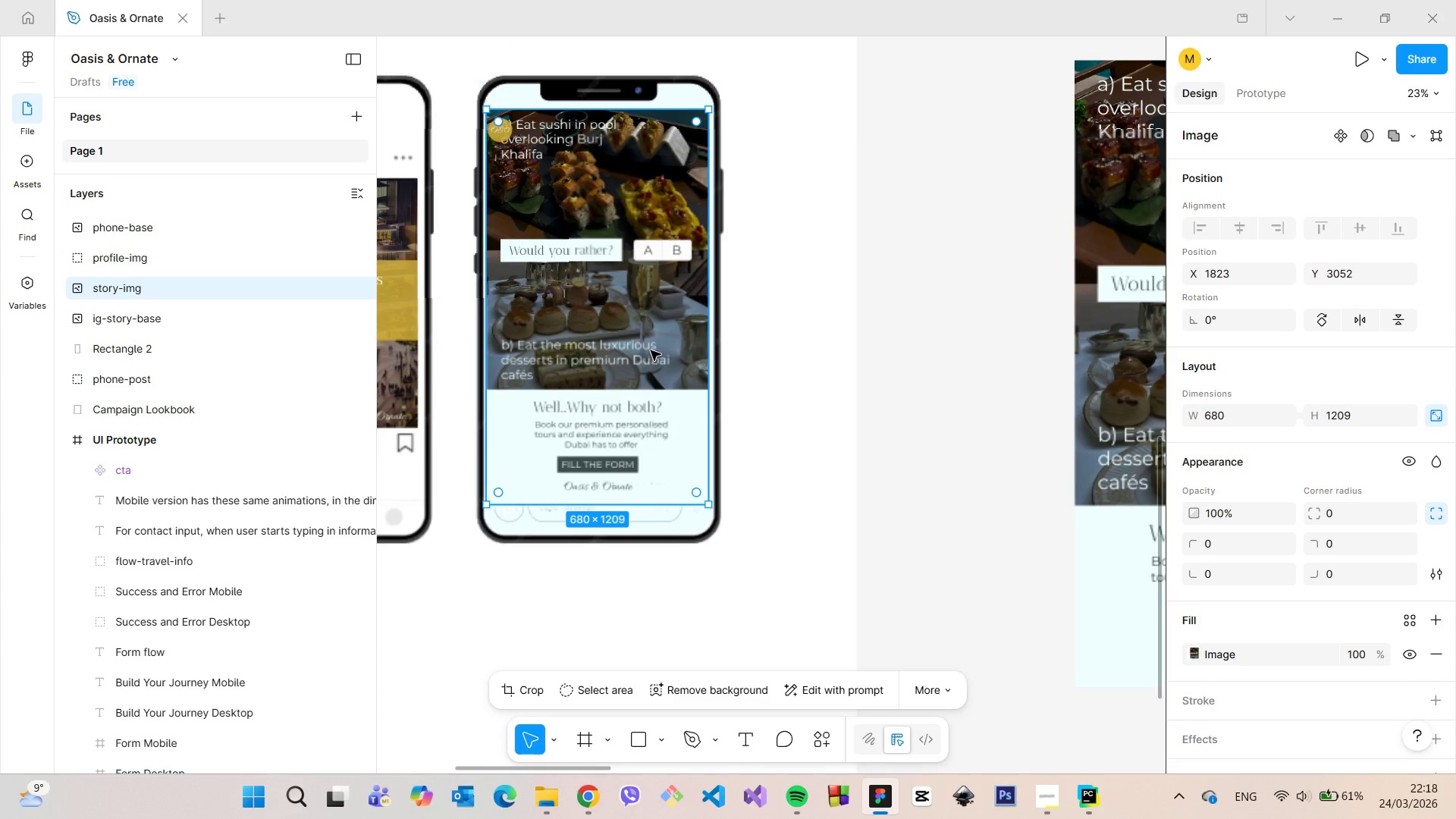 
scroll: coordinate [651, 350], scroll_direction: up, amount: 4.0
 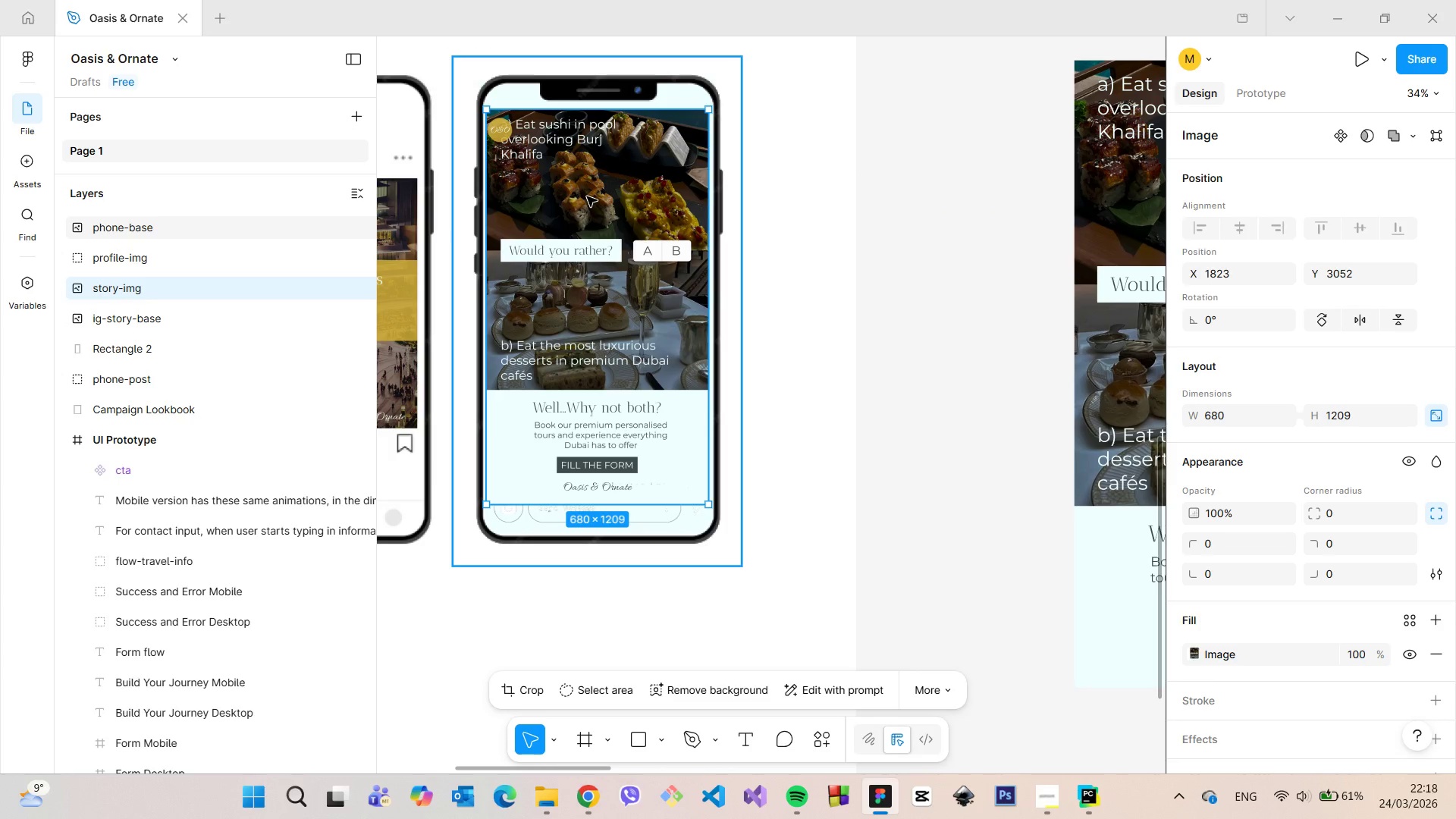 
left_click([587, 196])
 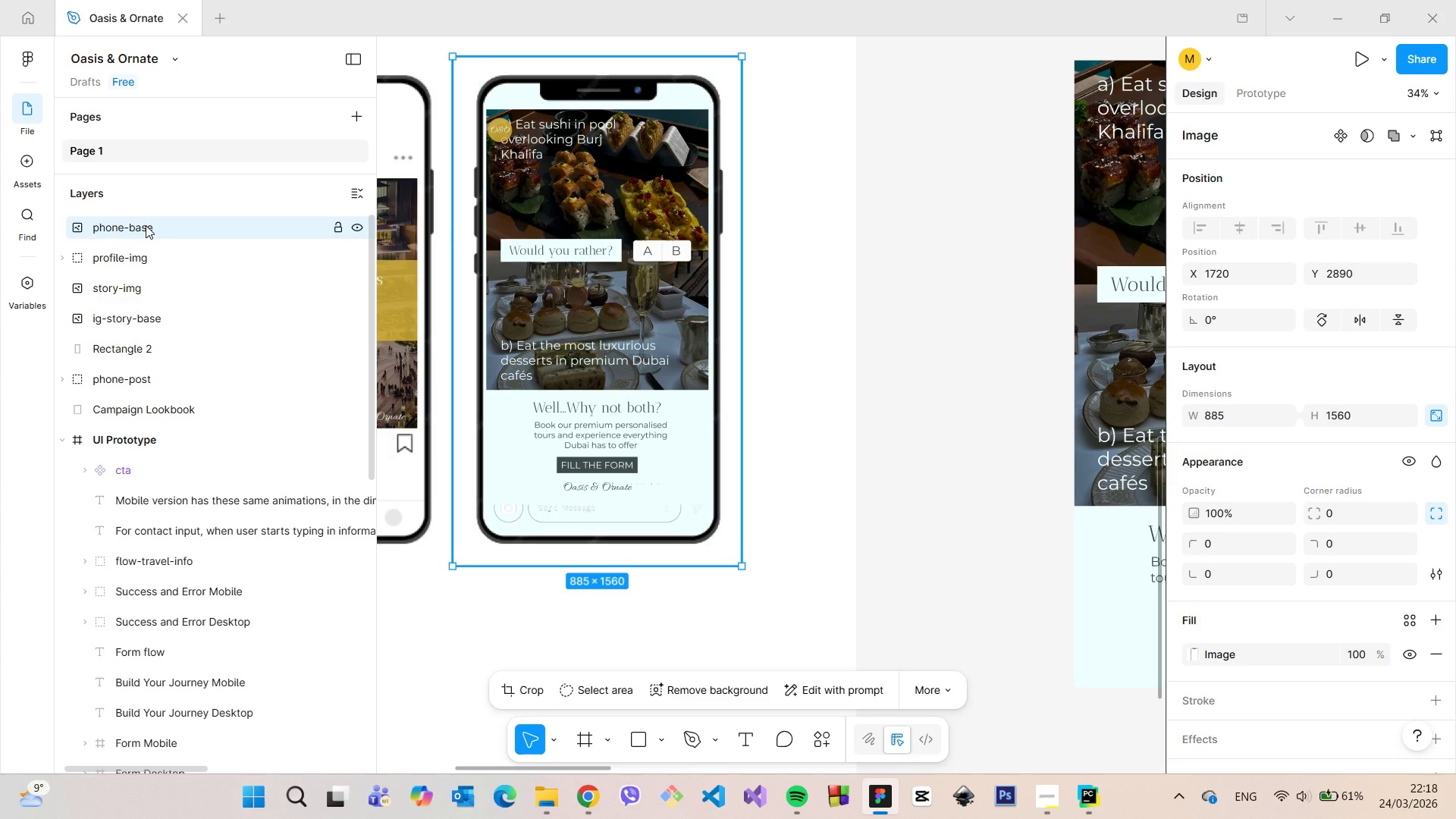 
scroll: coordinate [146, 225], scroll_direction: up, amount: 2.0
 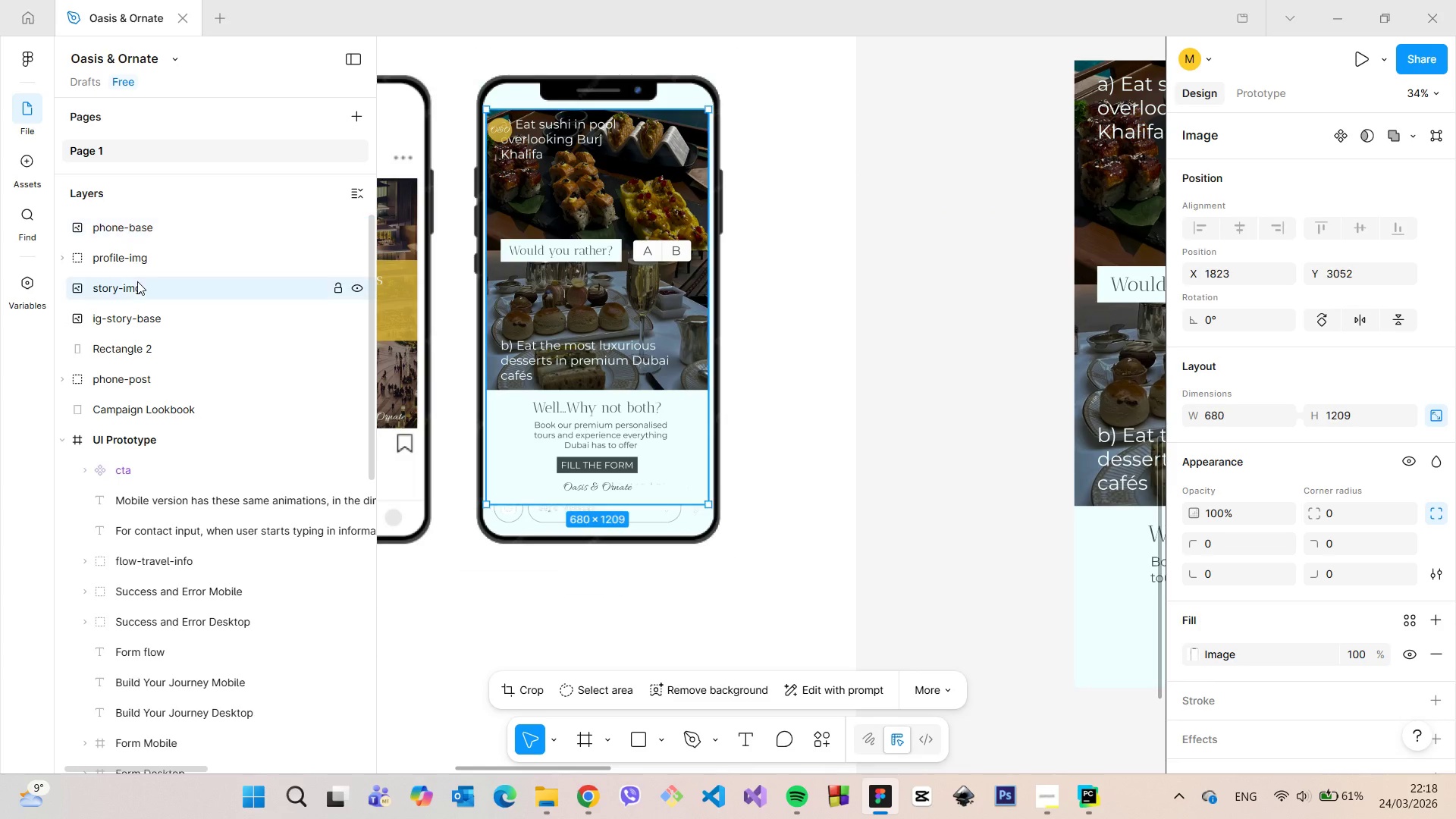 
left_click([137, 281])
 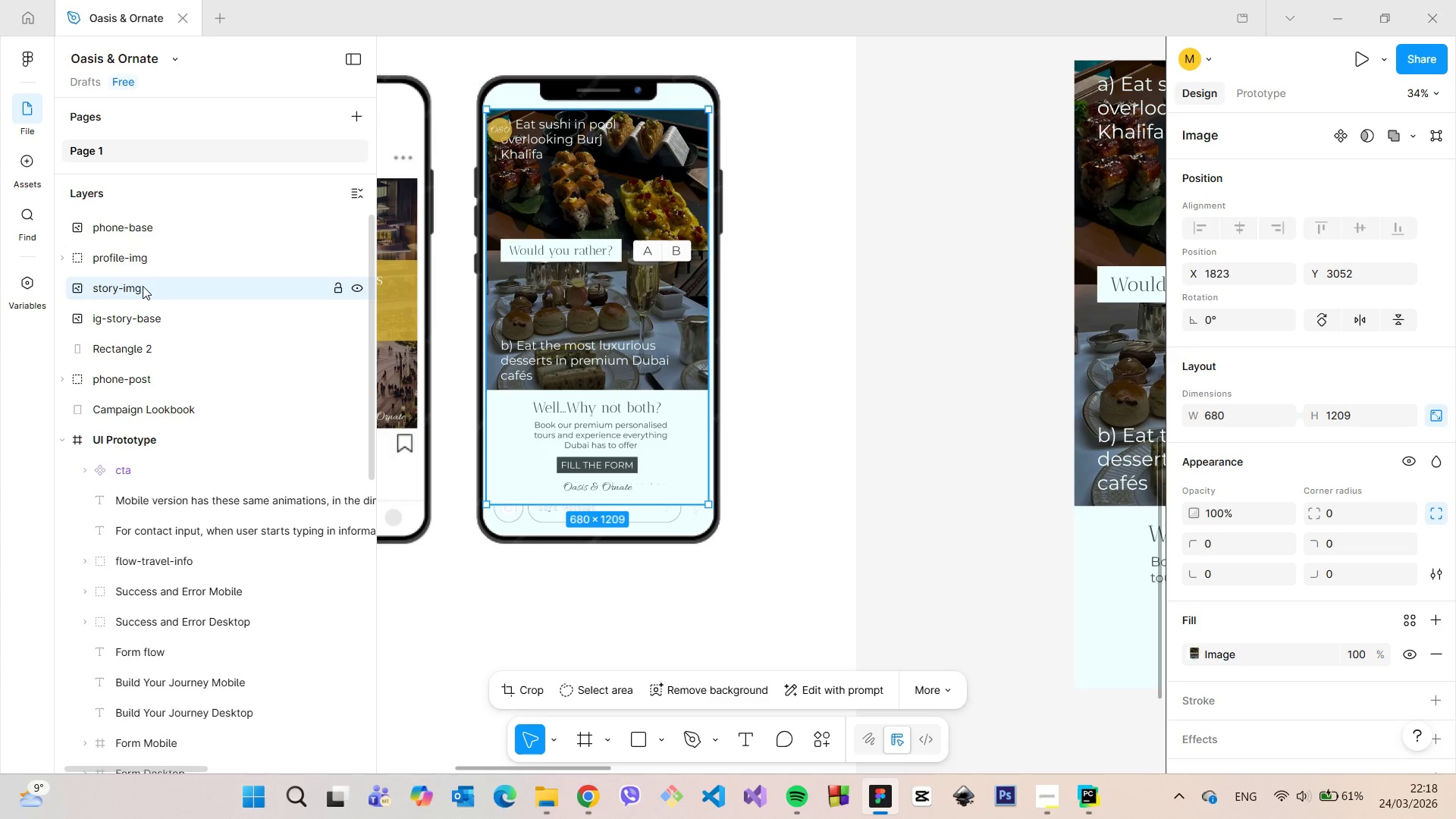 
left_click_drag(start_coordinate=[143, 286], to_coordinate=[146, 320])
 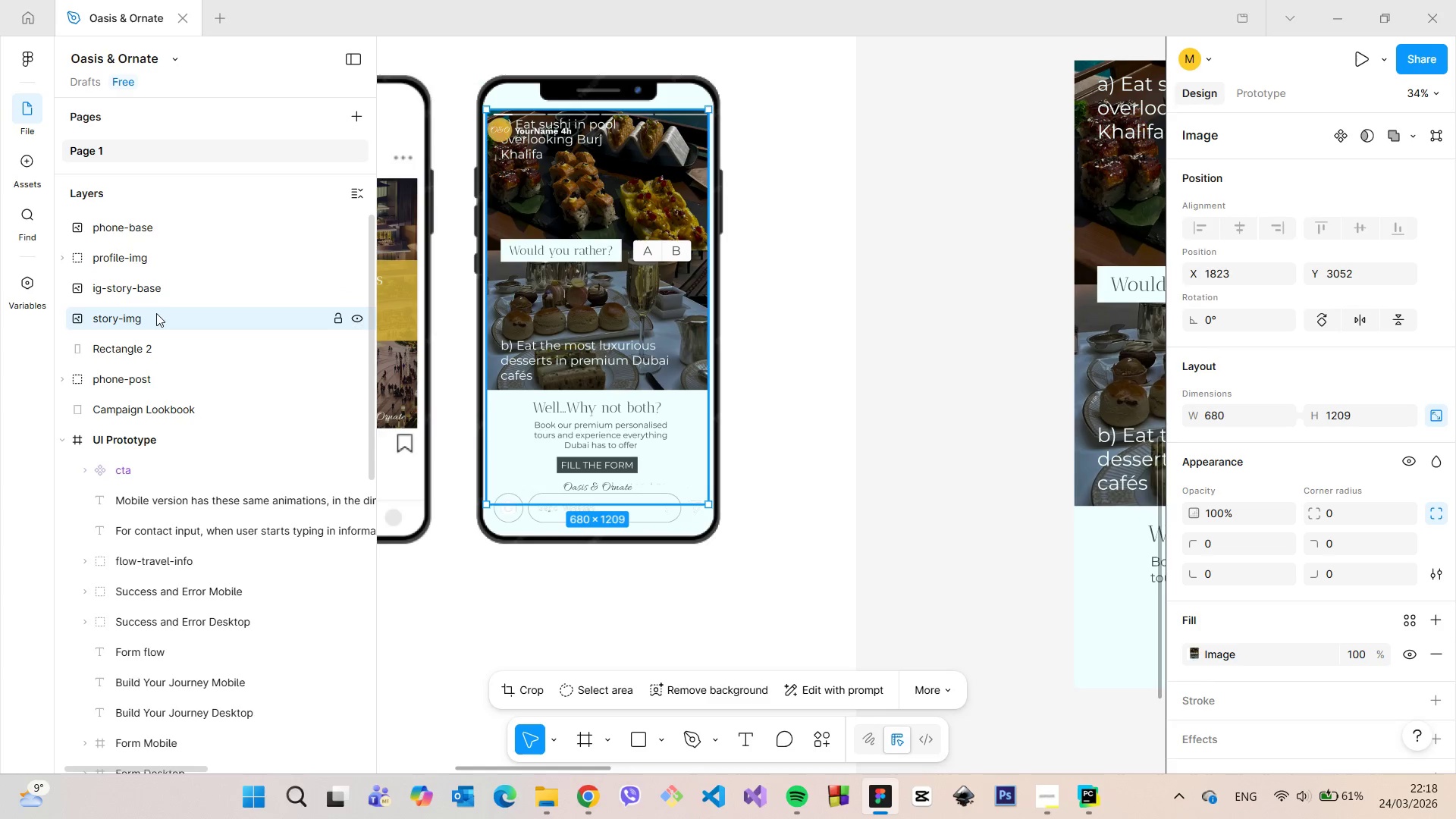 
left_click_drag(start_coordinate=[148, 316], to_coordinate=[148, 355])
 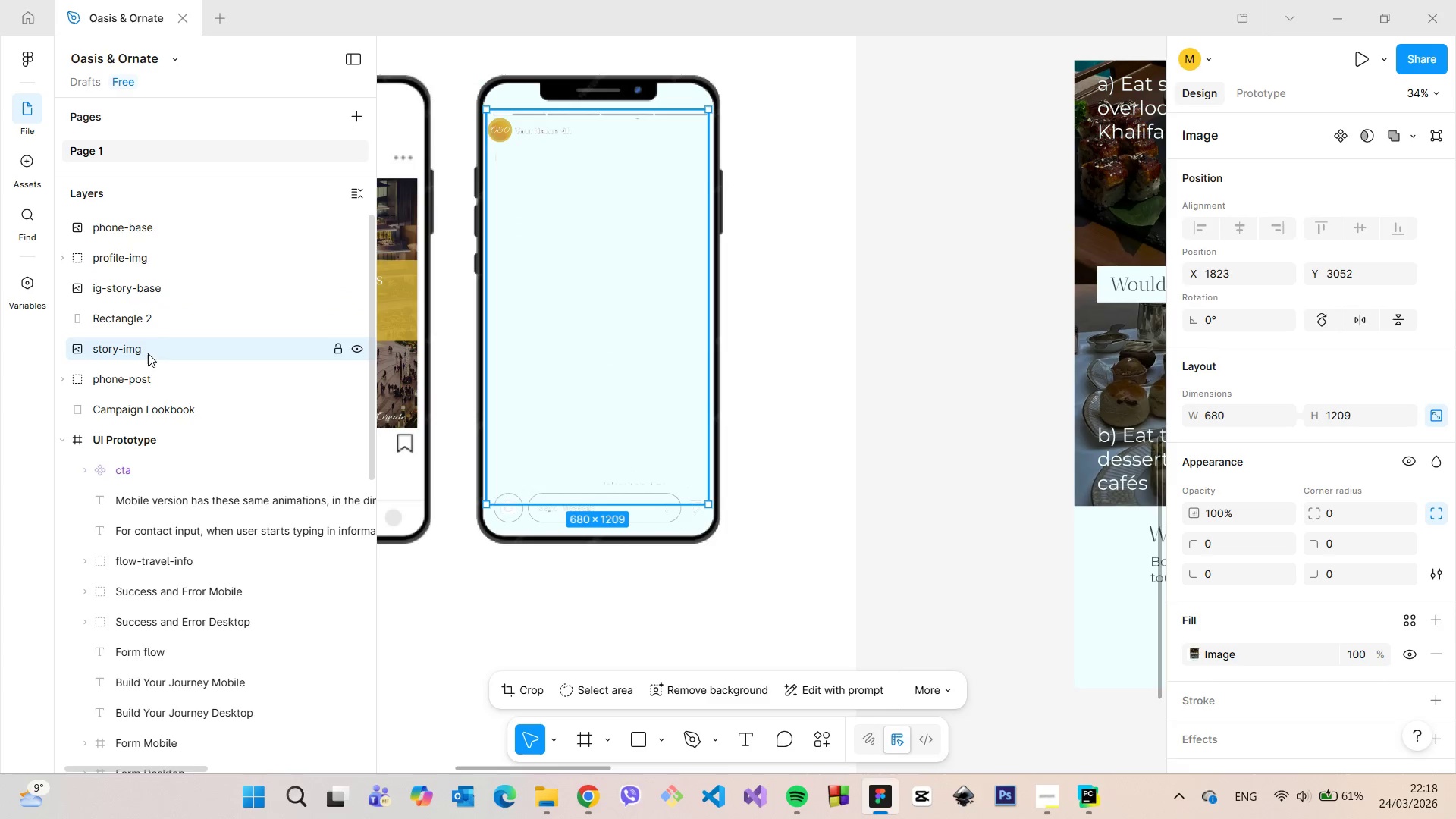 
left_click_drag(start_coordinate=[148, 354], to_coordinate=[148, 315])
 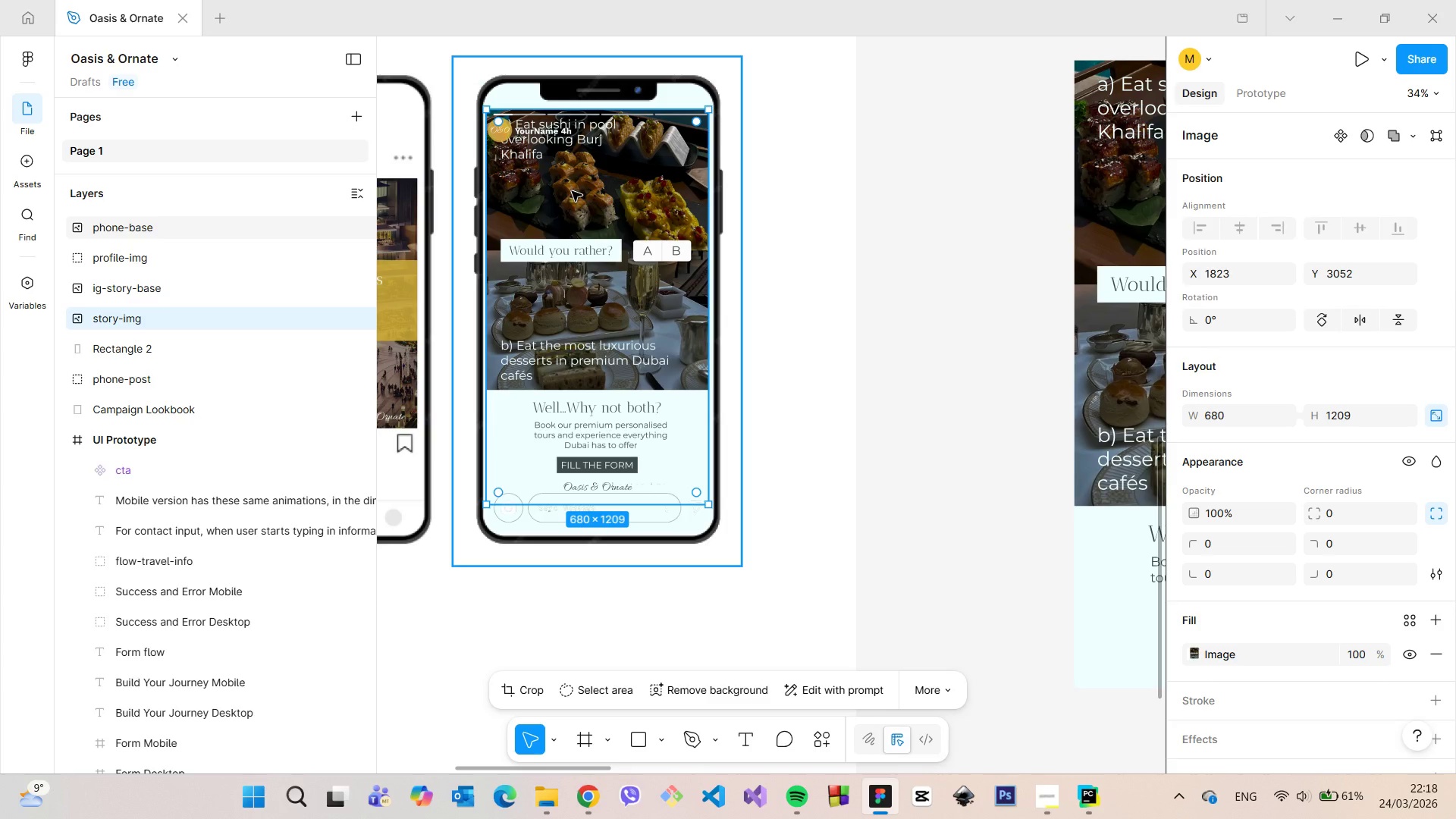 
scroll: coordinate [572, 191], scroll_direction: up, amount: 5.0
 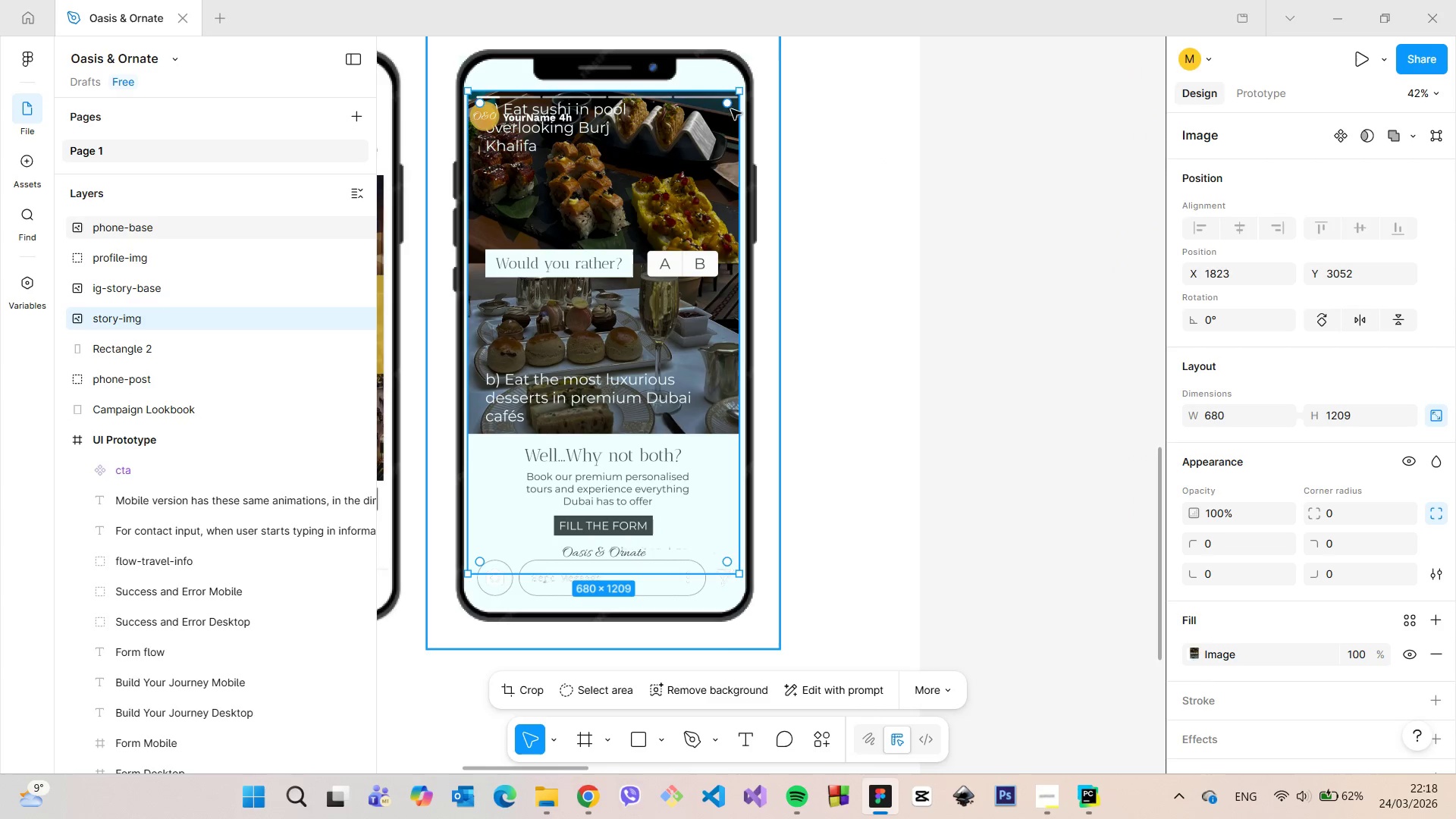 
left_click_drag(start_coordinate=[737, 94], to_coordinate=[710, 152])
 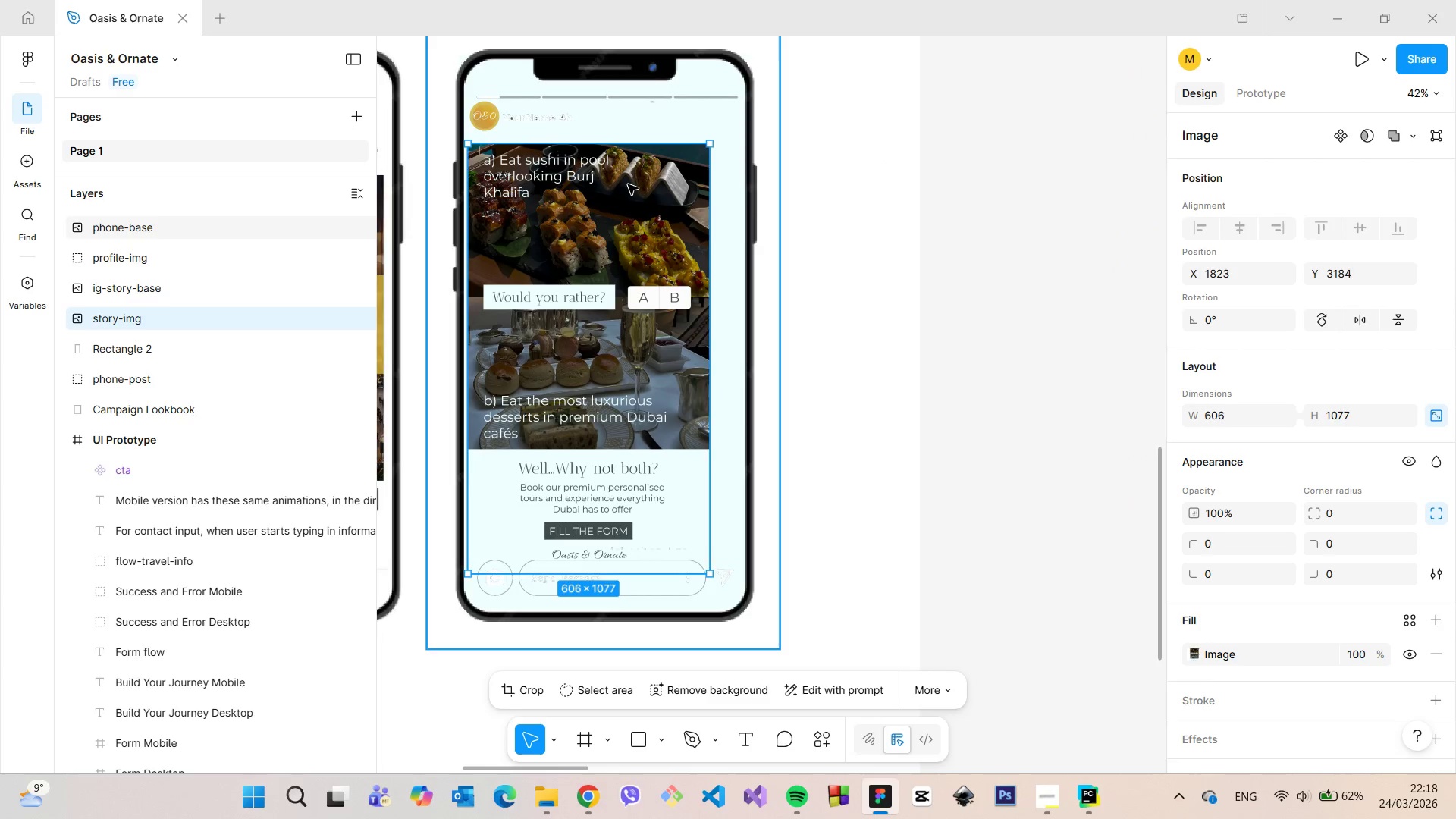 
left_click_drag(start_coordinate=[625, 184], to_coordinate=[636, 168])
 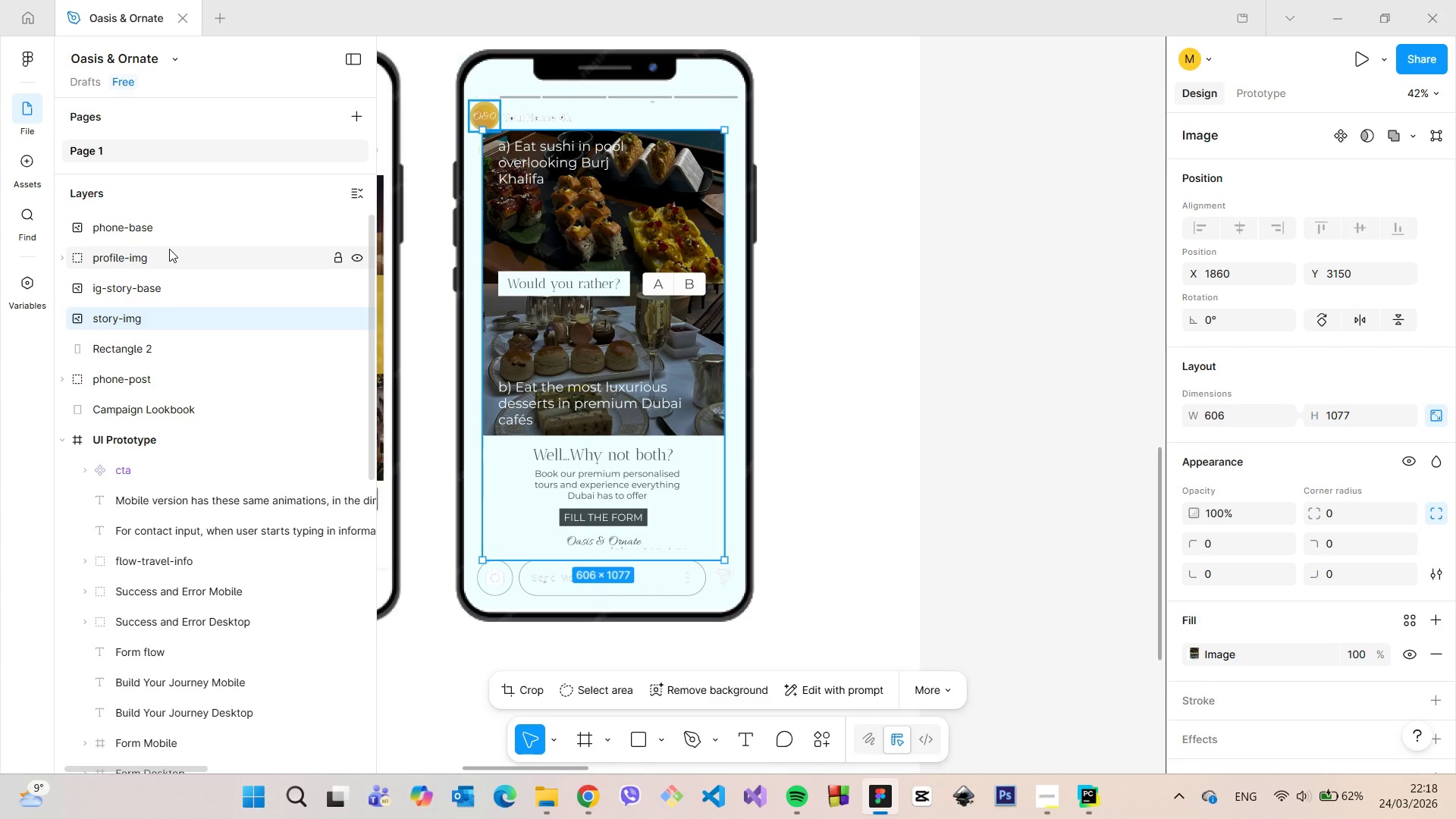 
left_click([169, 249])
 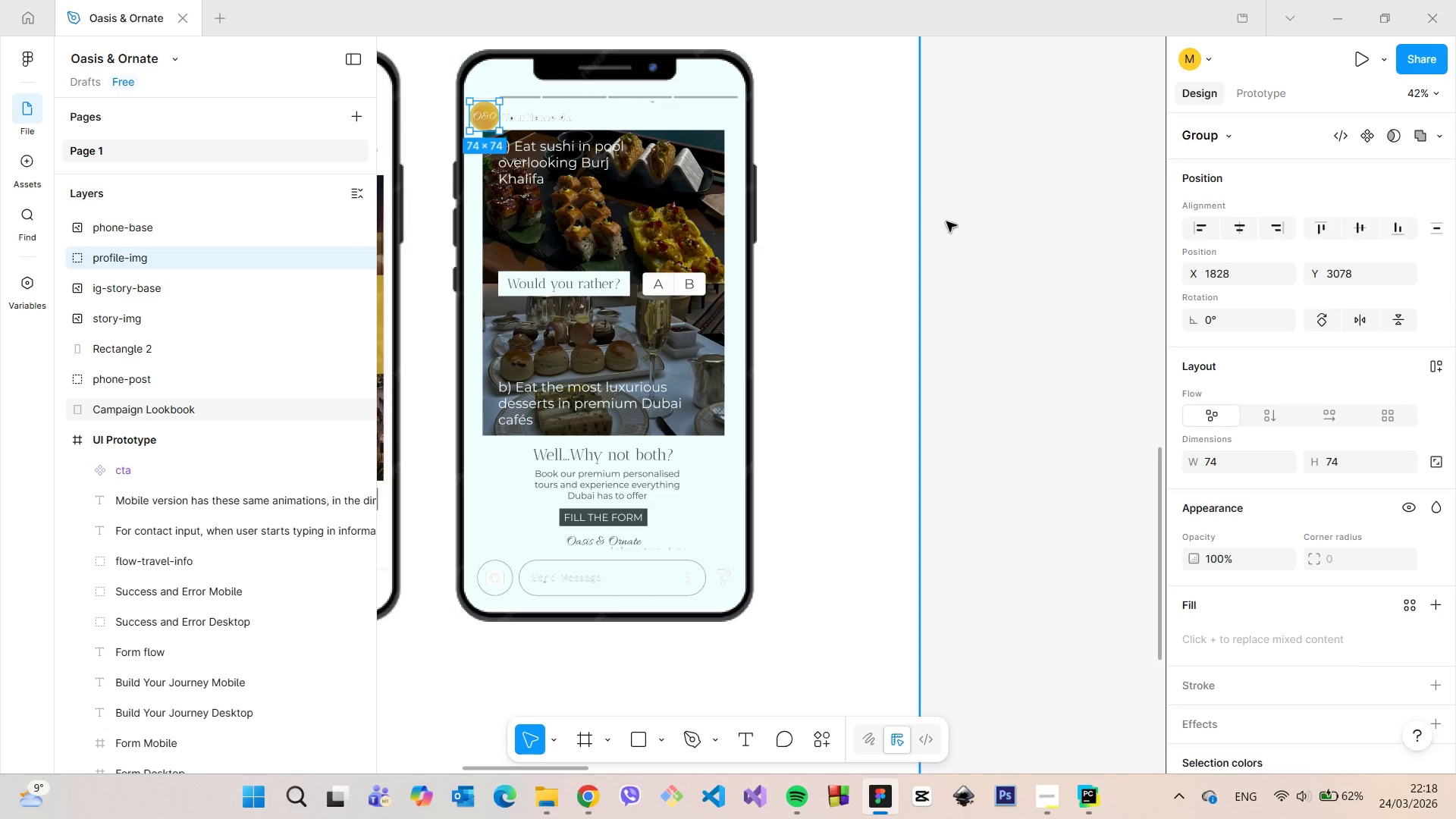 
left_click([971, 226])
 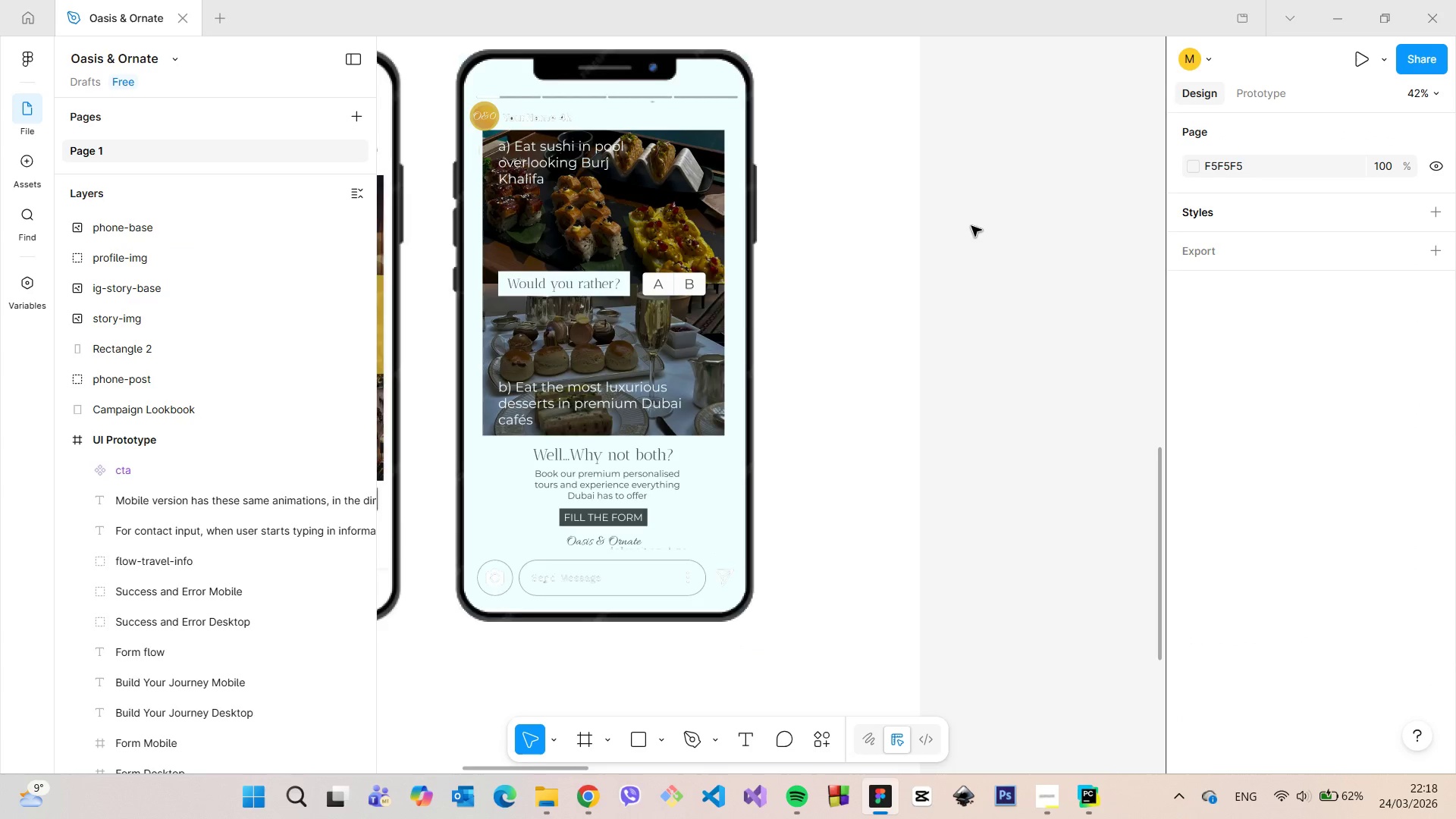 
scroll: coordinate [971, 226], scroll_direction: down, amount: 4.0
 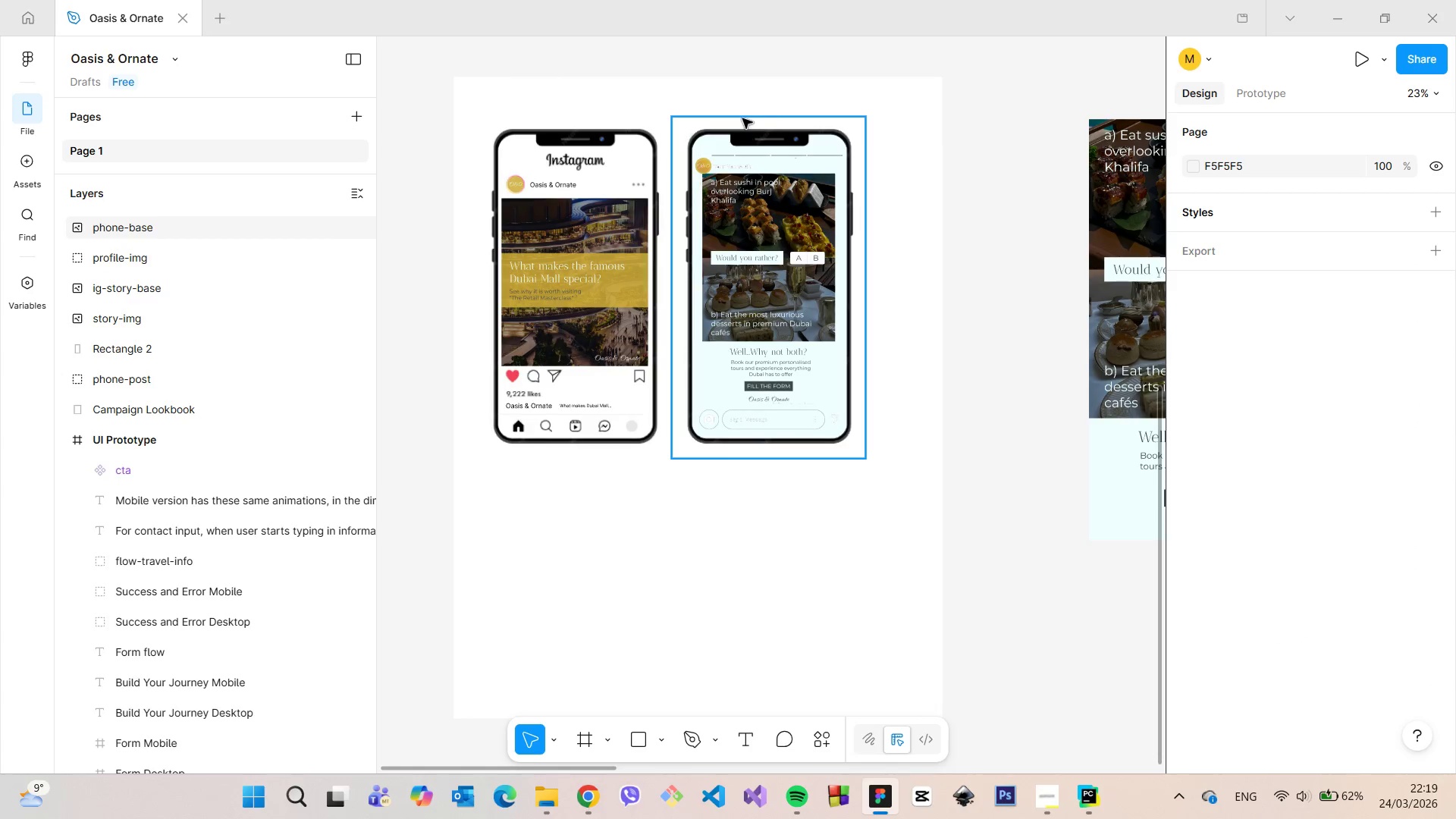 
scroll: coordinate [694, 243], scroll_direction: up, amount: 14.0
 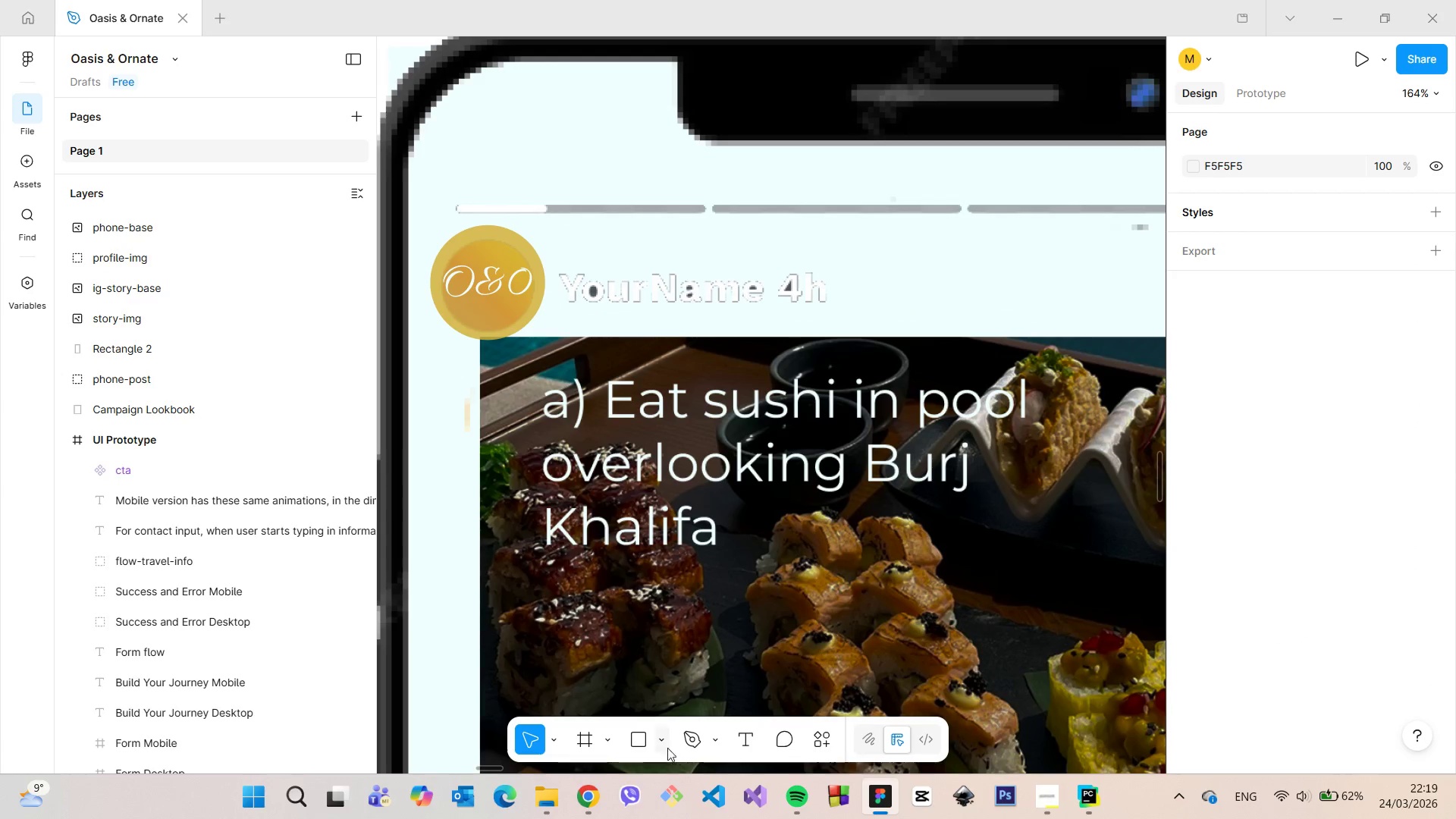 
left_click([664, 743])
 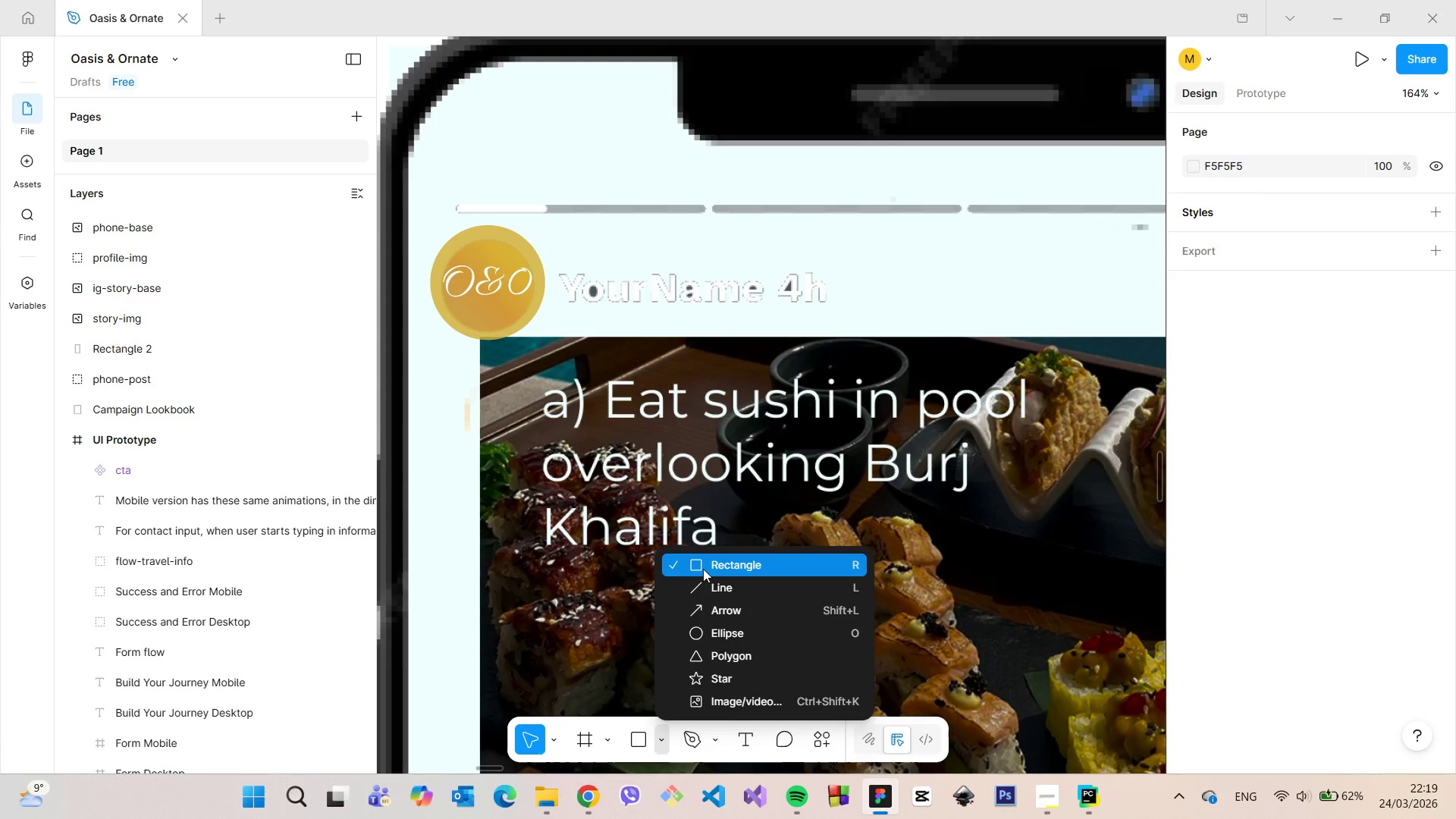 
left_click([703, 569])
 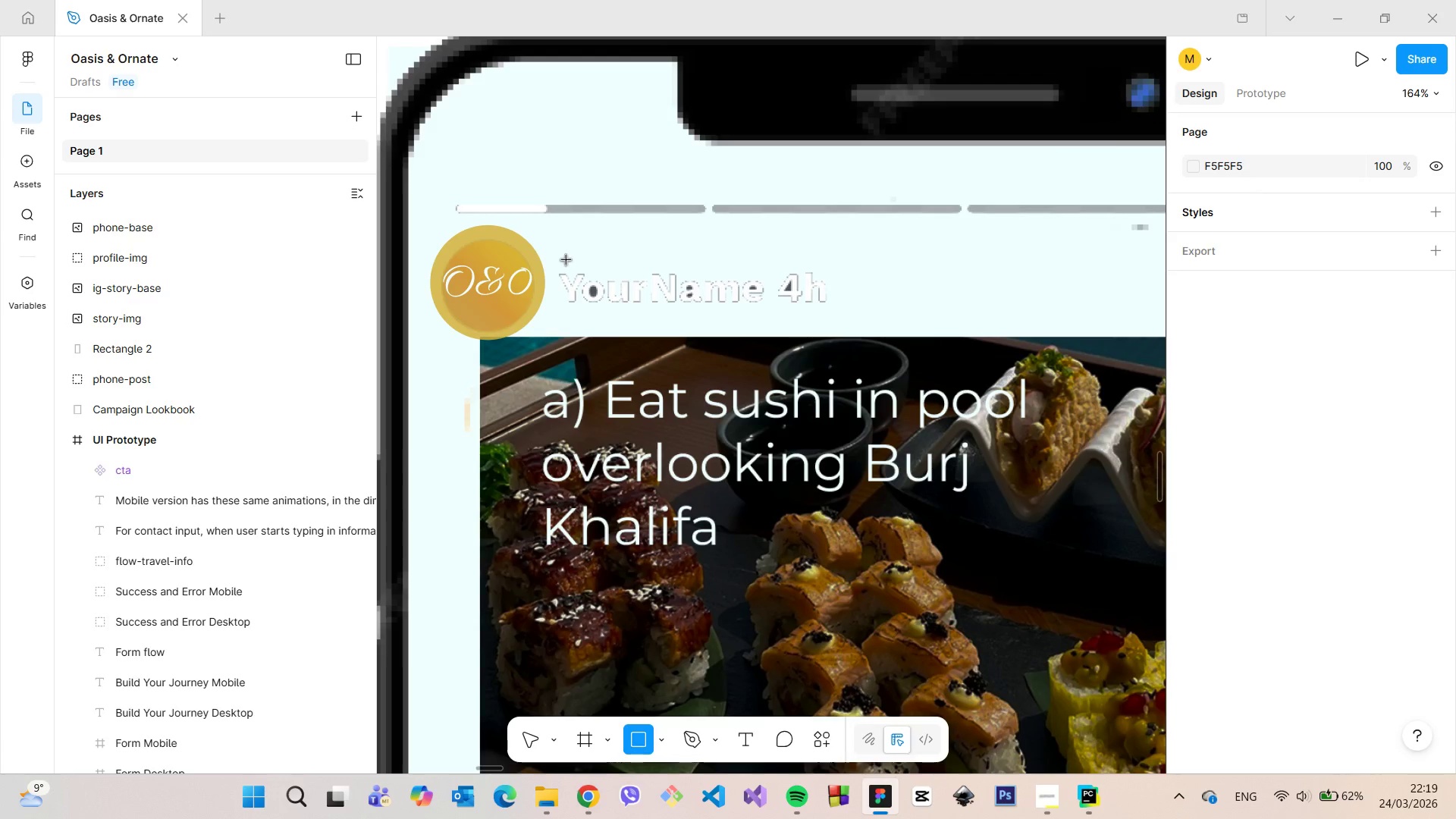 
left_click_drag(start_coordinate=[562, 260], to_coordinate=[873, 314])
 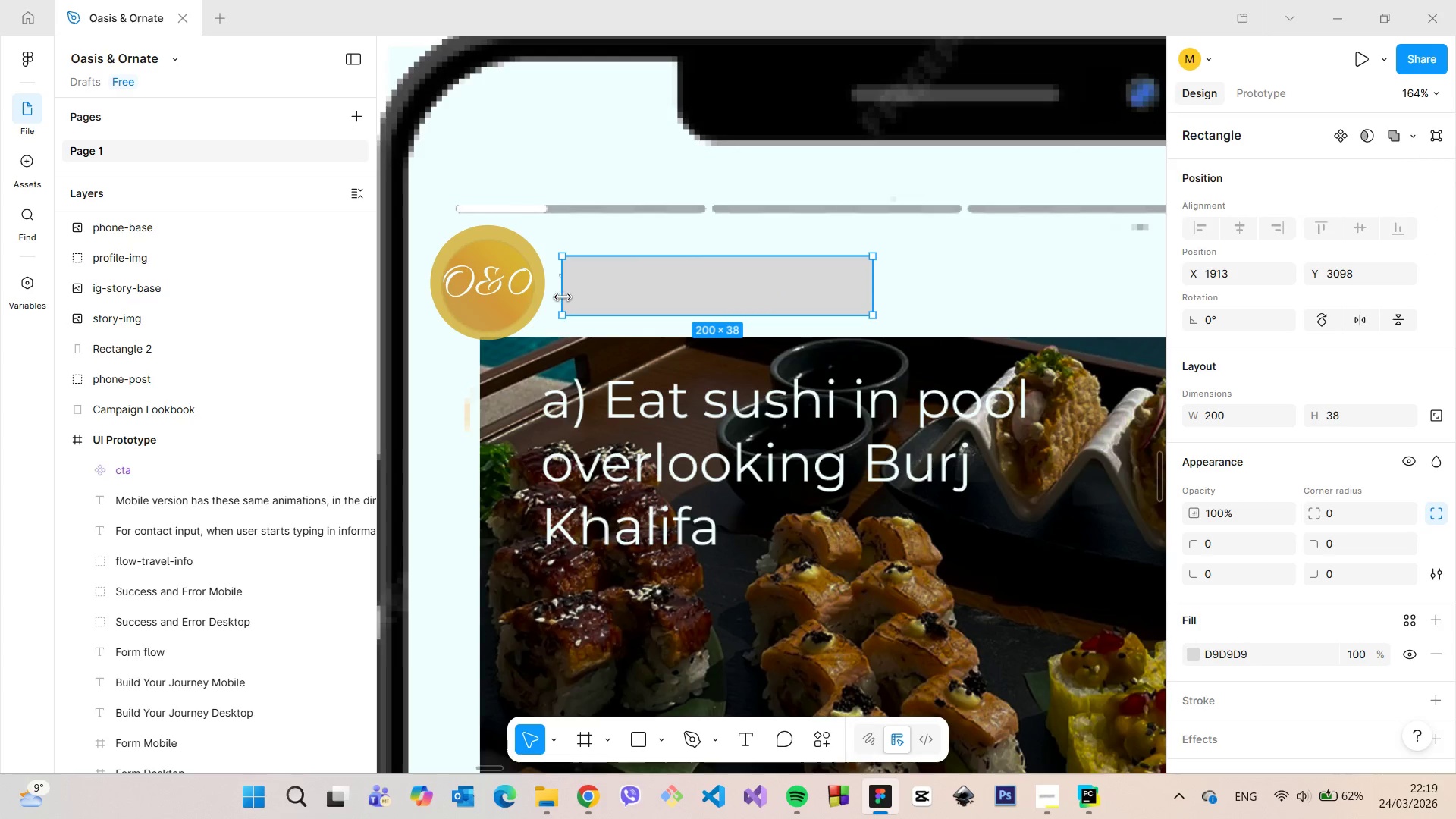 
left_click_drag(start_coordinate=[566, 297], to_coordinate=[561, 296])
 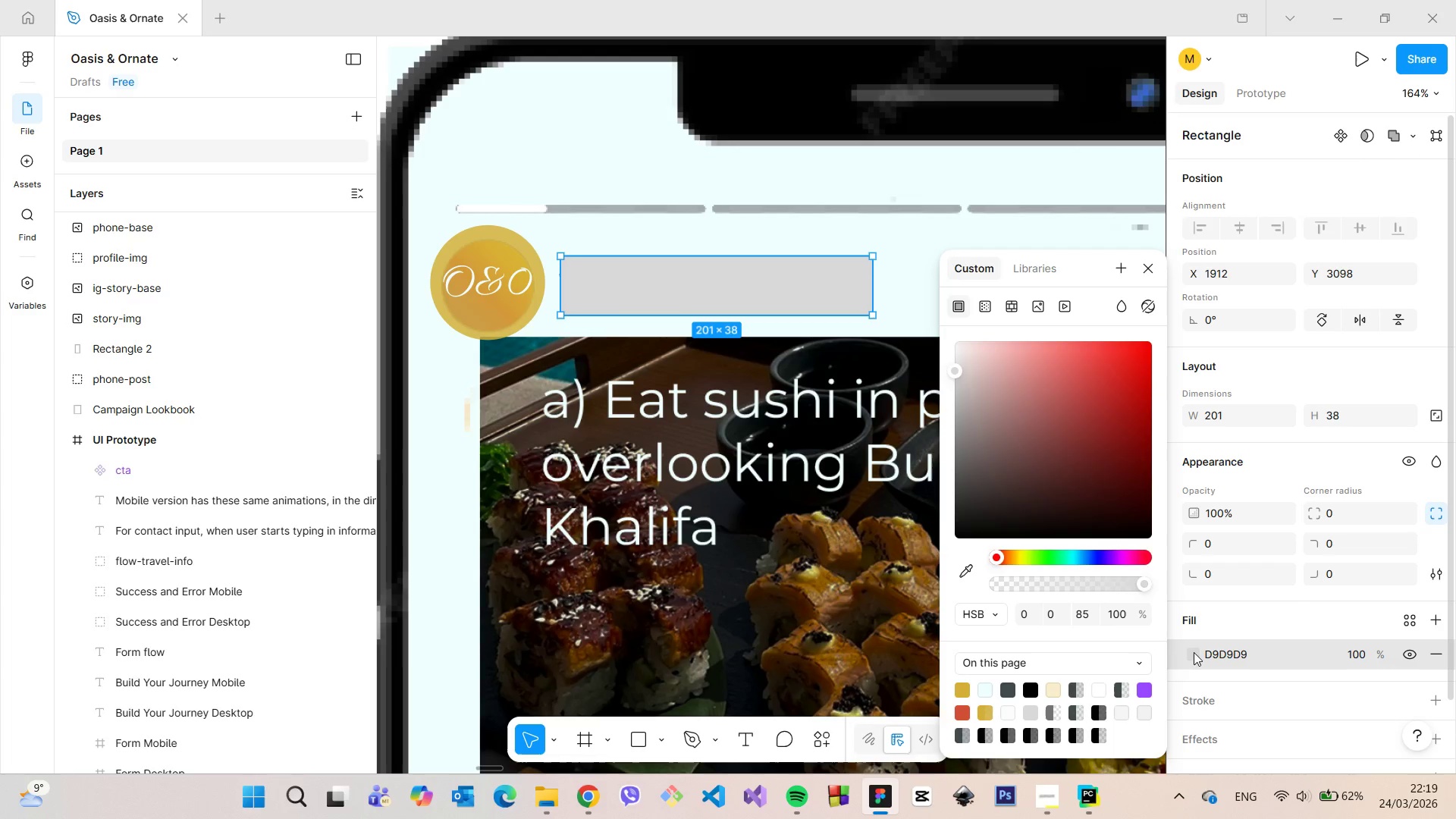 
left_click([1194, 652])
 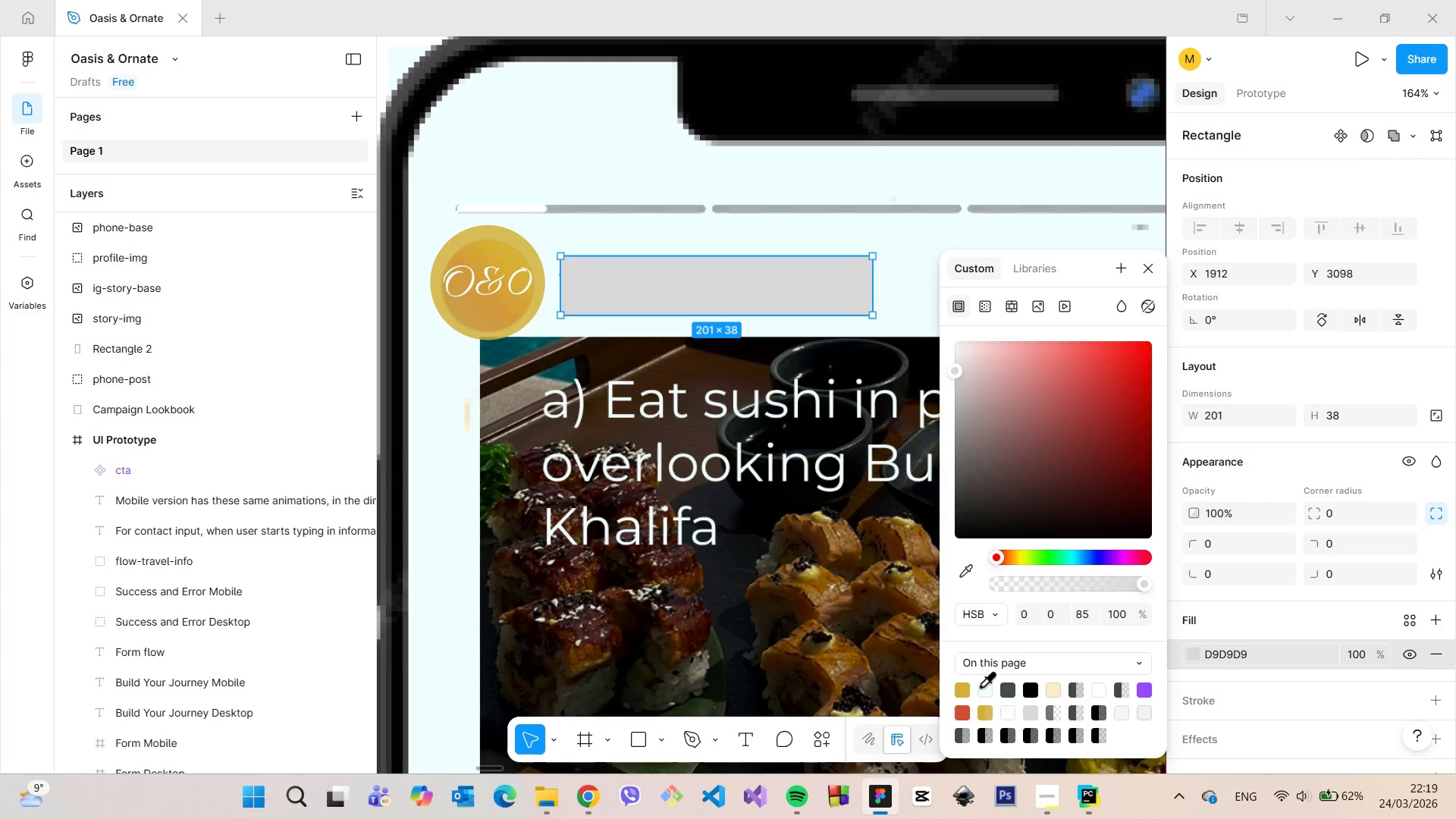 
left_click([981, 686])
 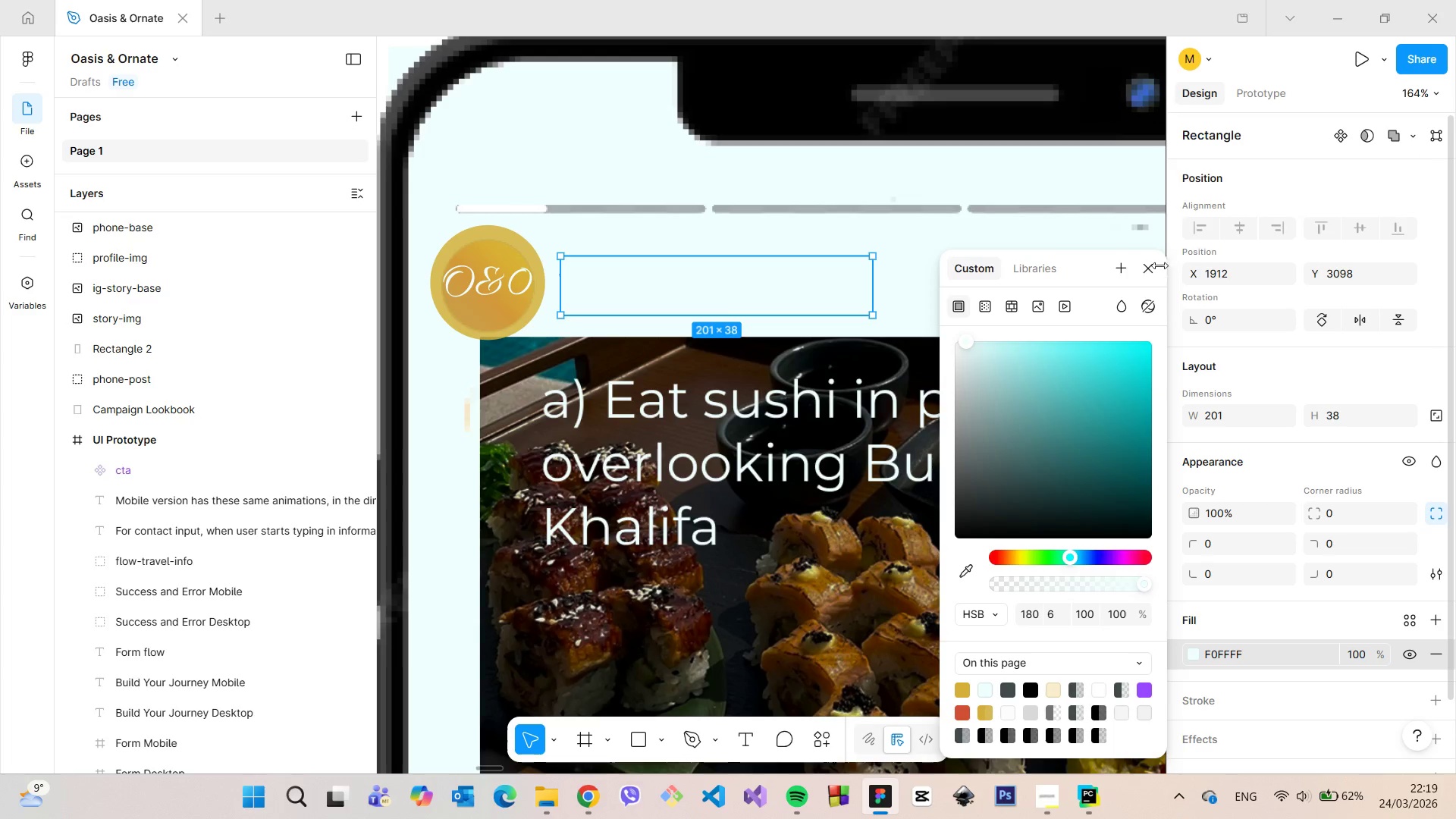 
left_click([1158, 265])
 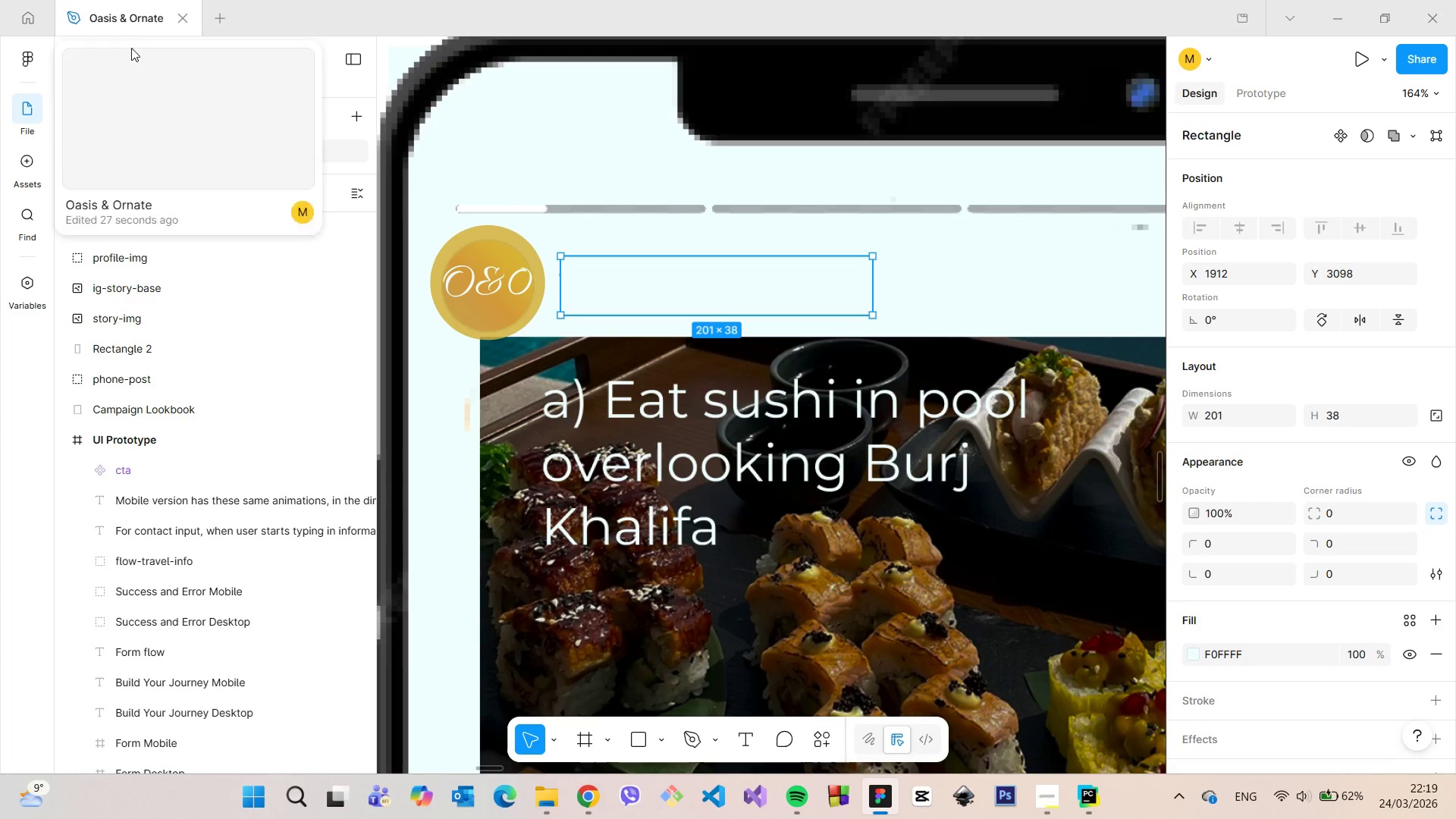 
left_click([117, 61])
 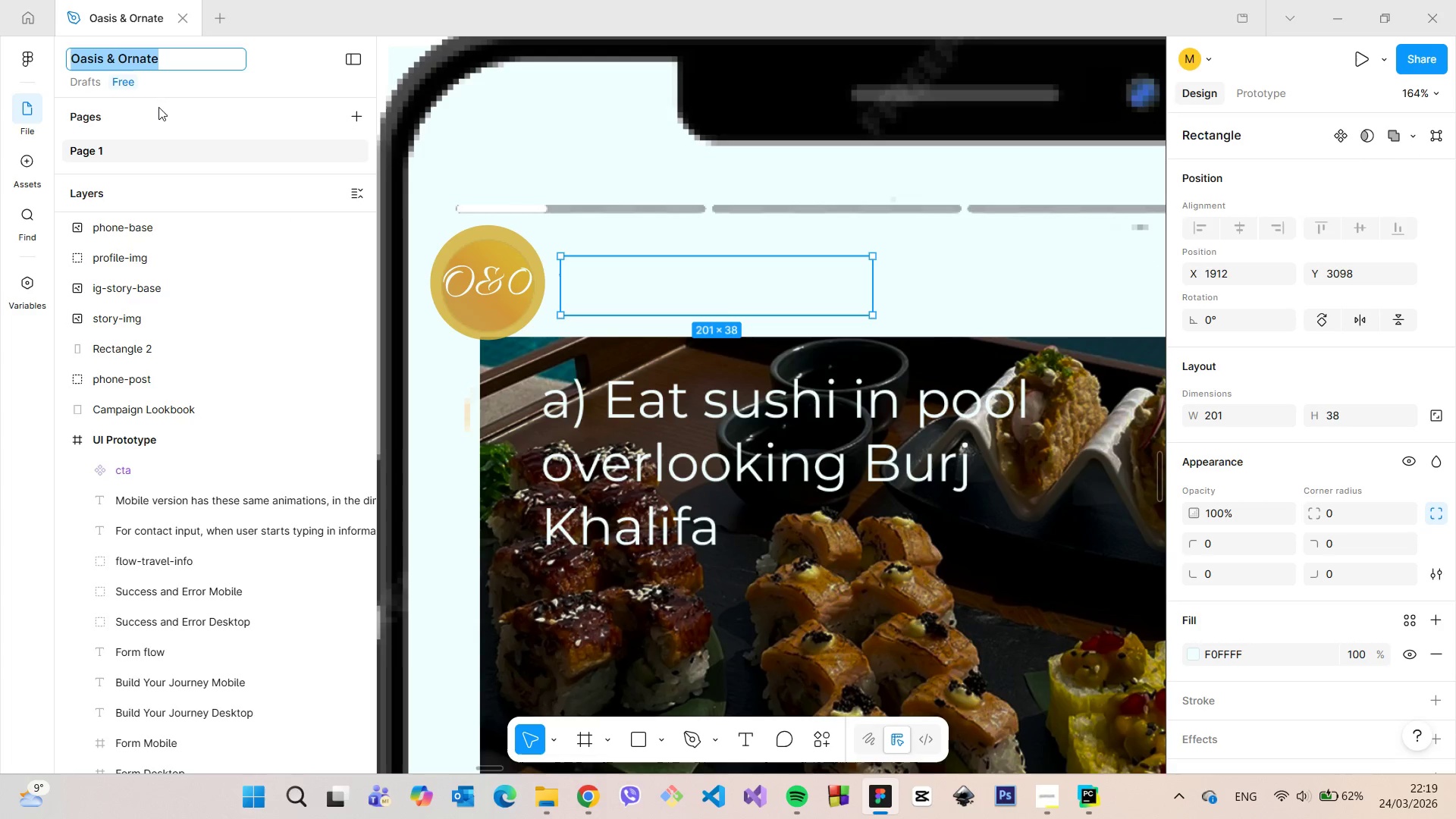 
key(Control+C)
 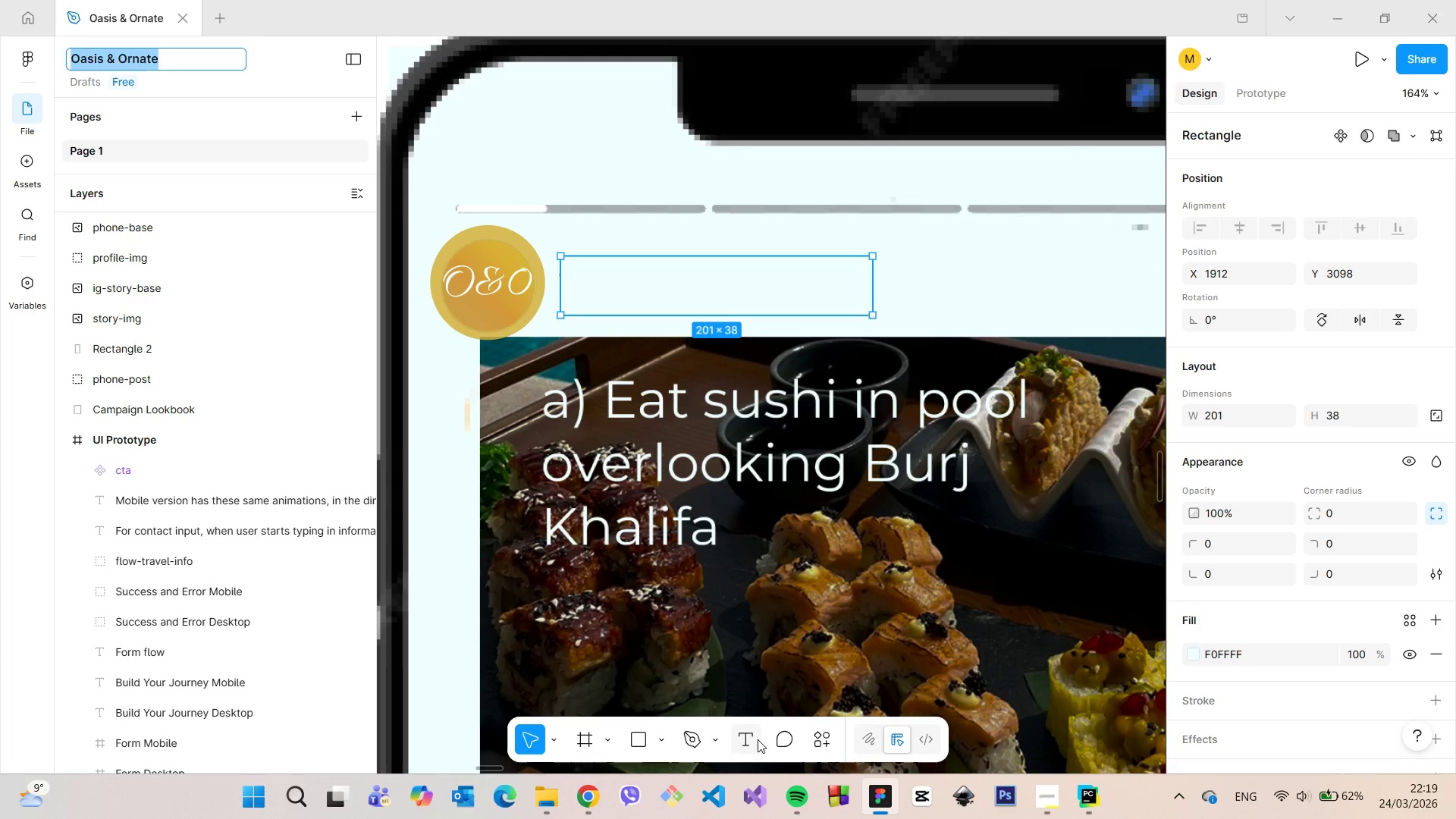 
left_click([758, 739])
 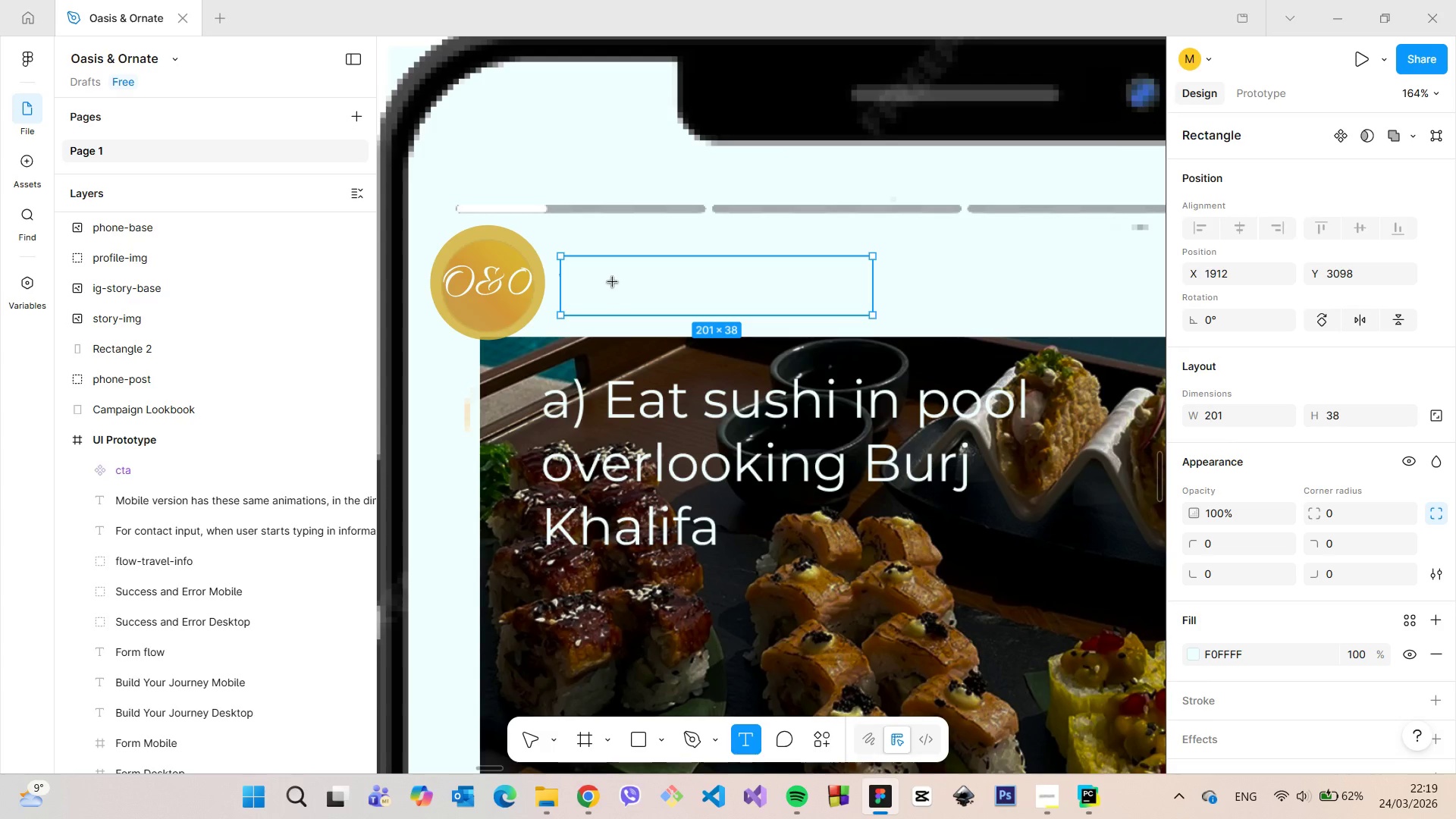 
left_click([613, 282])
 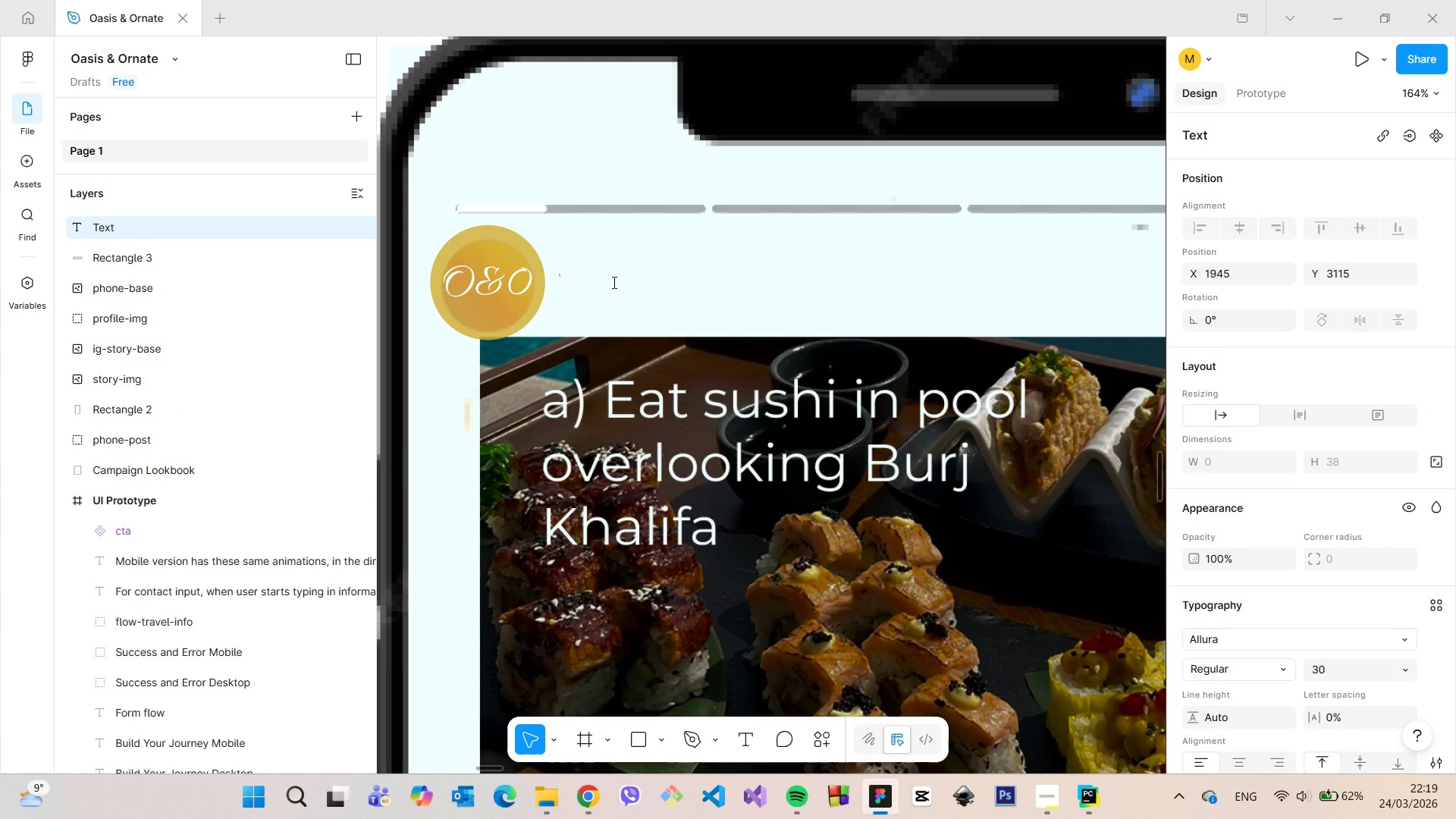 
key(Control+V)
 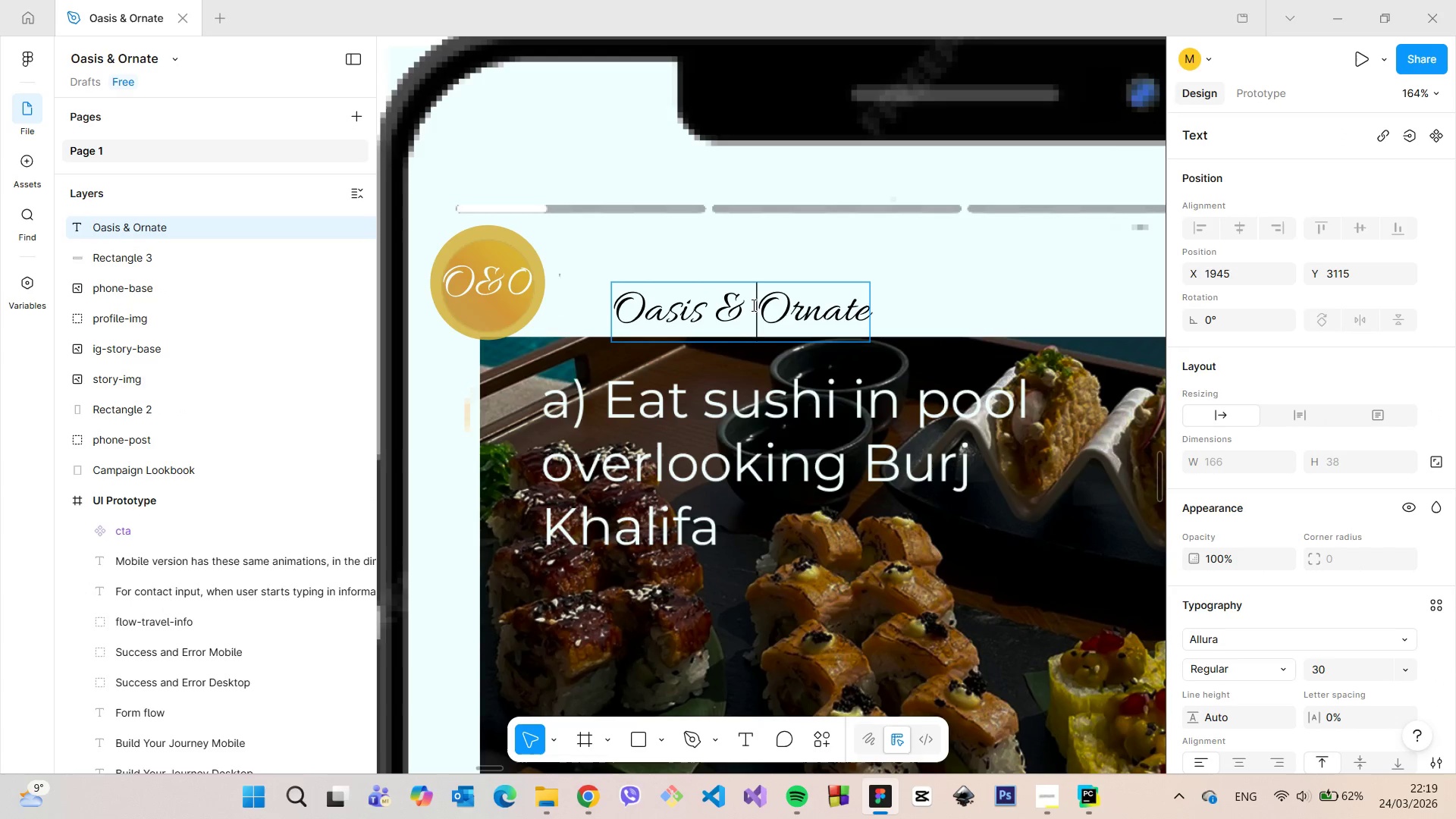 
double_click([752, 305])
 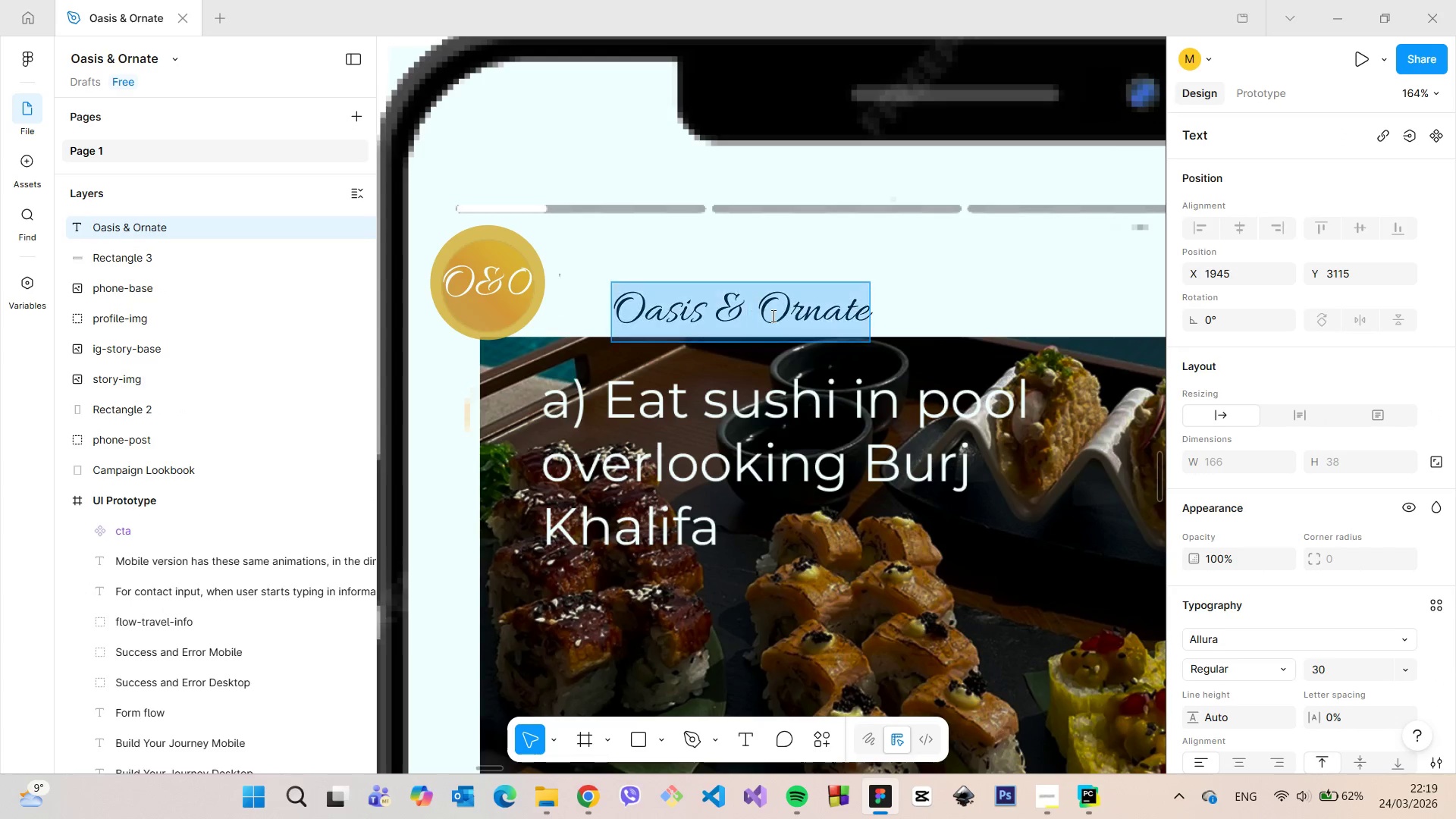 
triple_click([752, 305])
 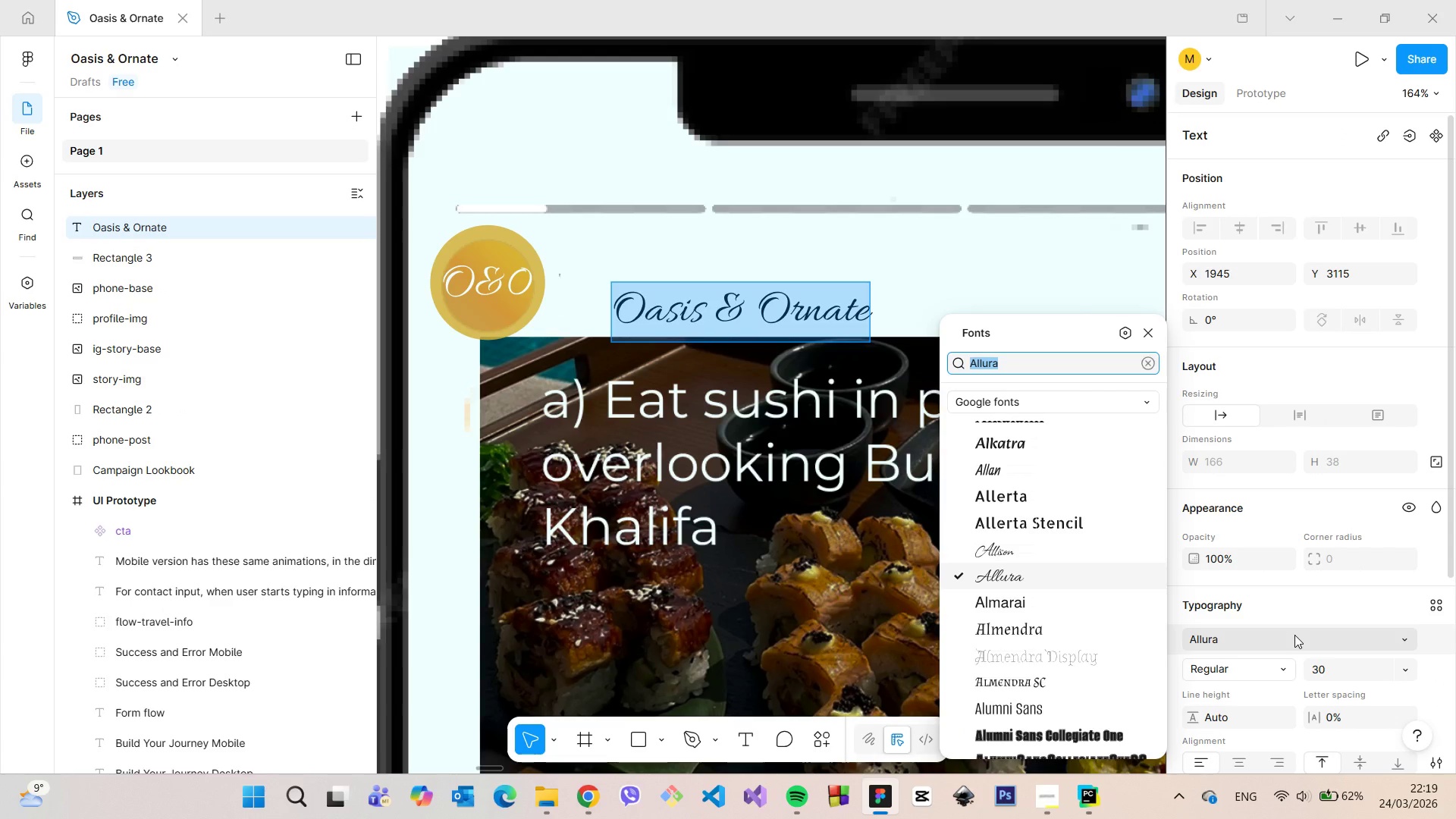 
type(inter)
 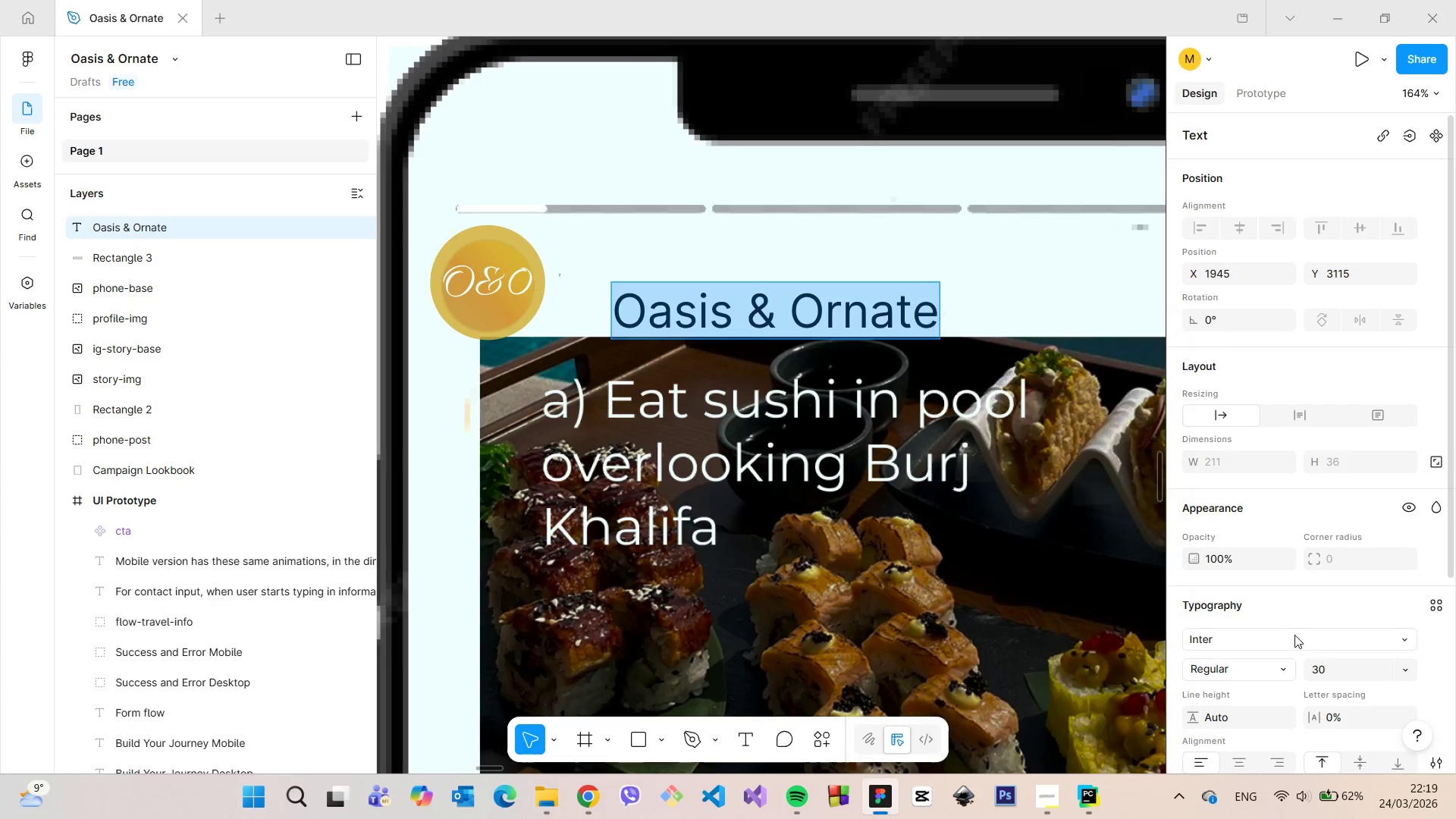 
key(Enter)
 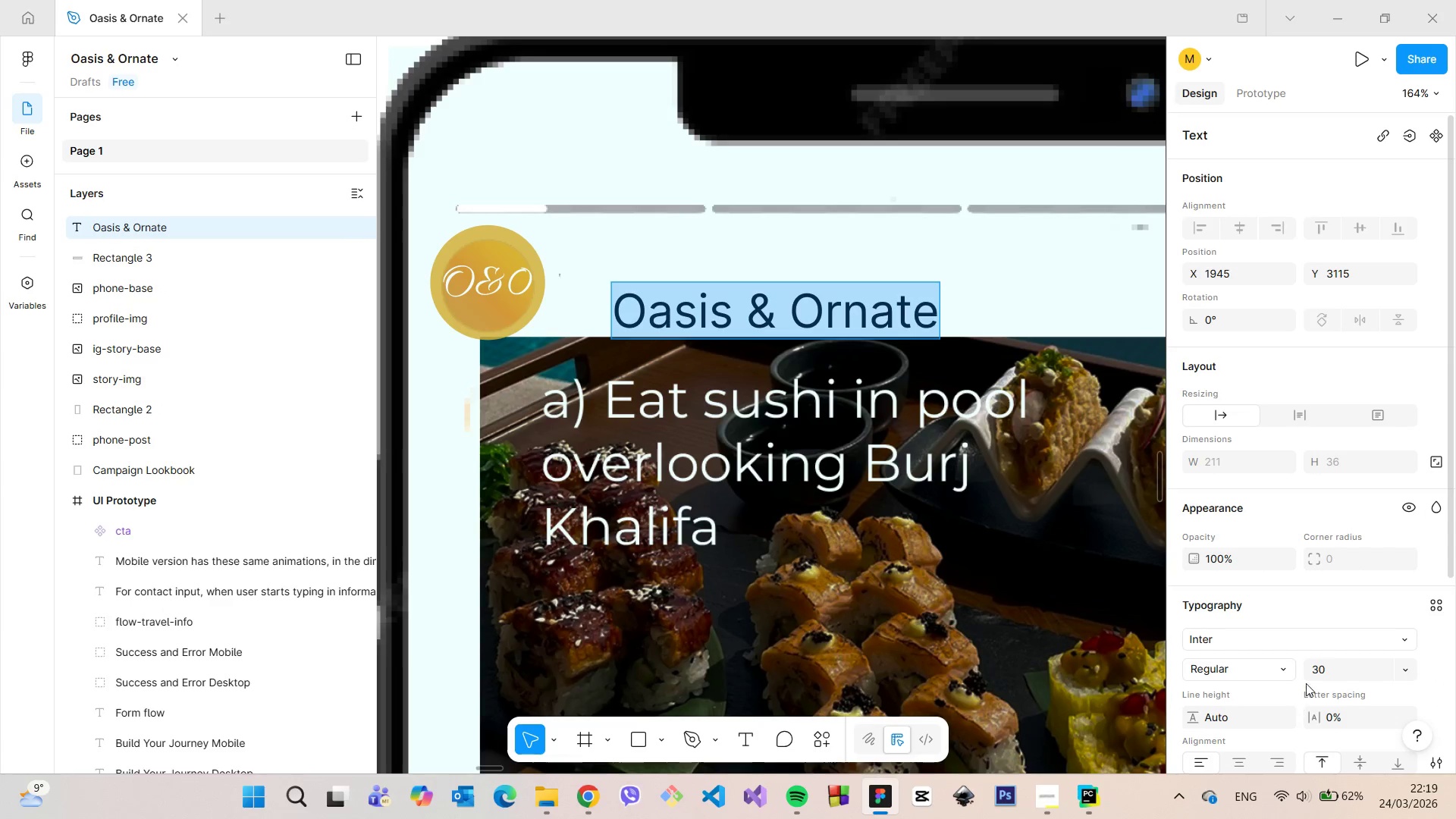 
left_click([1316, 673])
 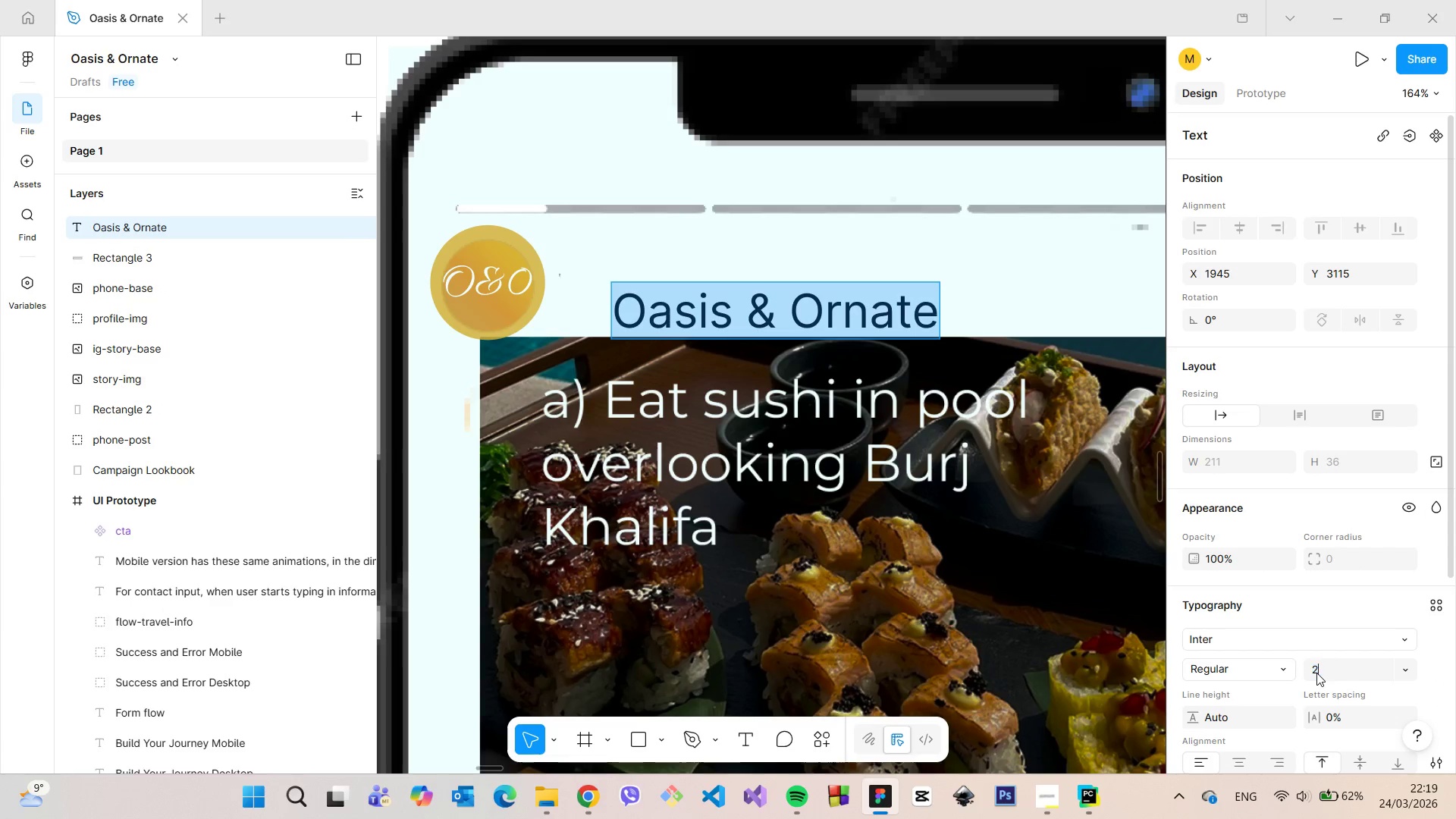 
type(20)
 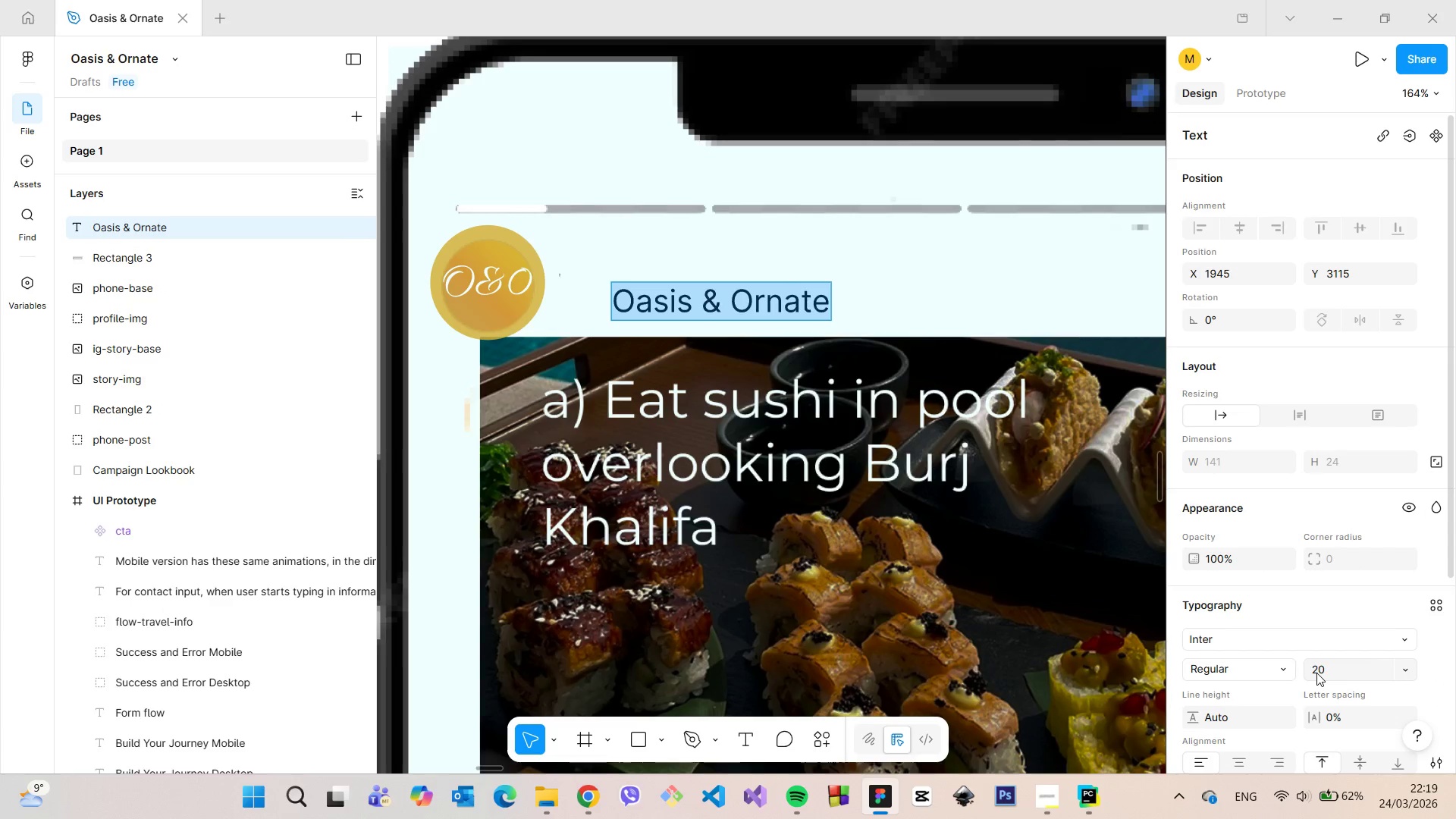 
key(Enter)
 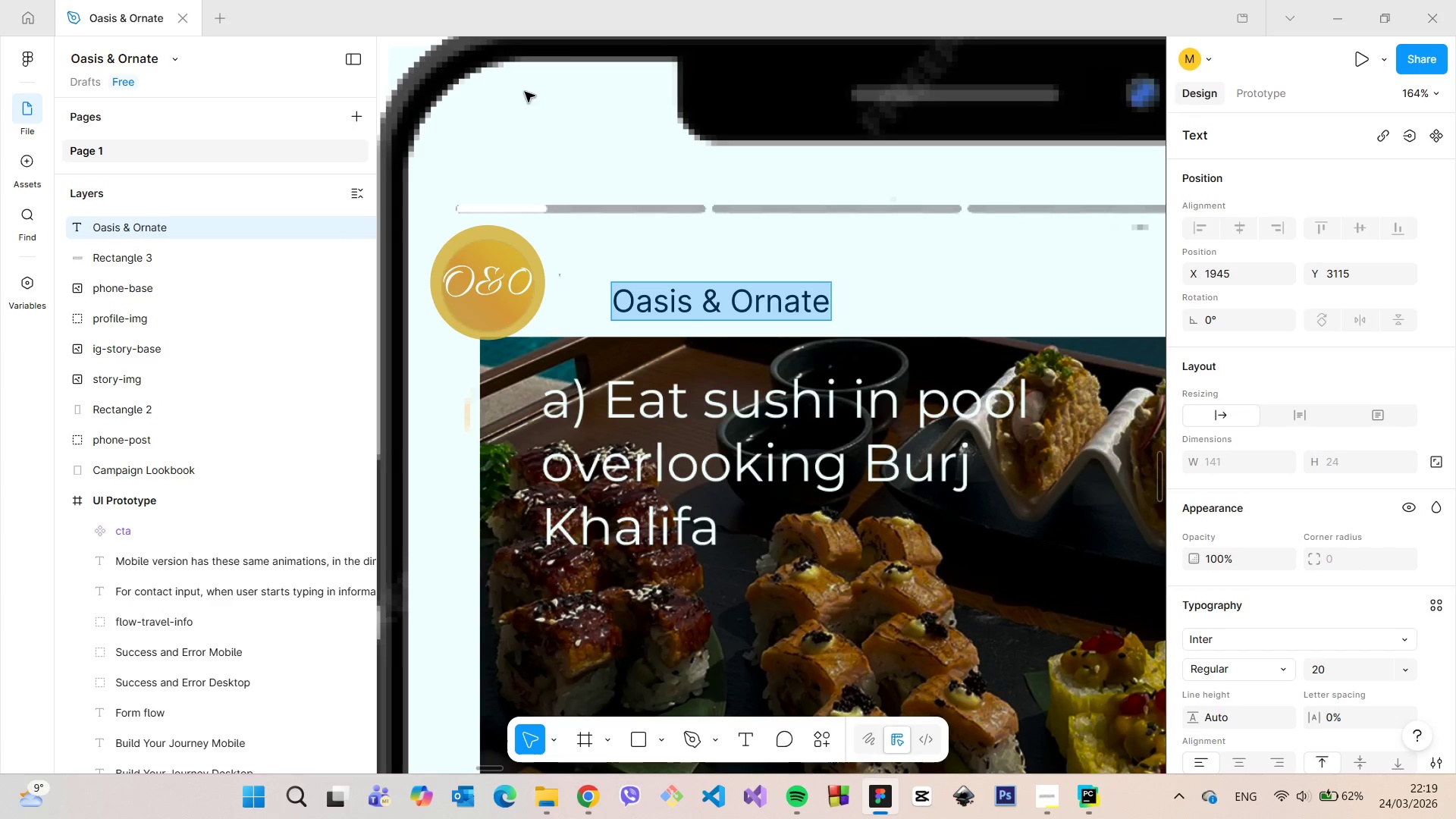 
scroll: coordinate [530, 94], scroll_direction: down, amount: 4.0
 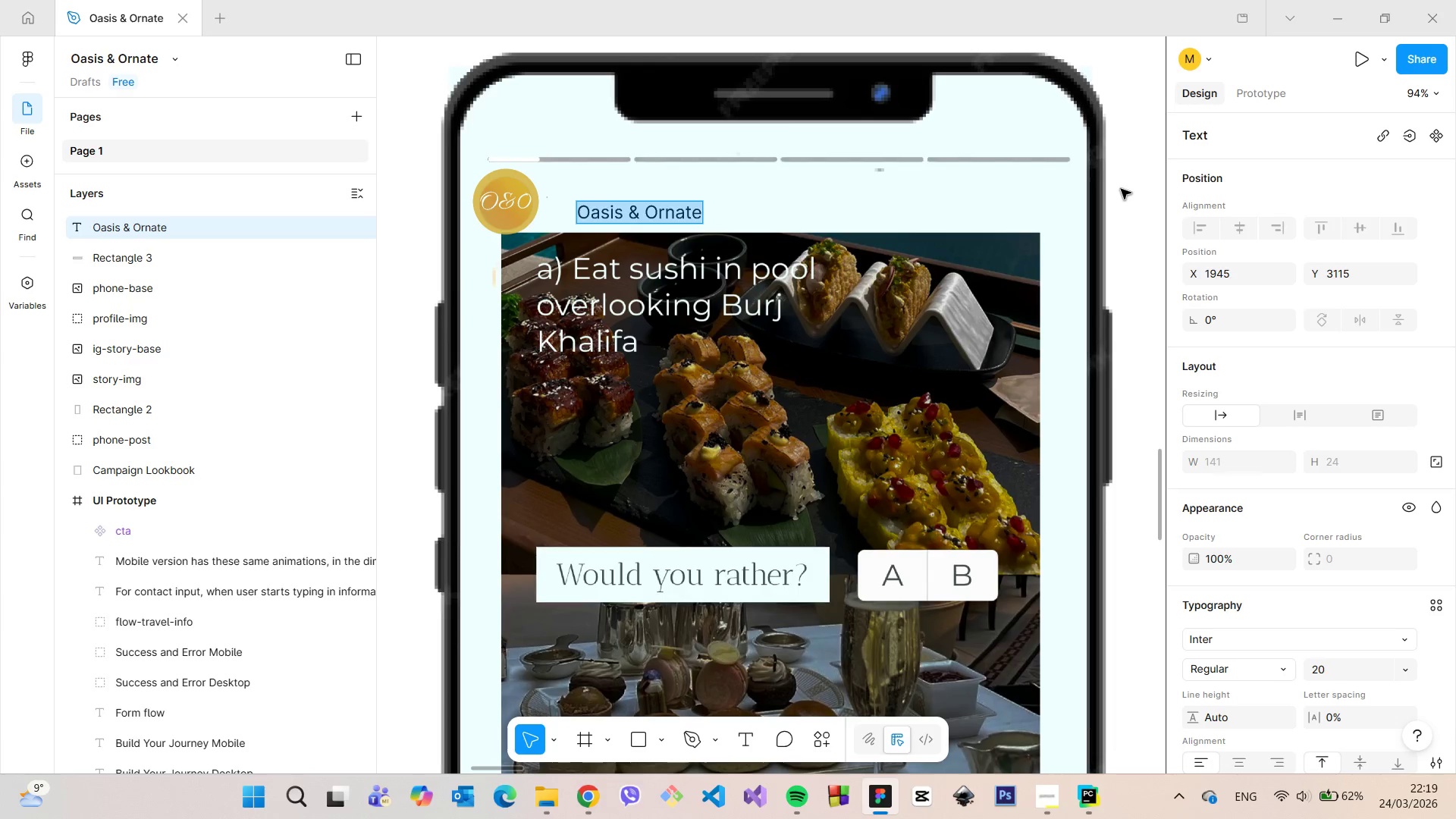 
left_click([1121, 189])
 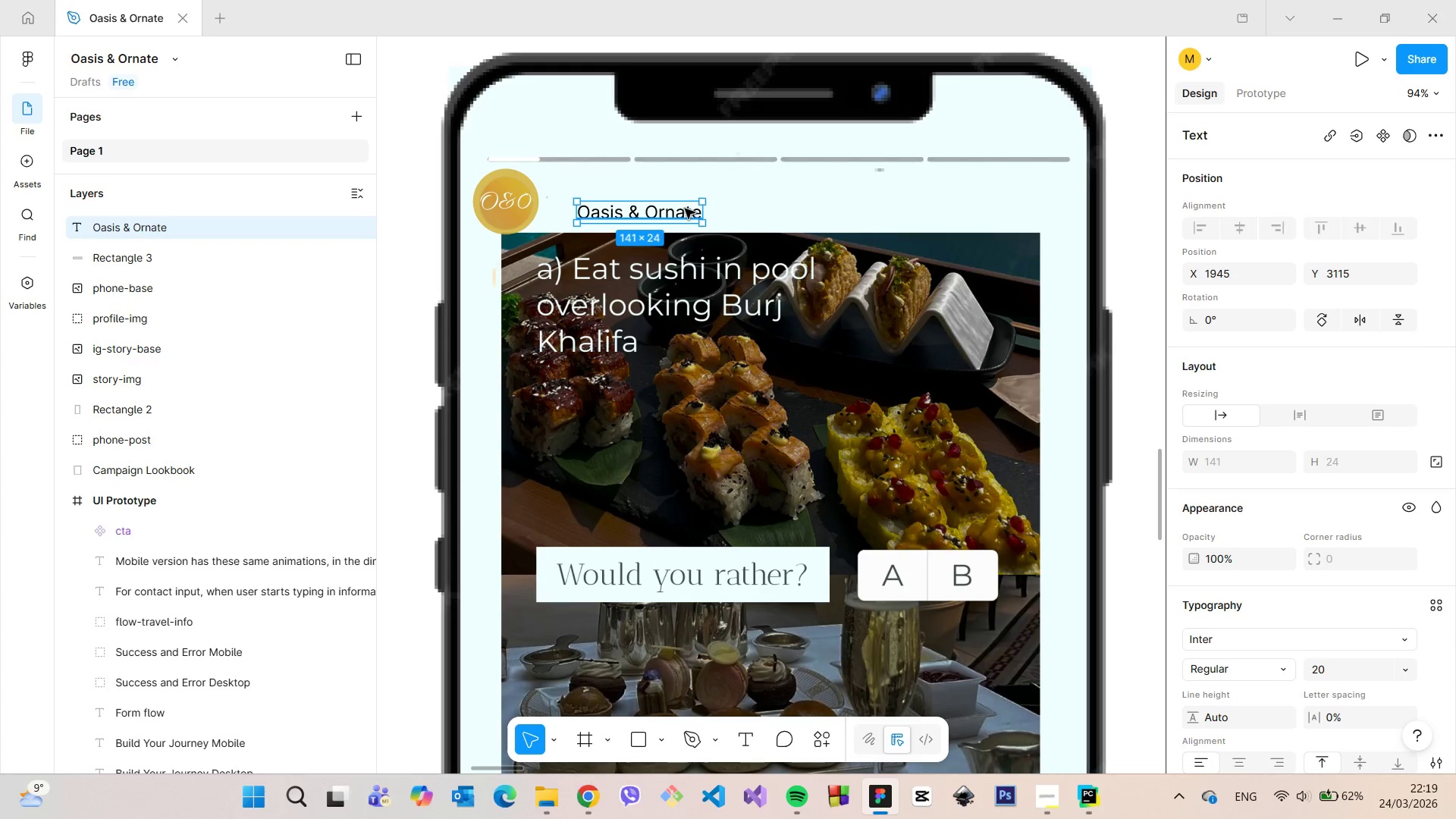 
left_click_drag(start_coordinate=[685, 209], to_coordinate=[659, 197])
 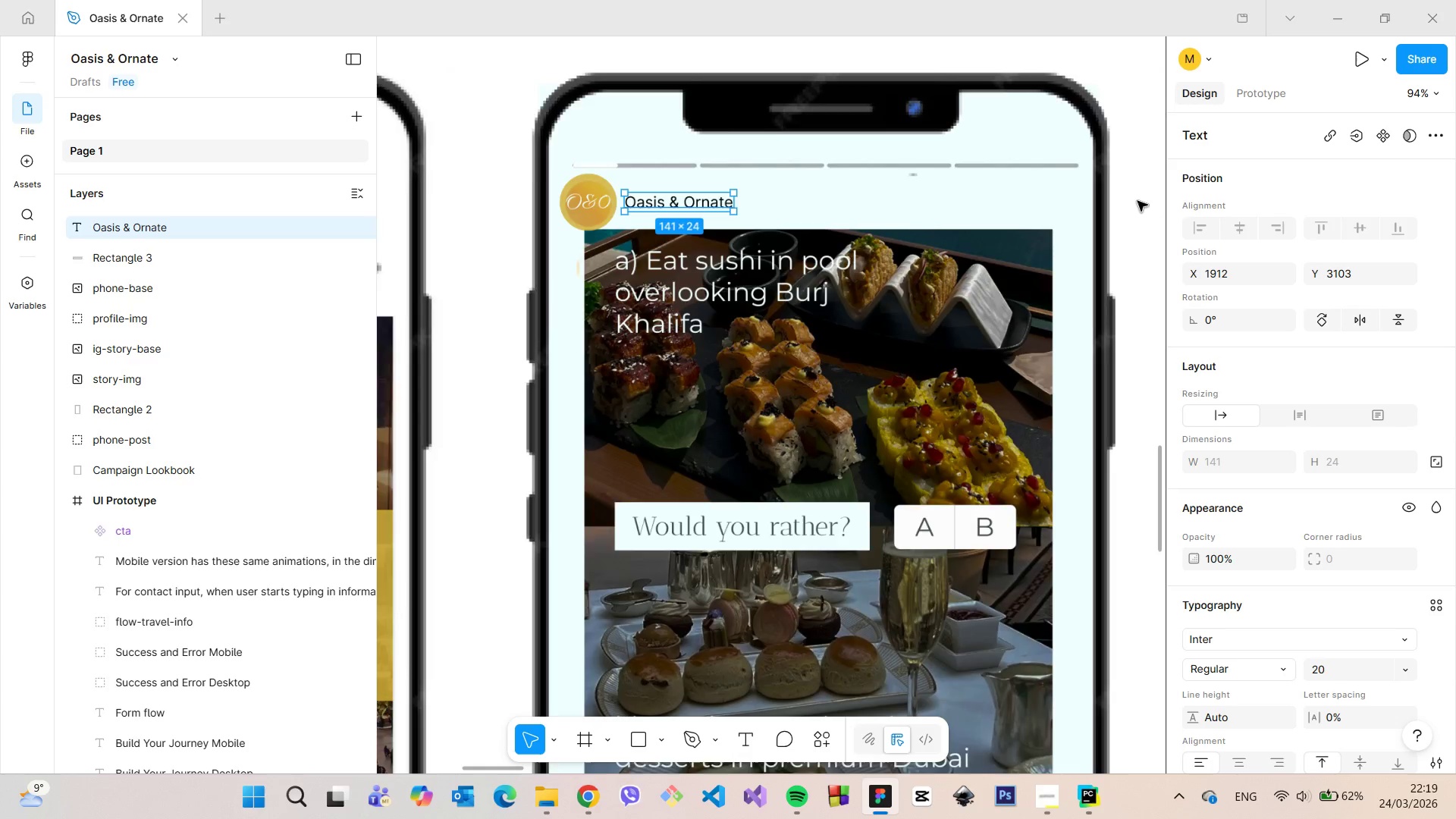 
scroll: coordinate [1134, 199], scroll_direction: down, amount: 6.0
 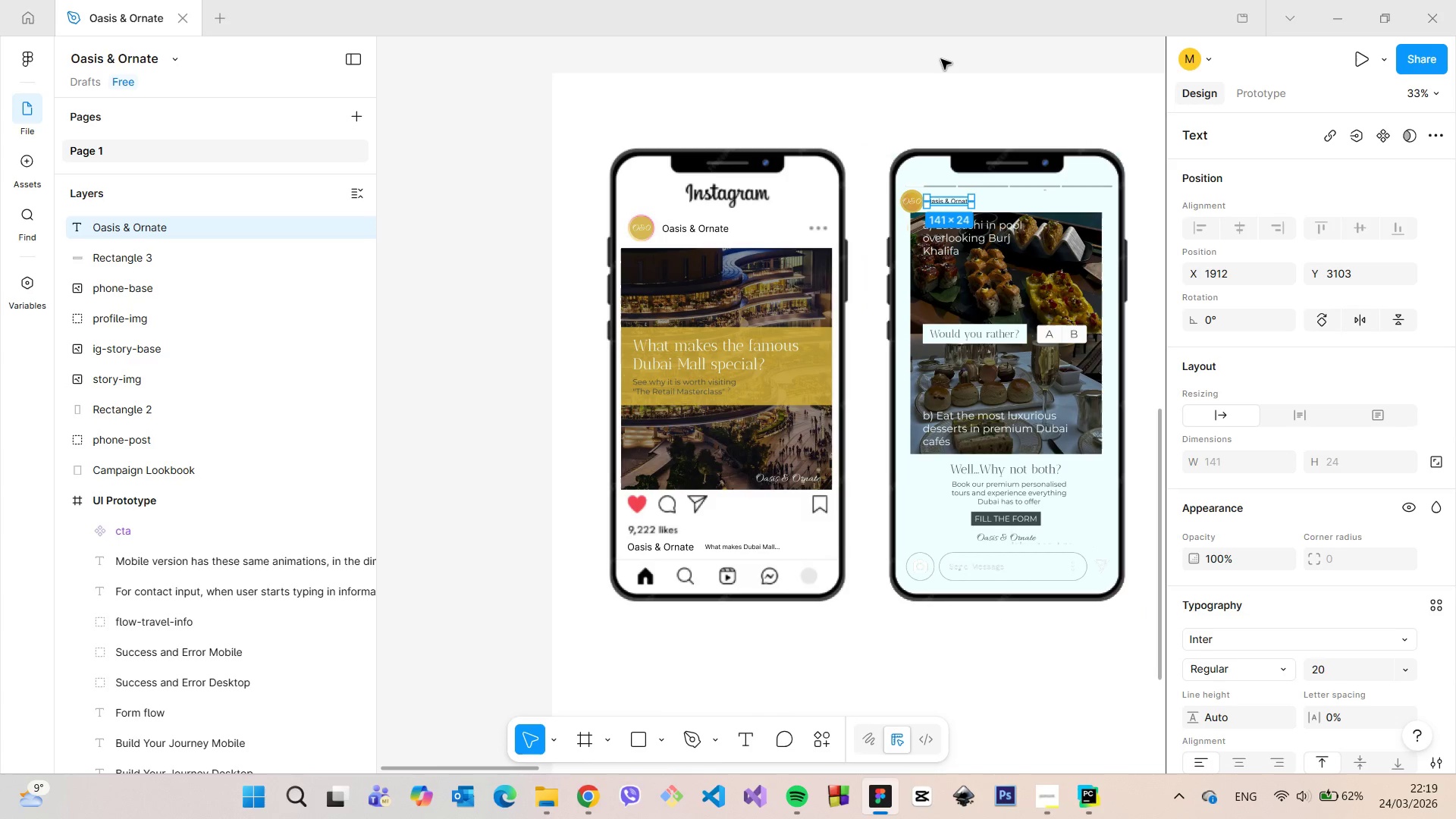 
left_click([940, 58])
 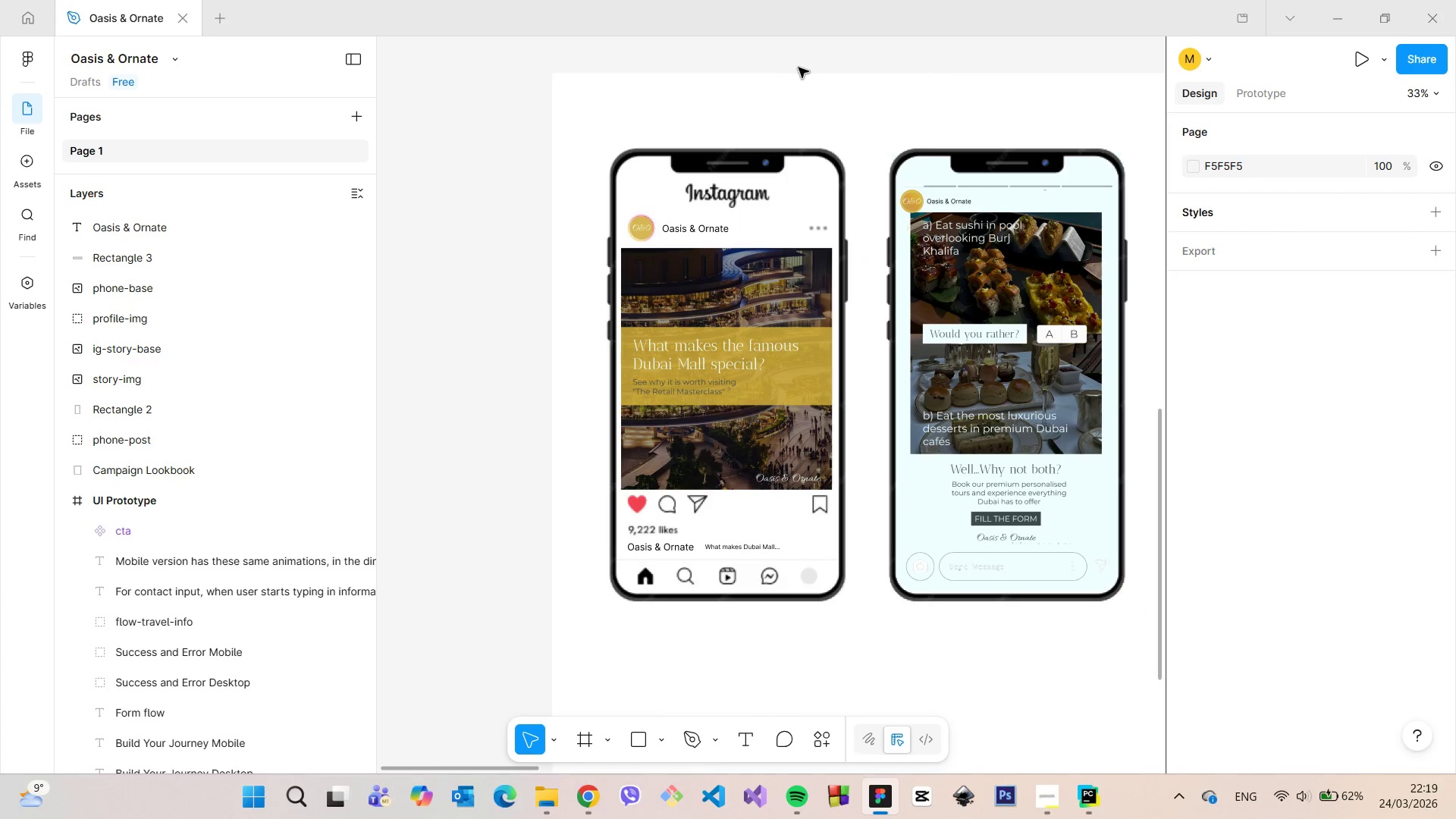 
wait(6.41)
 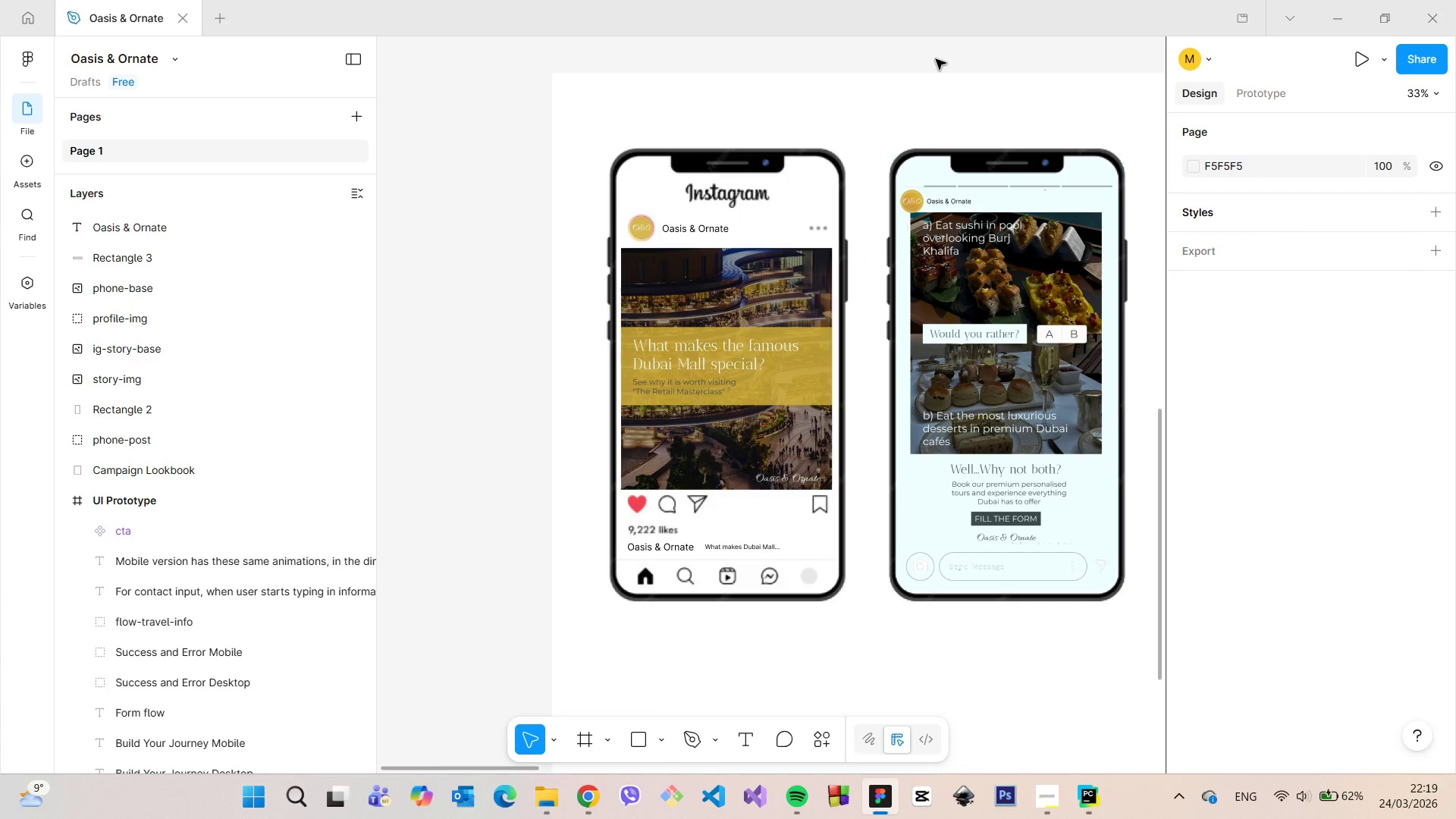 
scroll: coordinate [1052, 215], scroll_direction: up, amount: 11.0
 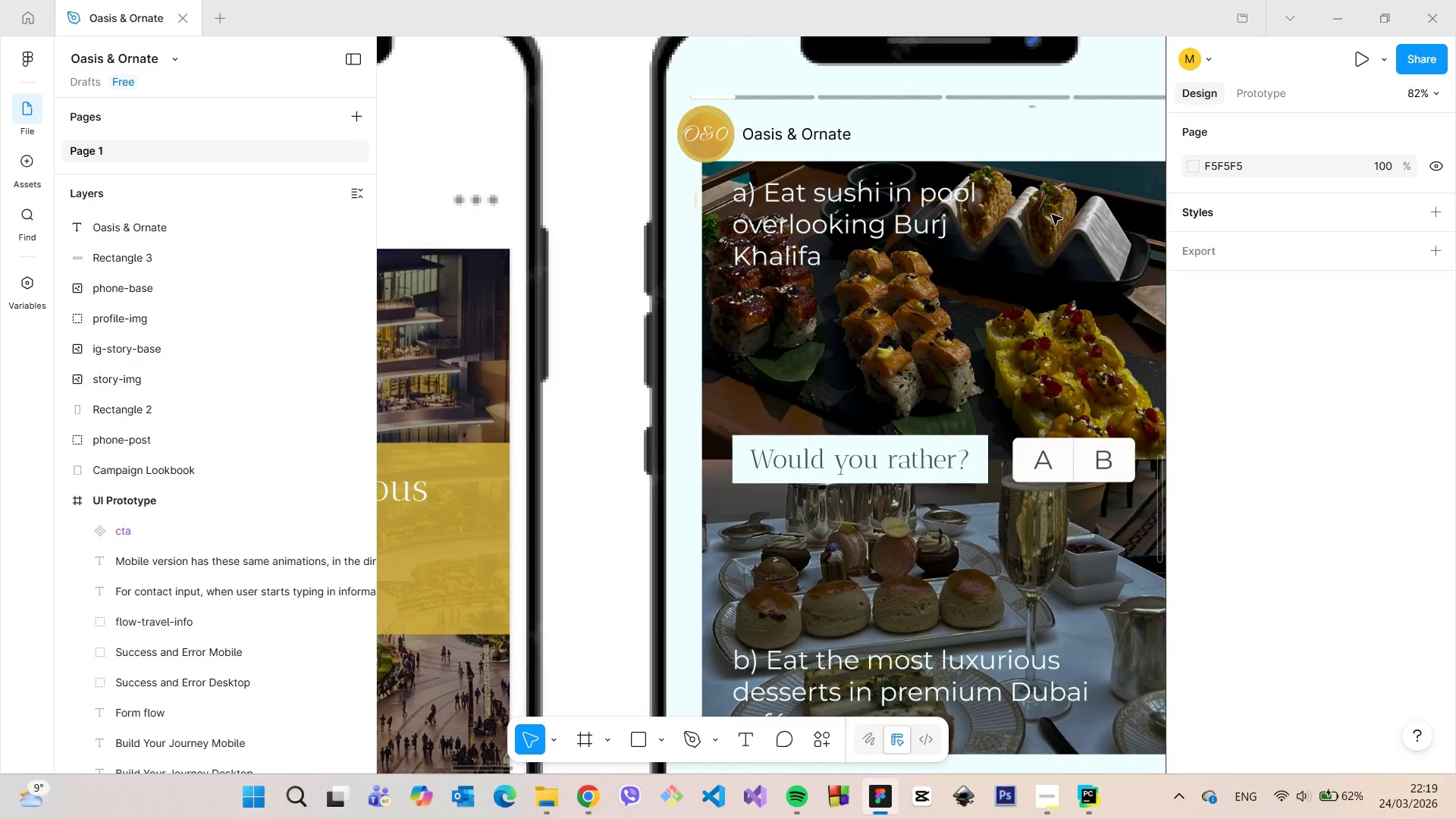 
scroll: coordinate [1059, 541], scroll_direction: down, amount: 14.0
 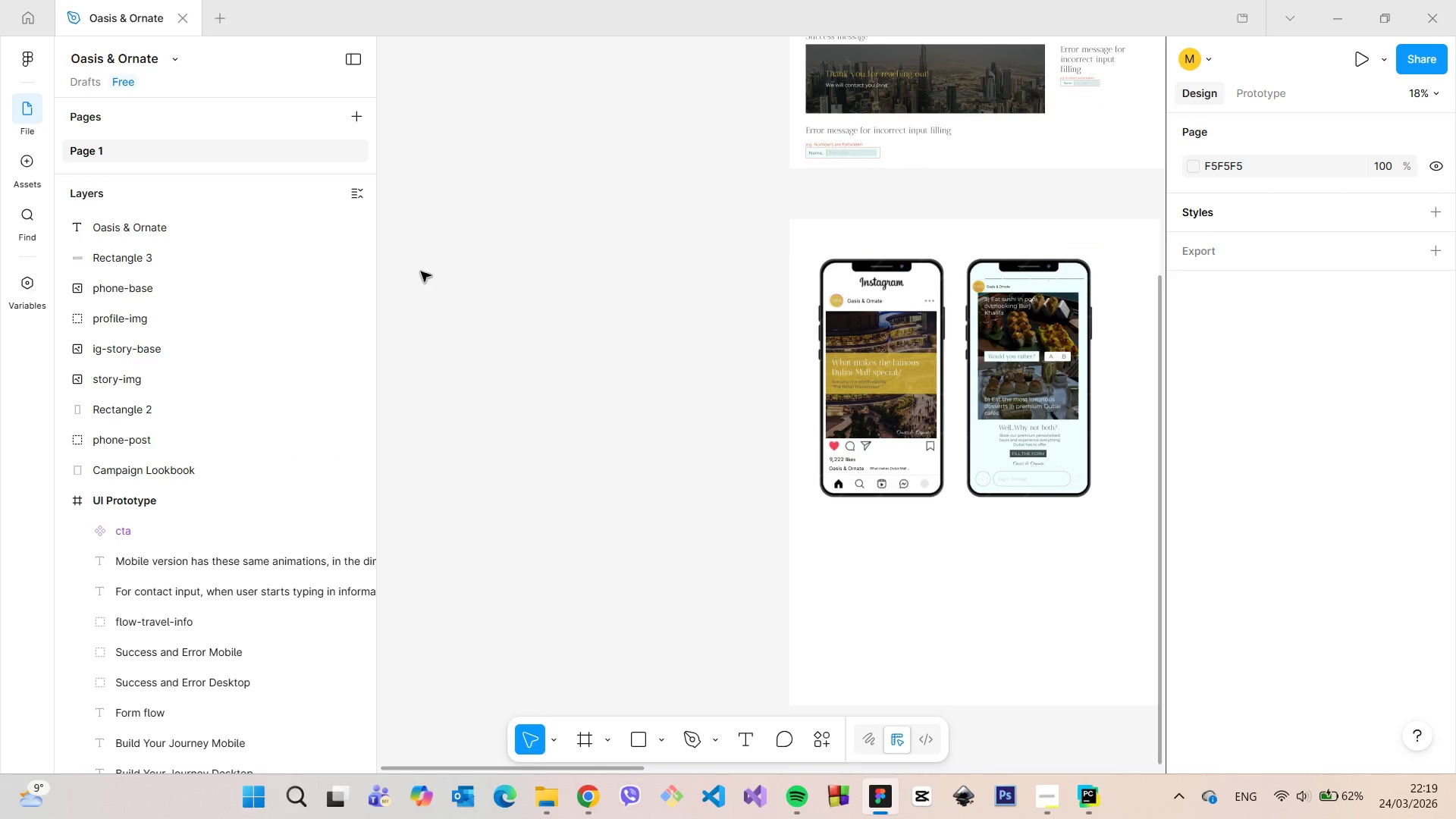 
double_click([177, 259])
 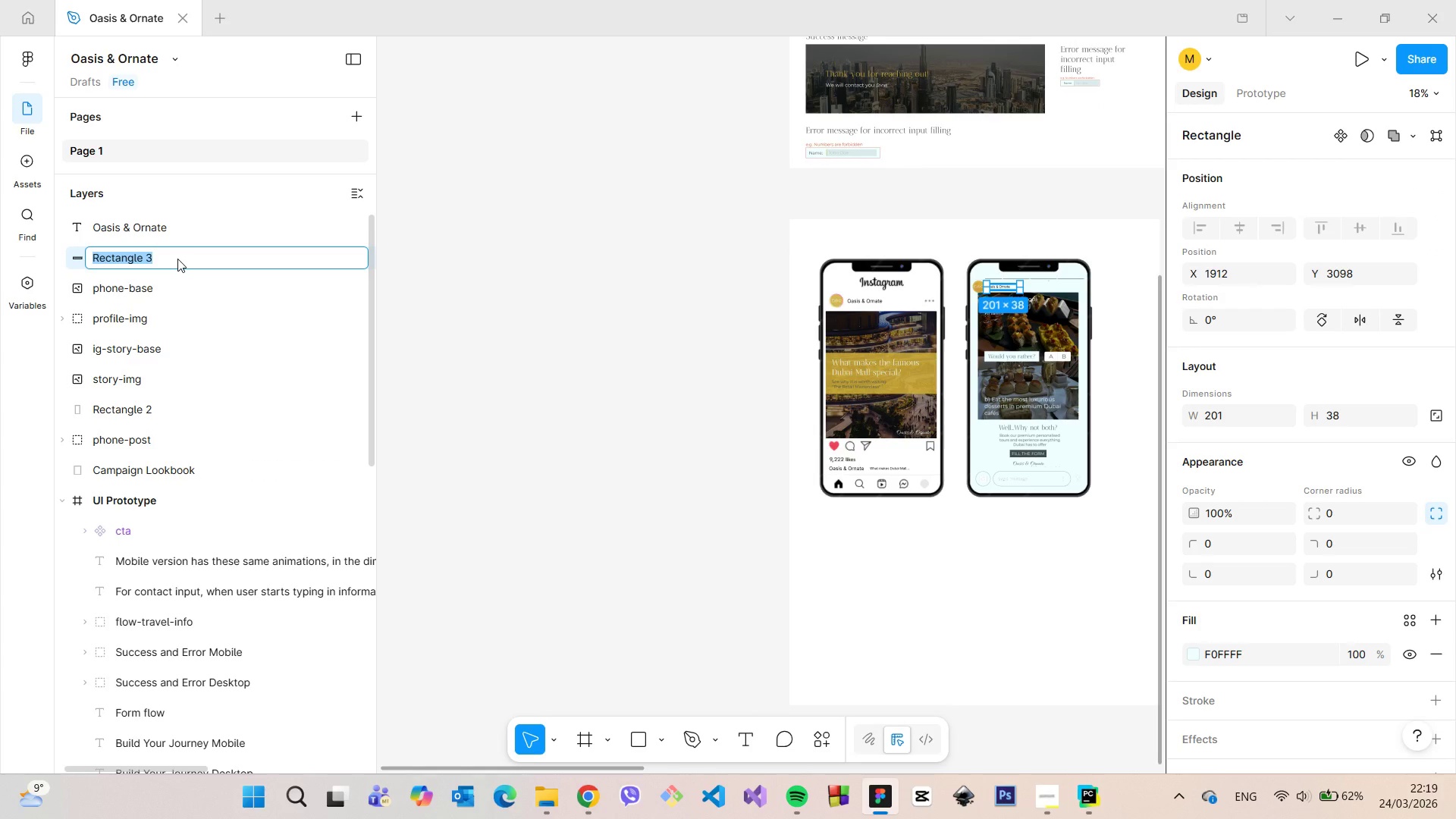 
scroll: coordinate [177, 259], scroll_direction: up, amount: 1.0
 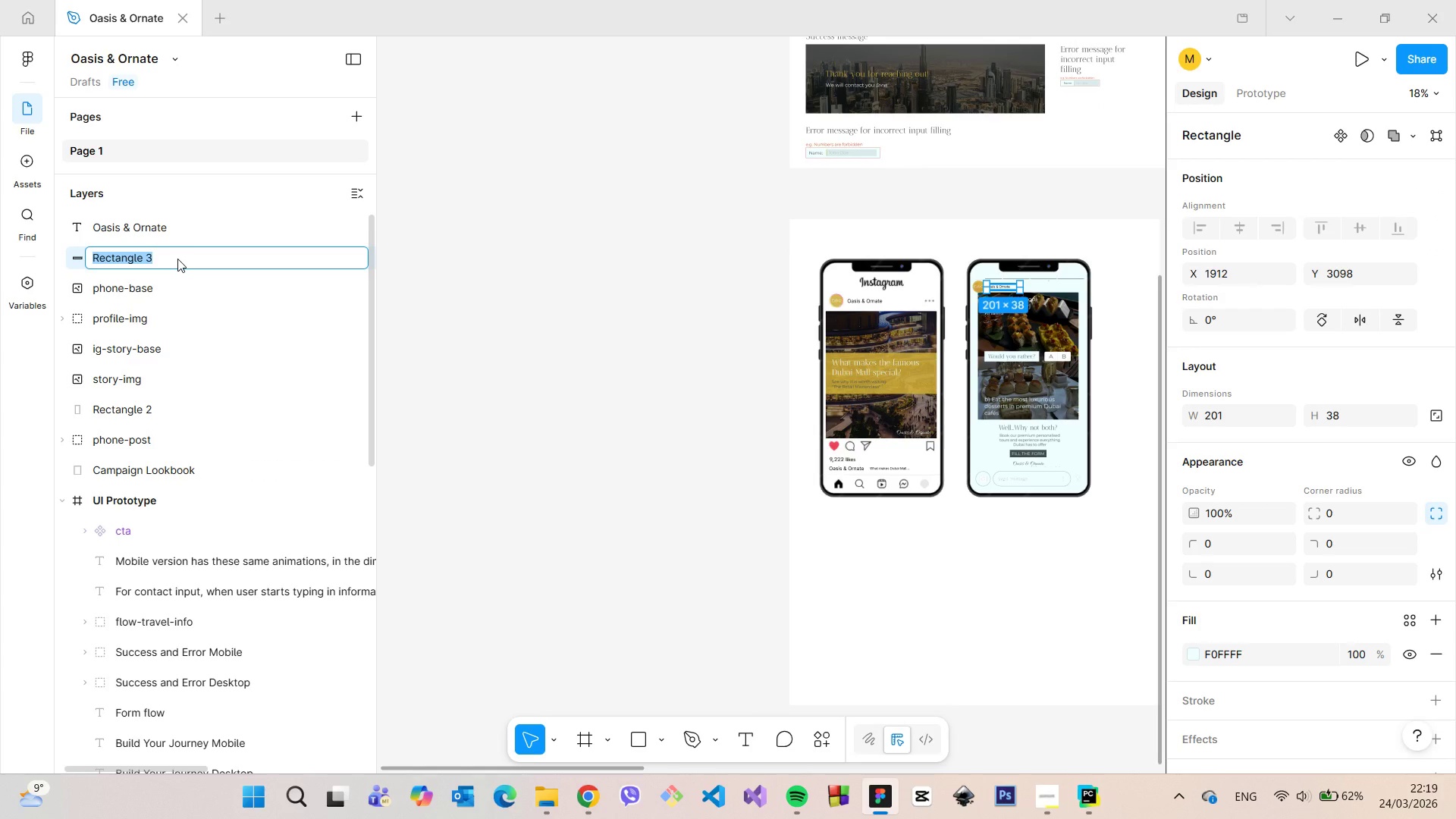 
type(mask)
 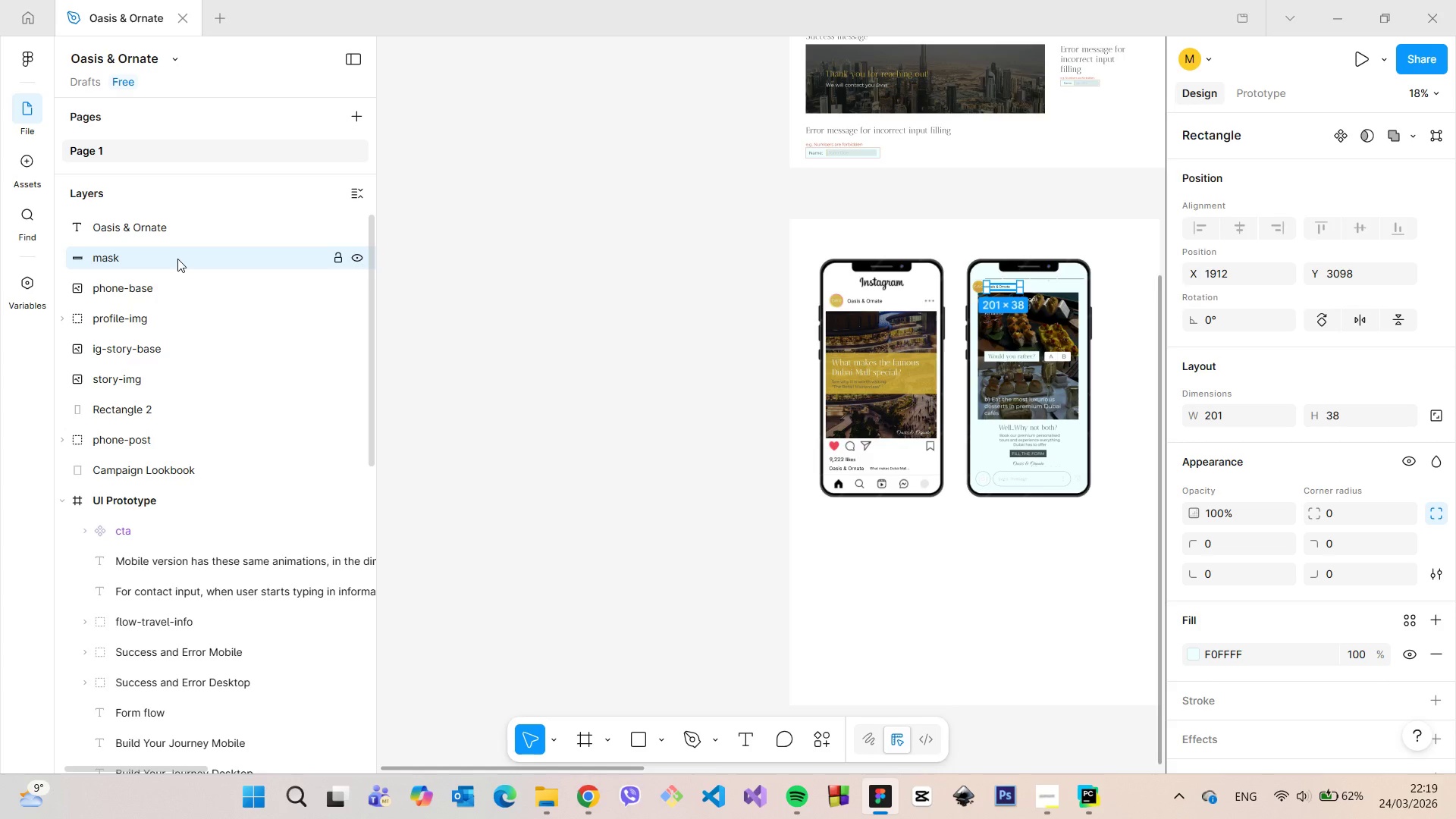 
key(Enter)
 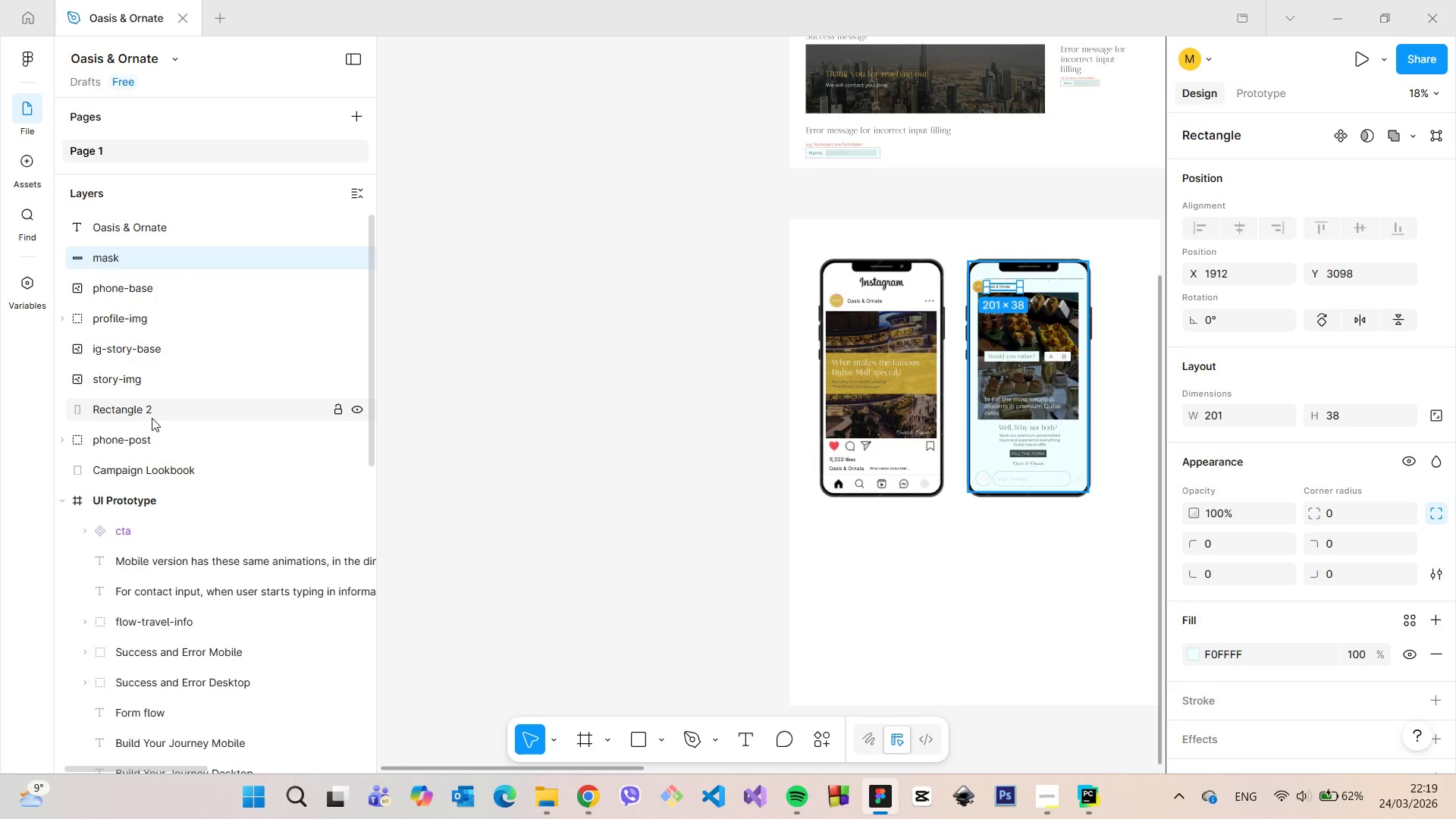 
double_click([152, 414])
 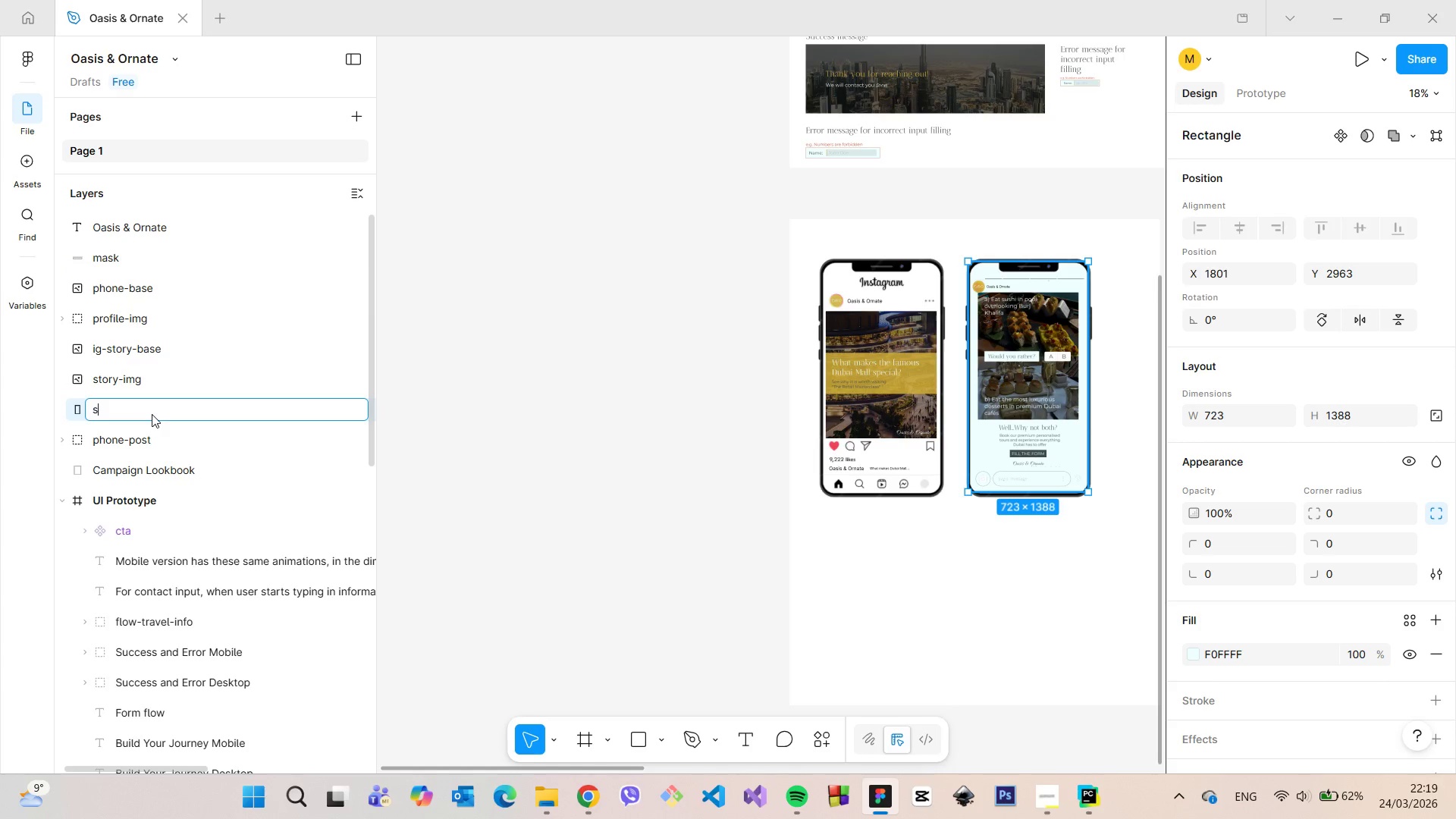 
type(story-base)
 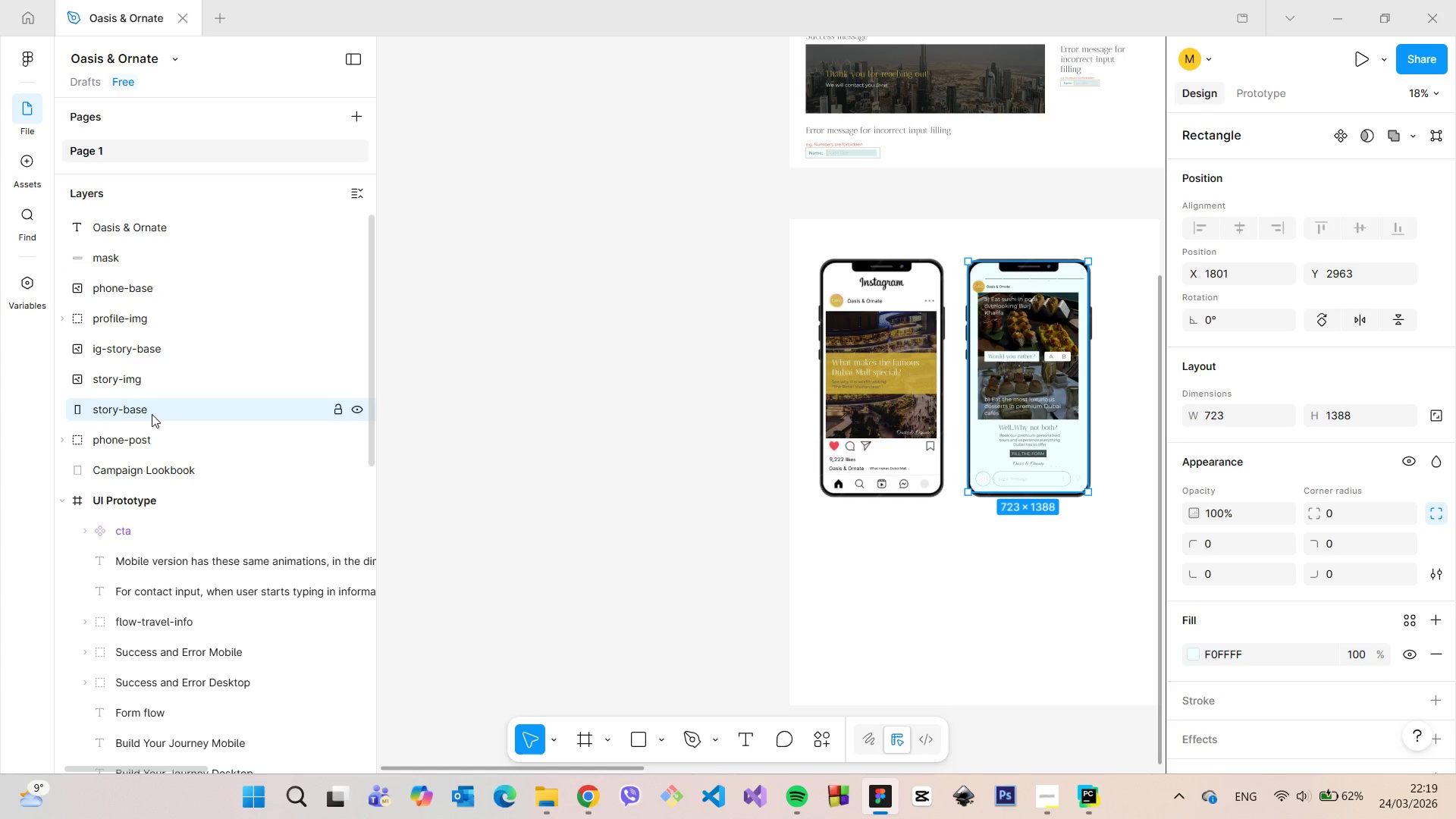 
key(Enter)
 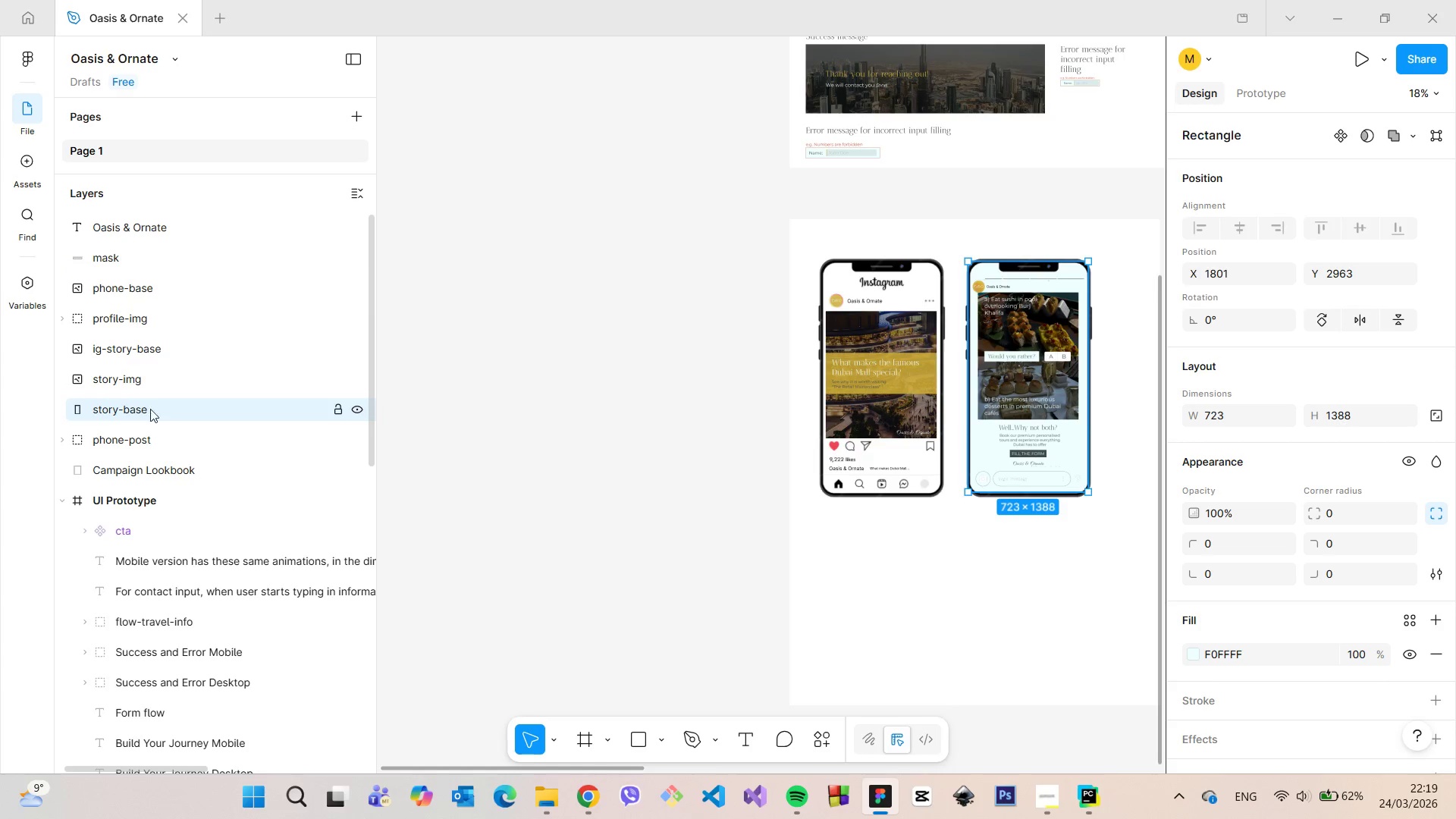 
hold_key(key=ShiftLeft, duration=1.5)
left_click([141, 234])
 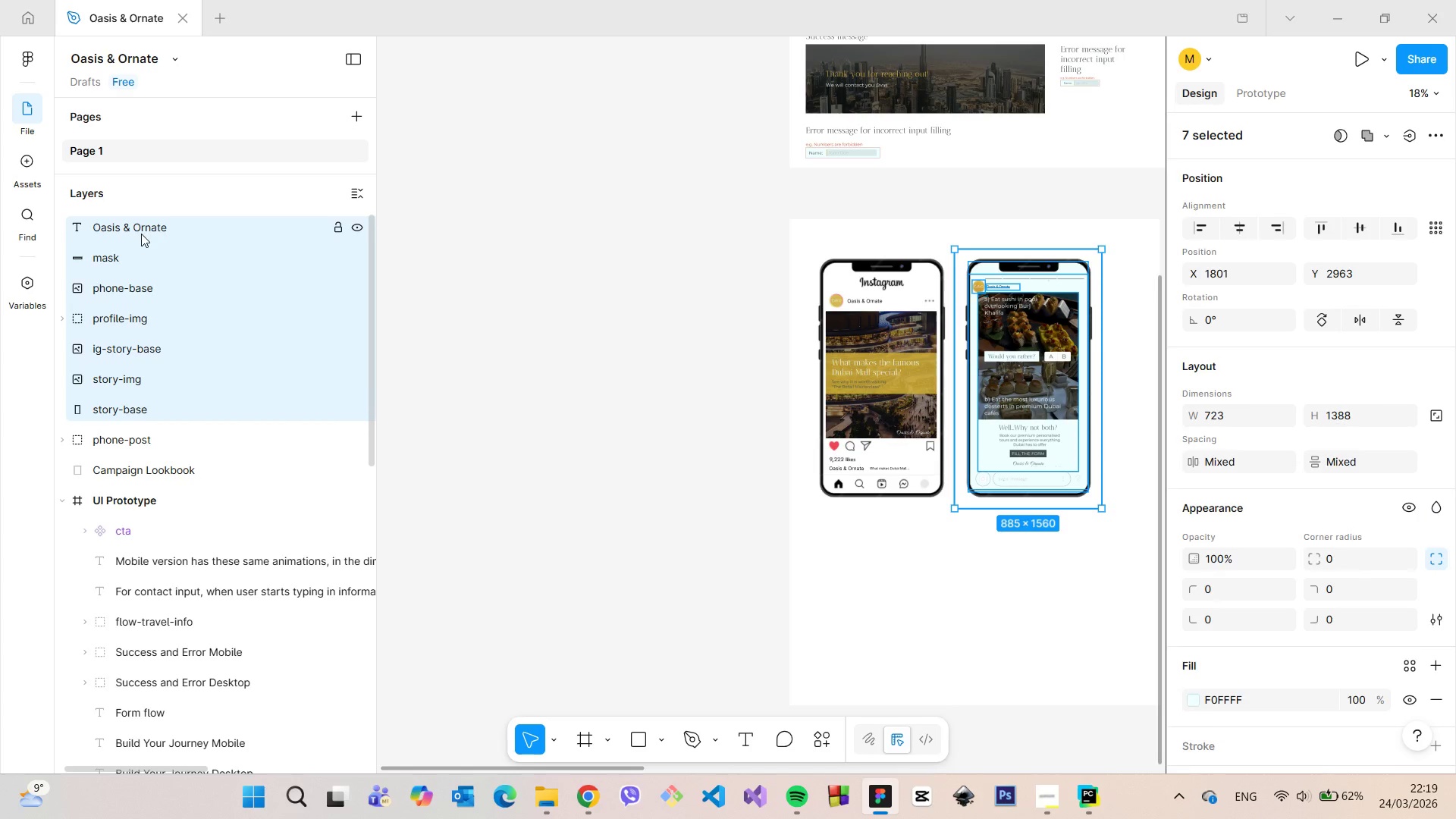 
hold_key(key=ShiftLeft, duration=0.31)
 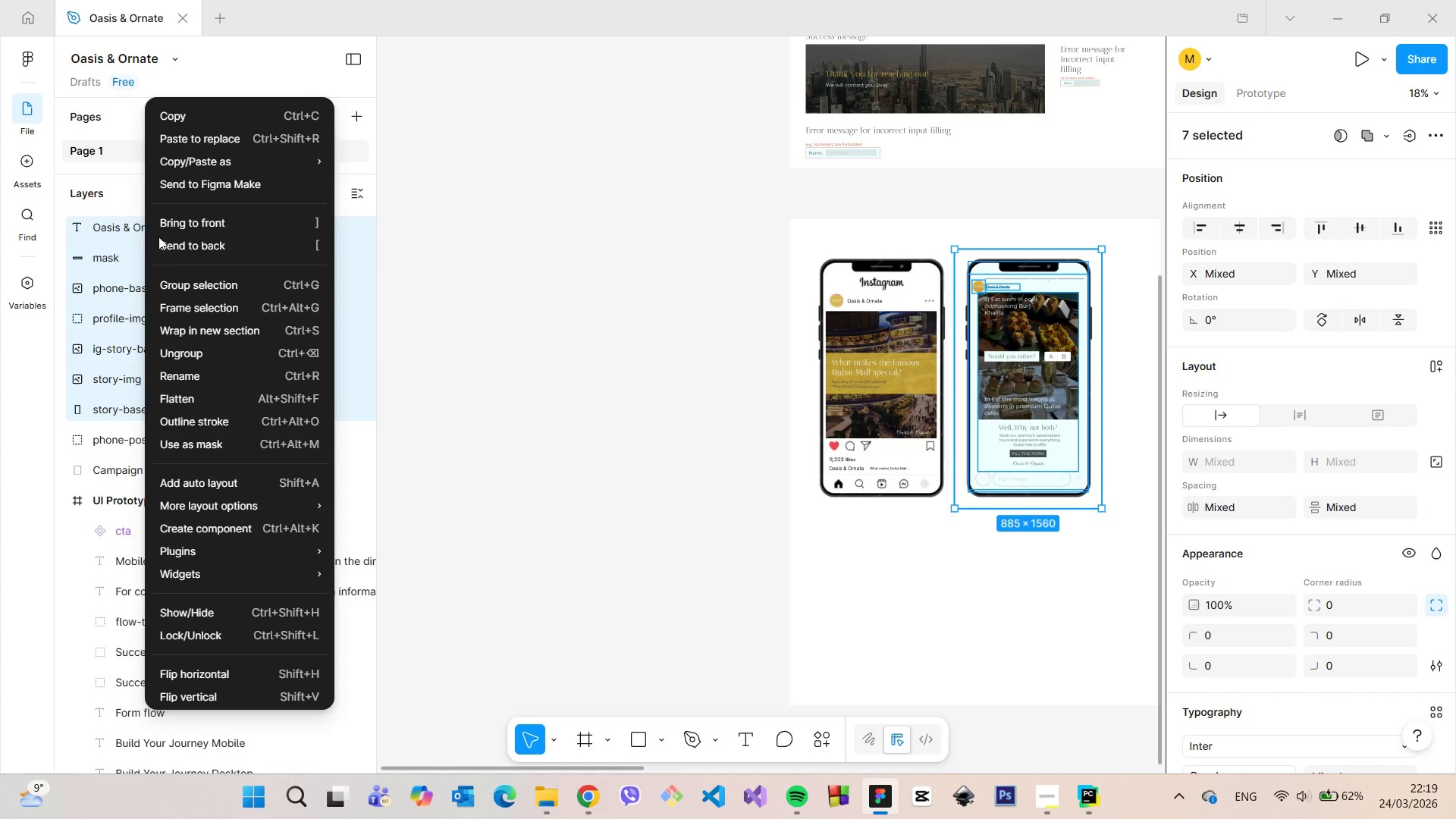 
right_click([141, 234])
 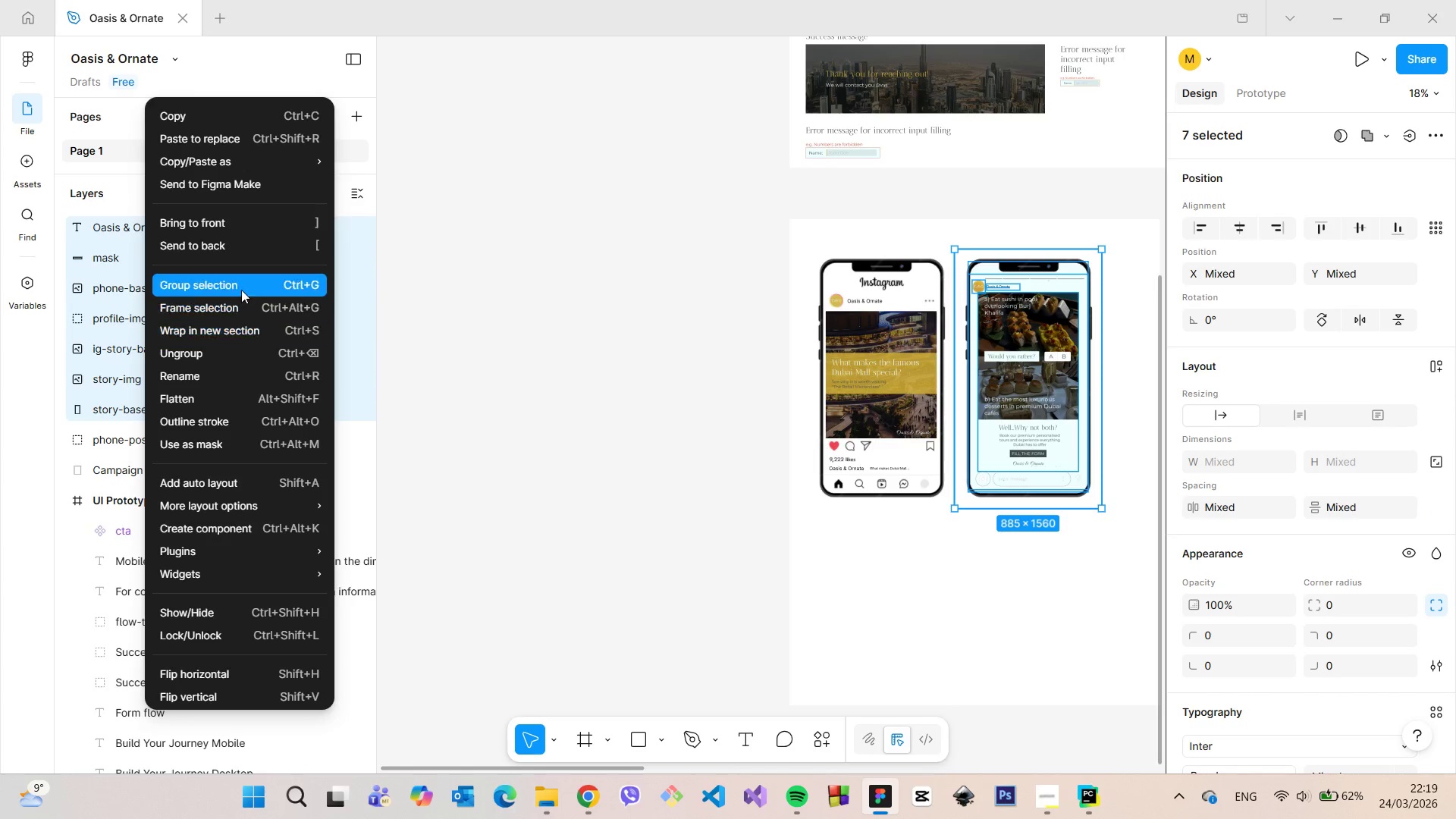 
left_click([240, 287])
 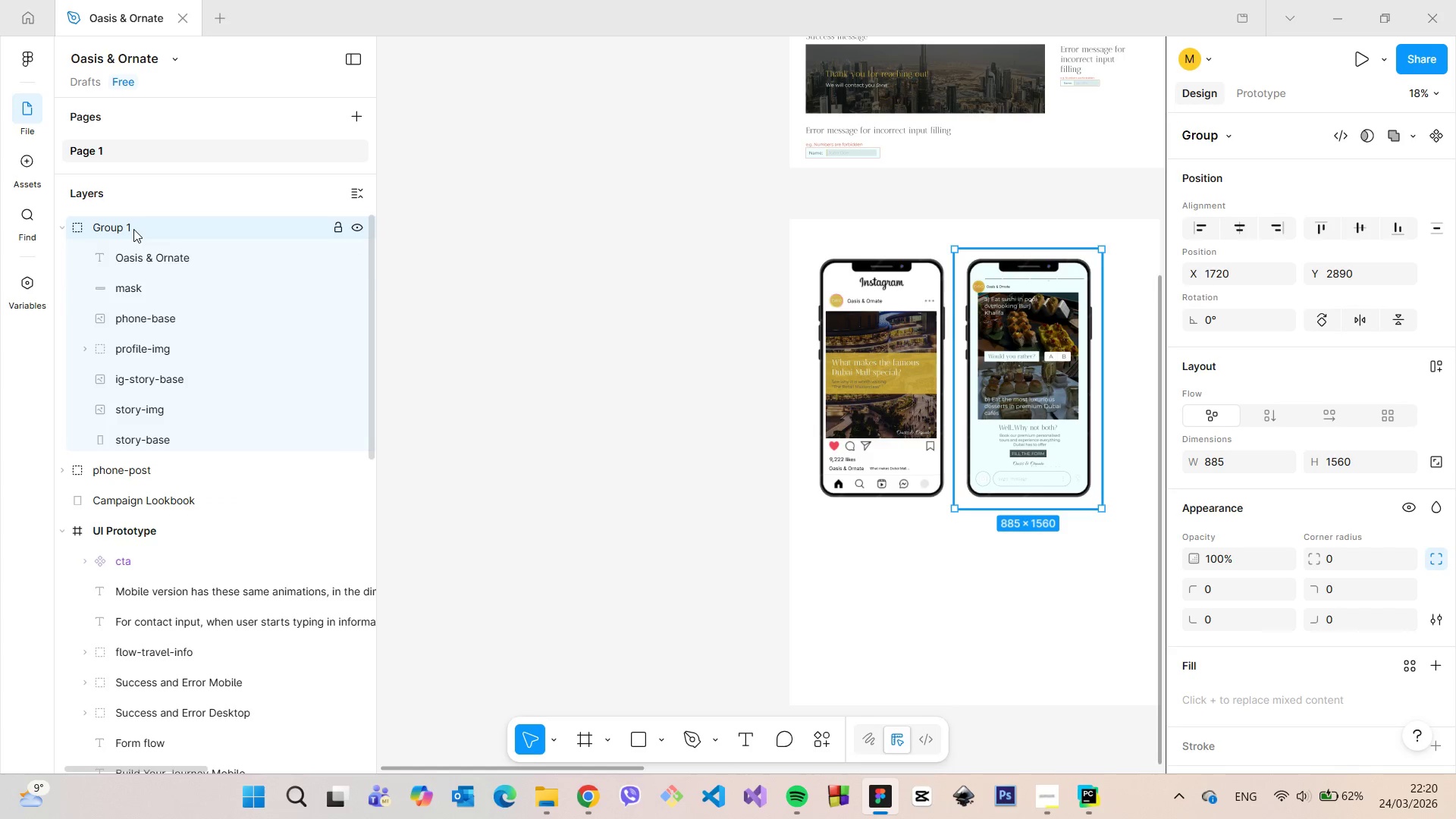 
double_click([133, 229])
 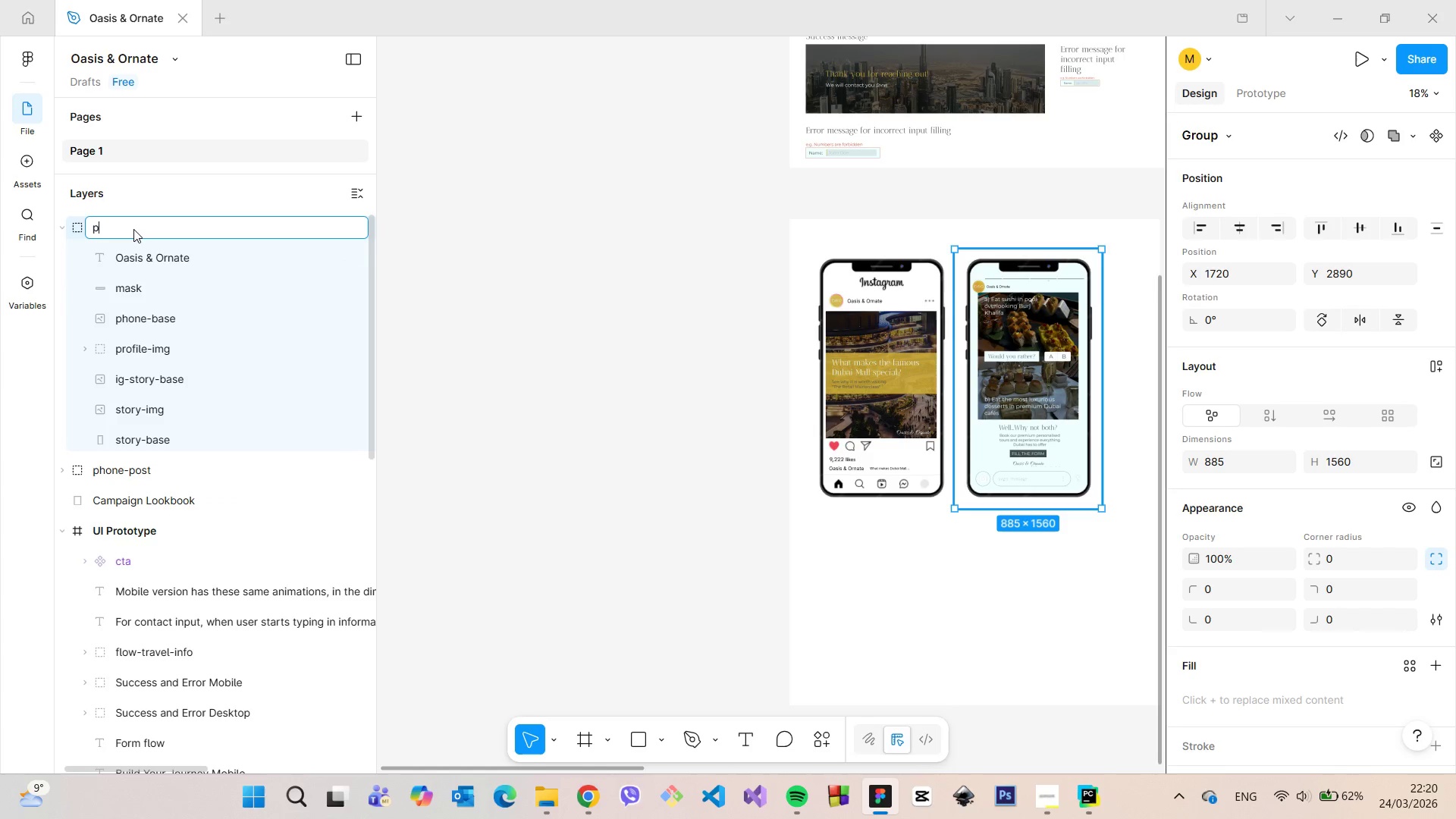 
type(phone-story)
 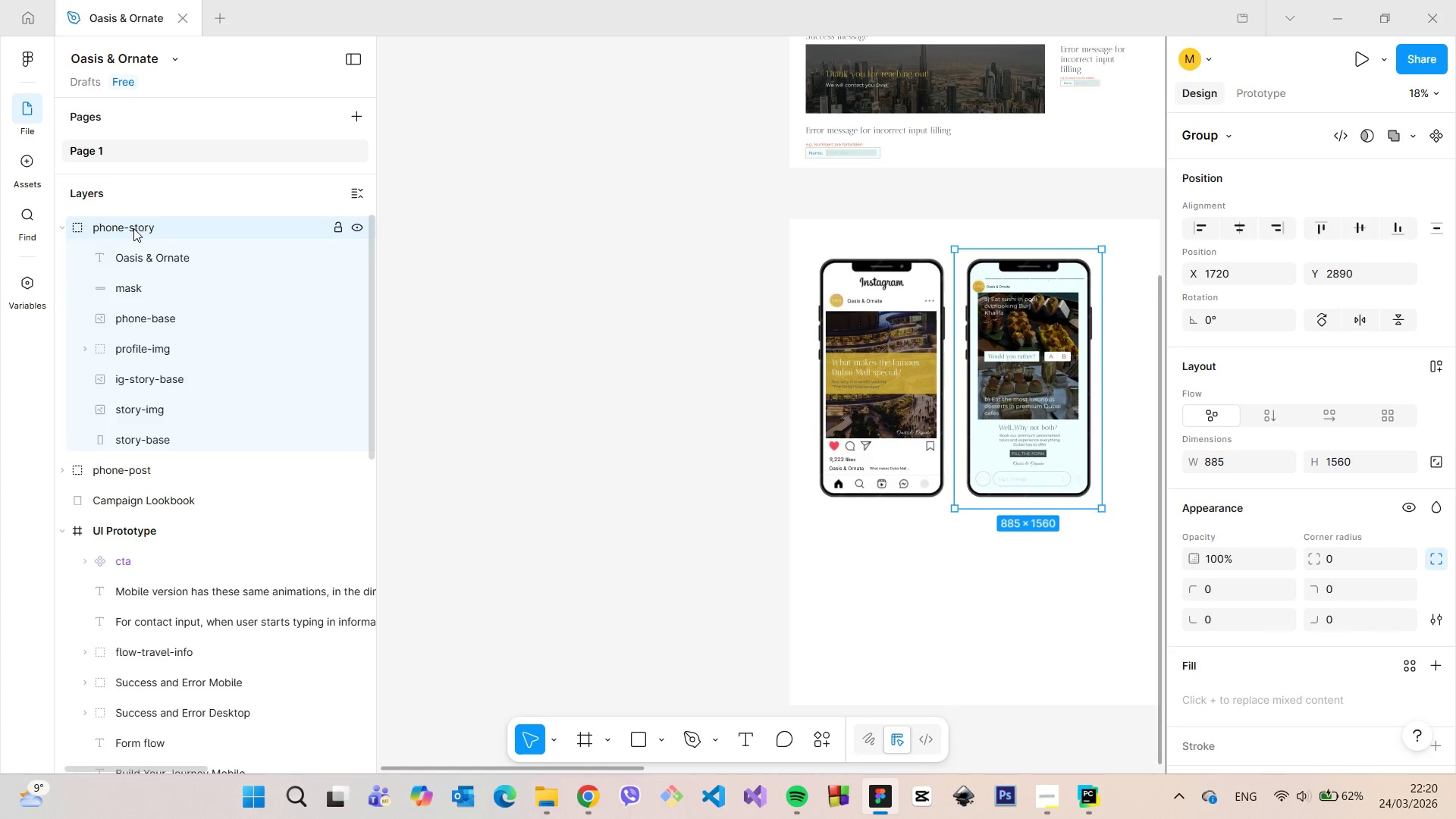 
key(Enter)
 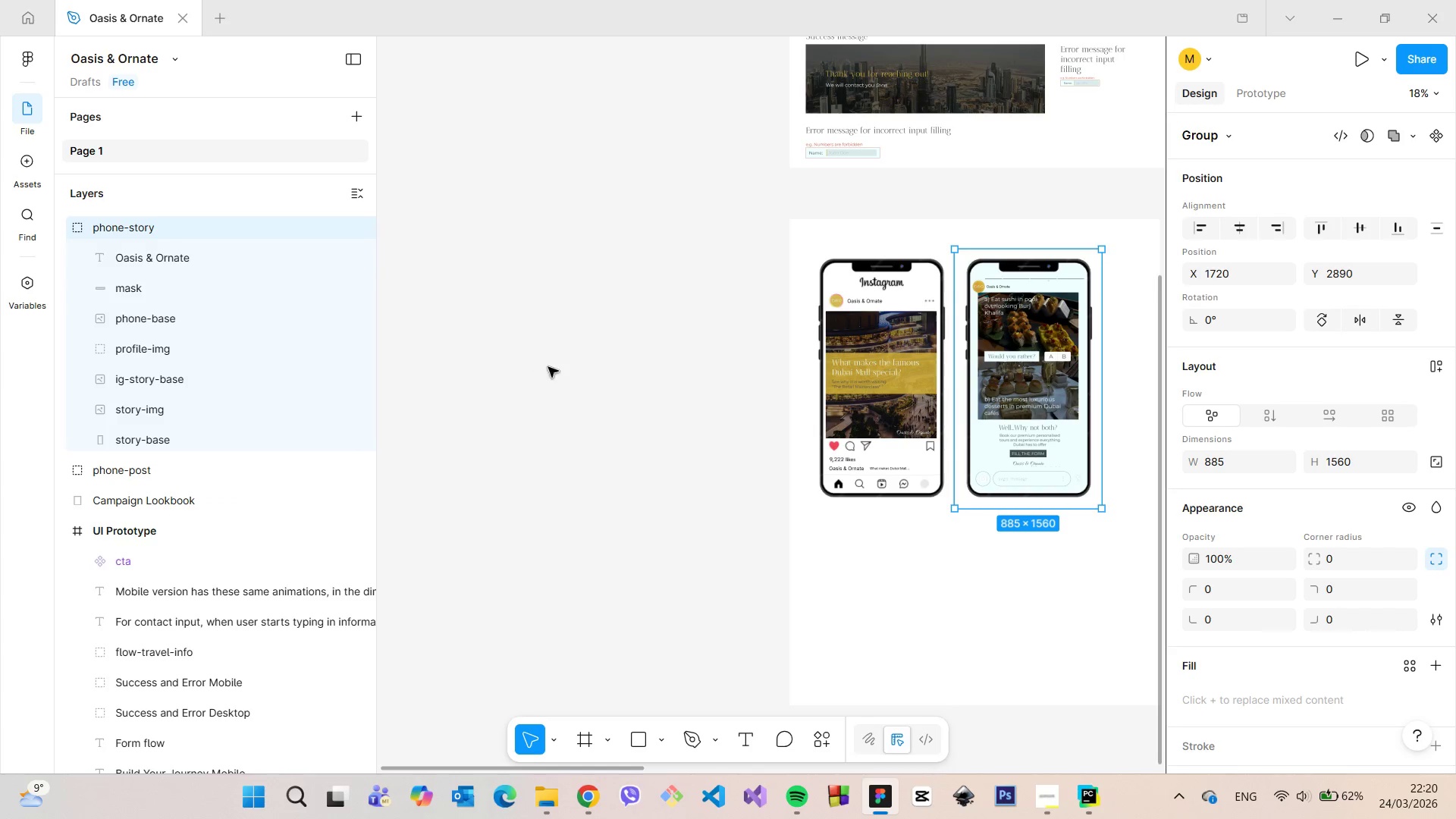 
left_click([556, 369])
 